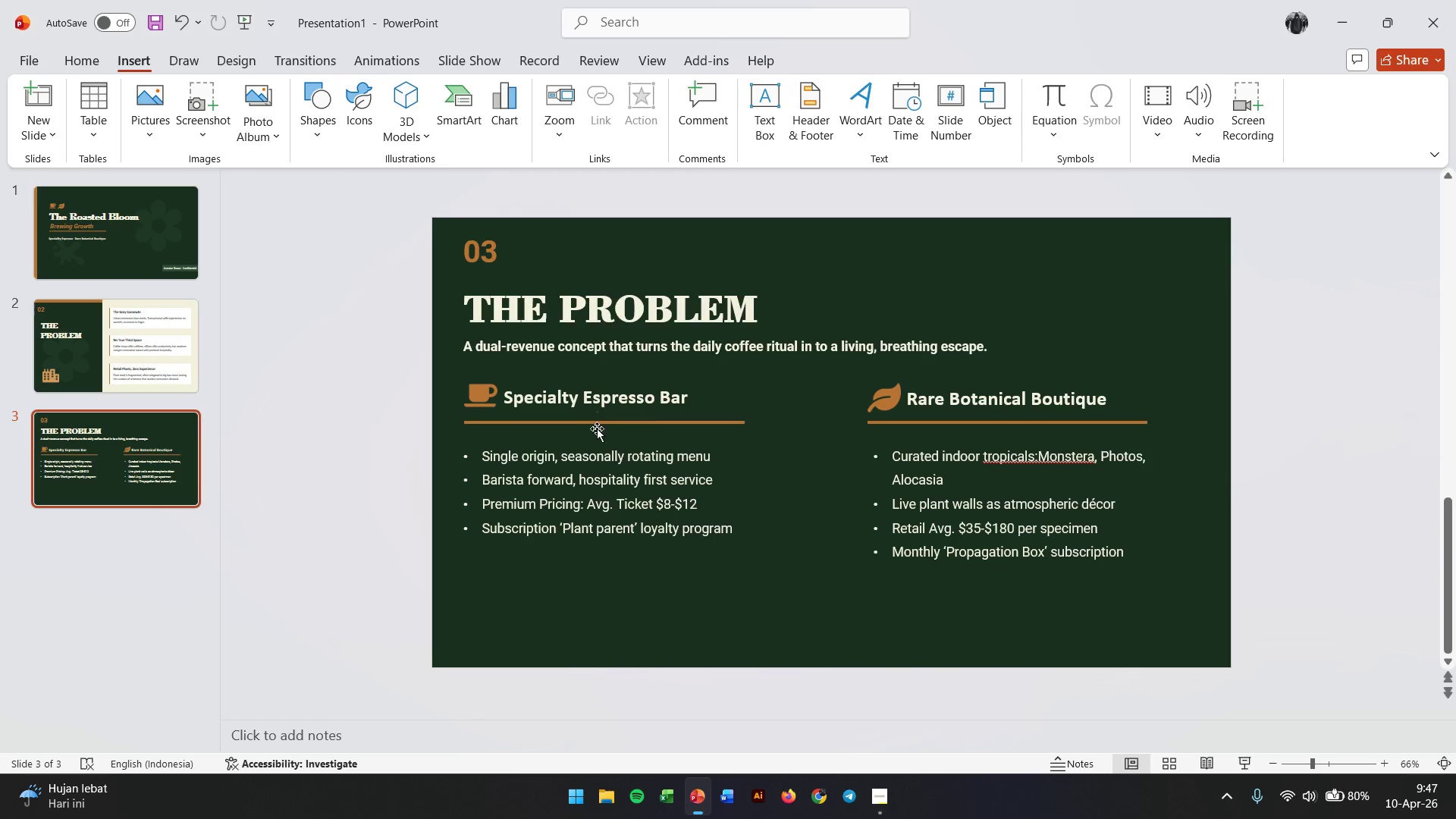 
left_click([597, 394])
 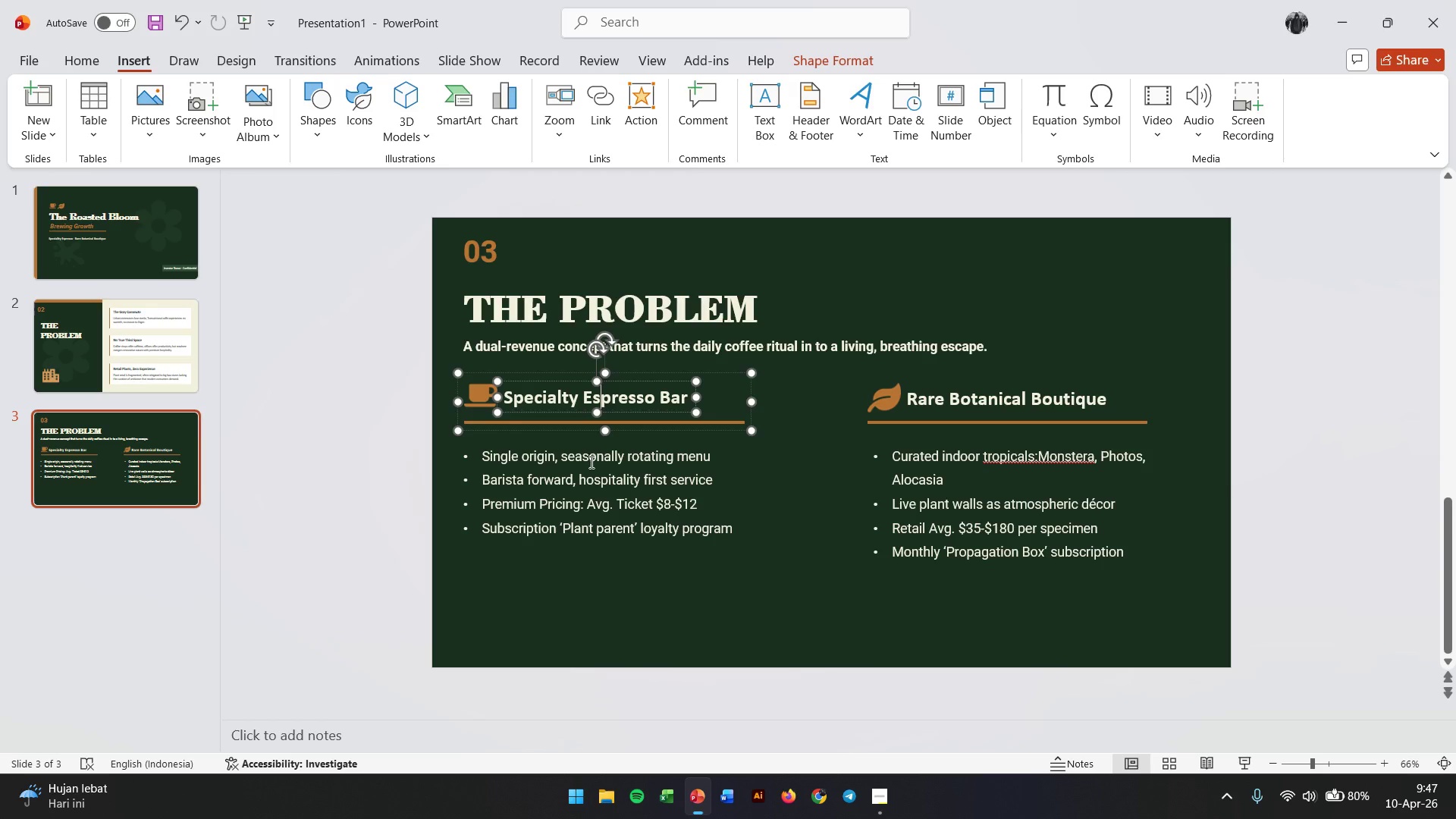 
hold_key(key=ShiftLeft, duration=0.8)
left_click([590, 462])
 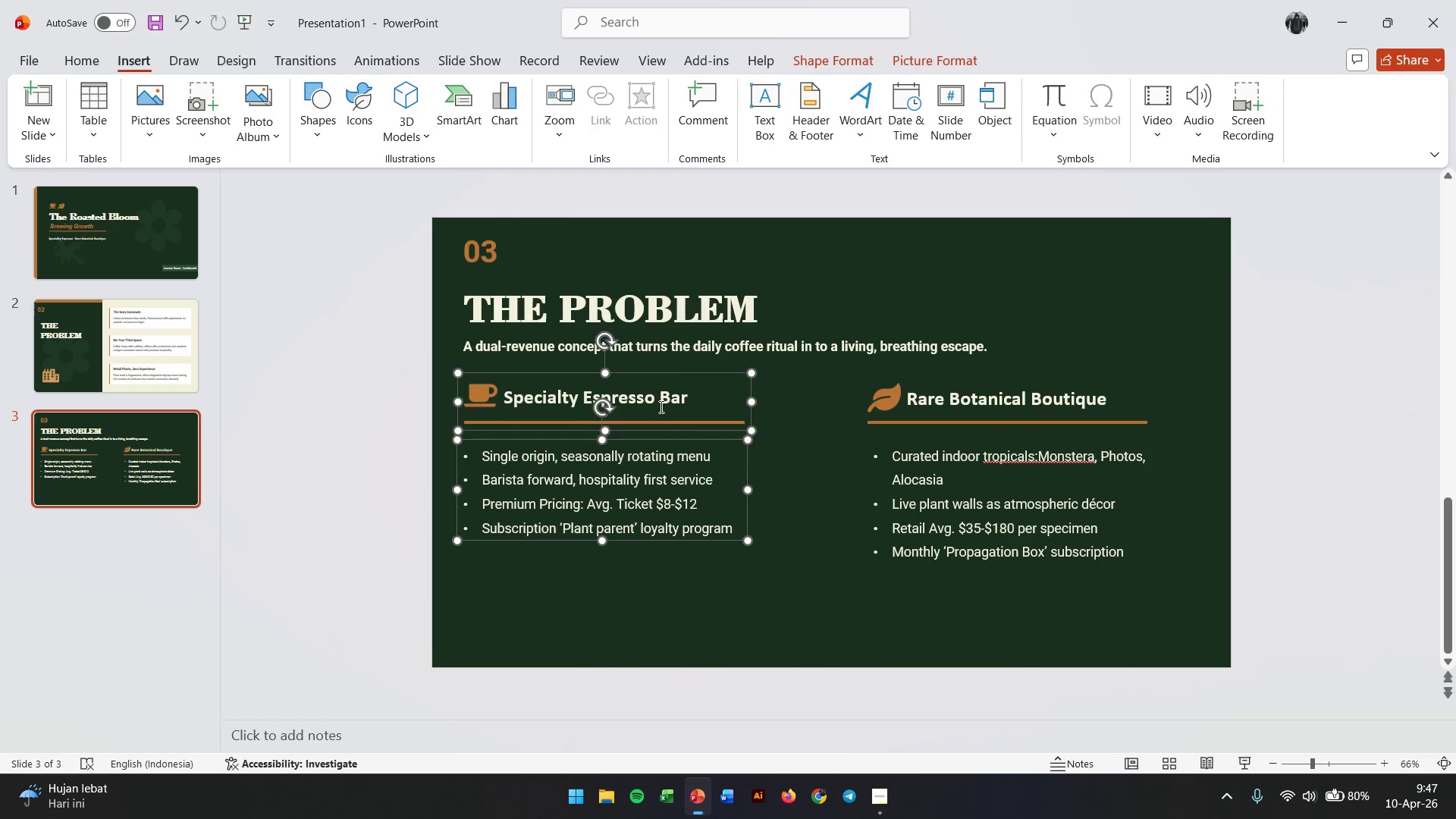 
key(Control+G)
 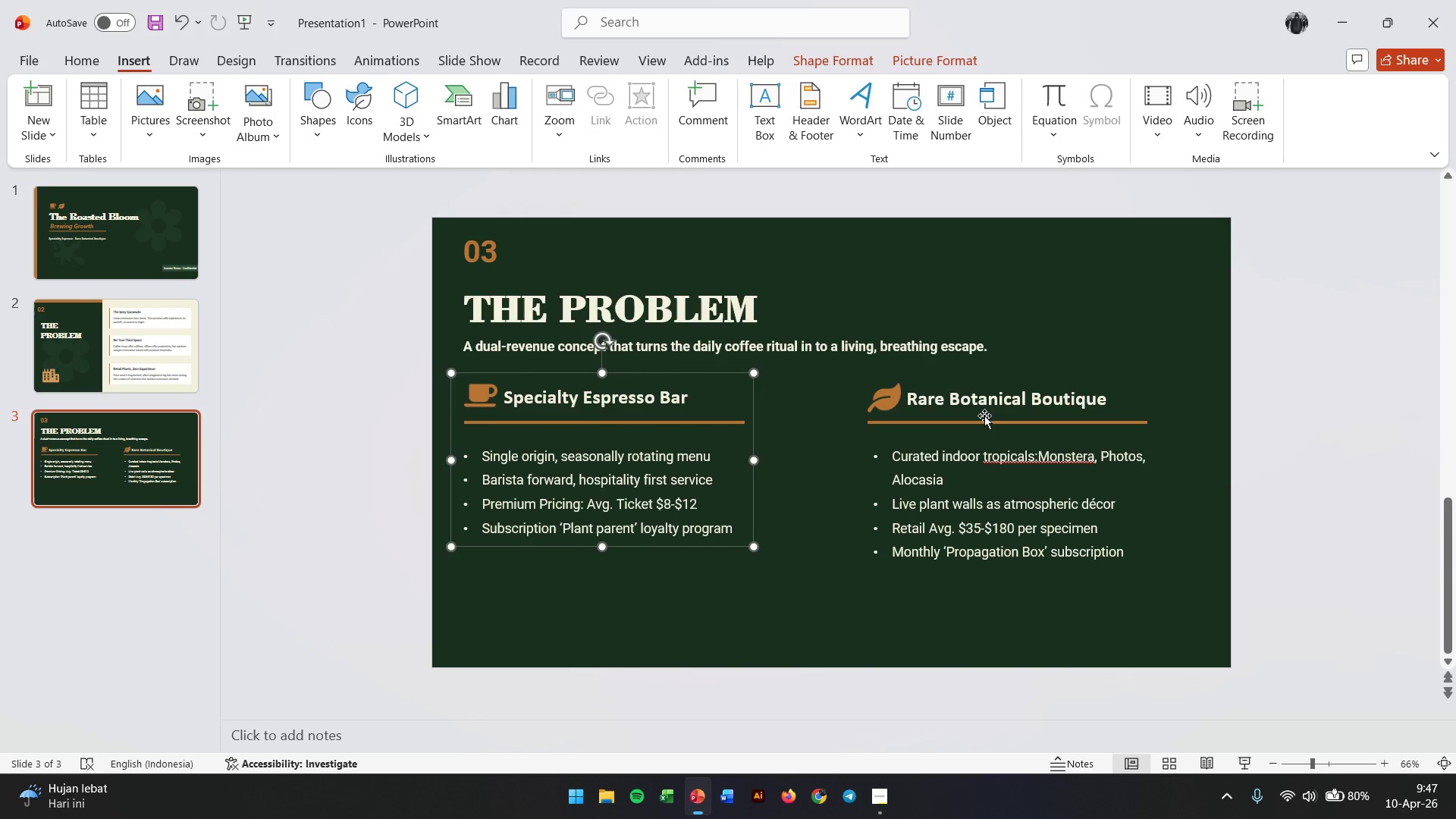 
left_click([984, 416])
 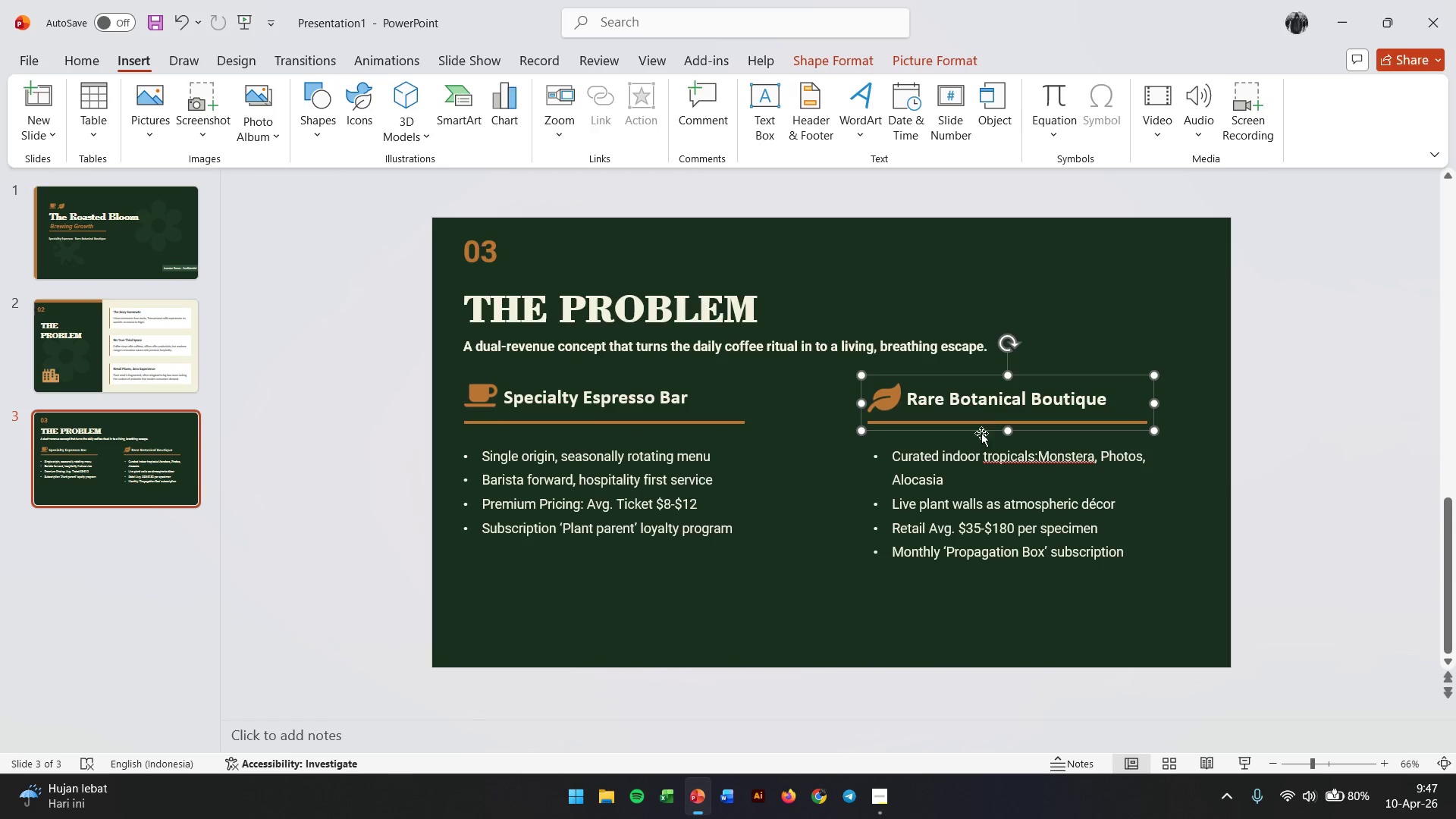 
hold_key(key=ShiftLeft, duration=0.58)
left_click([971, 461])
 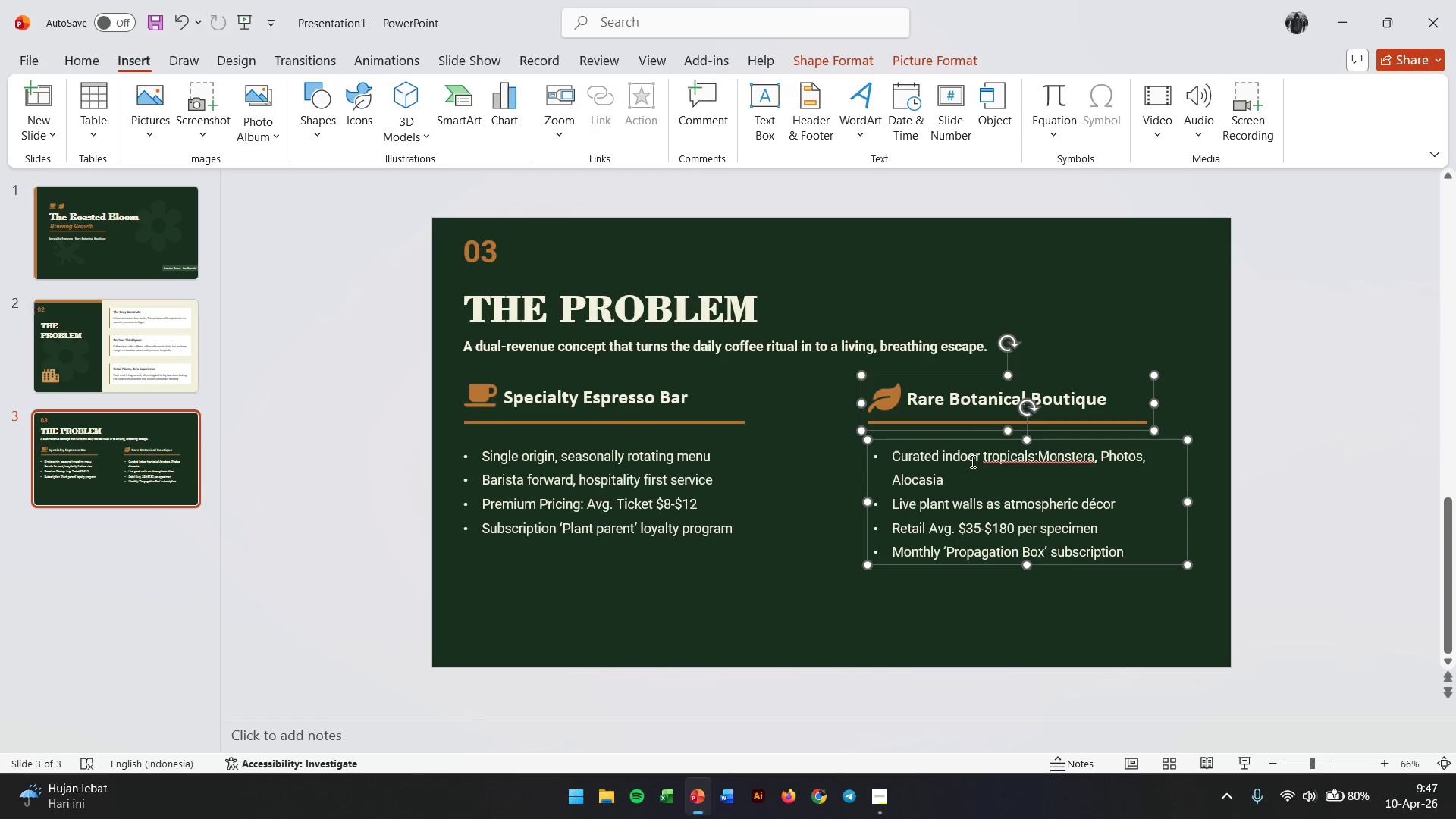 
key(Control+G)
 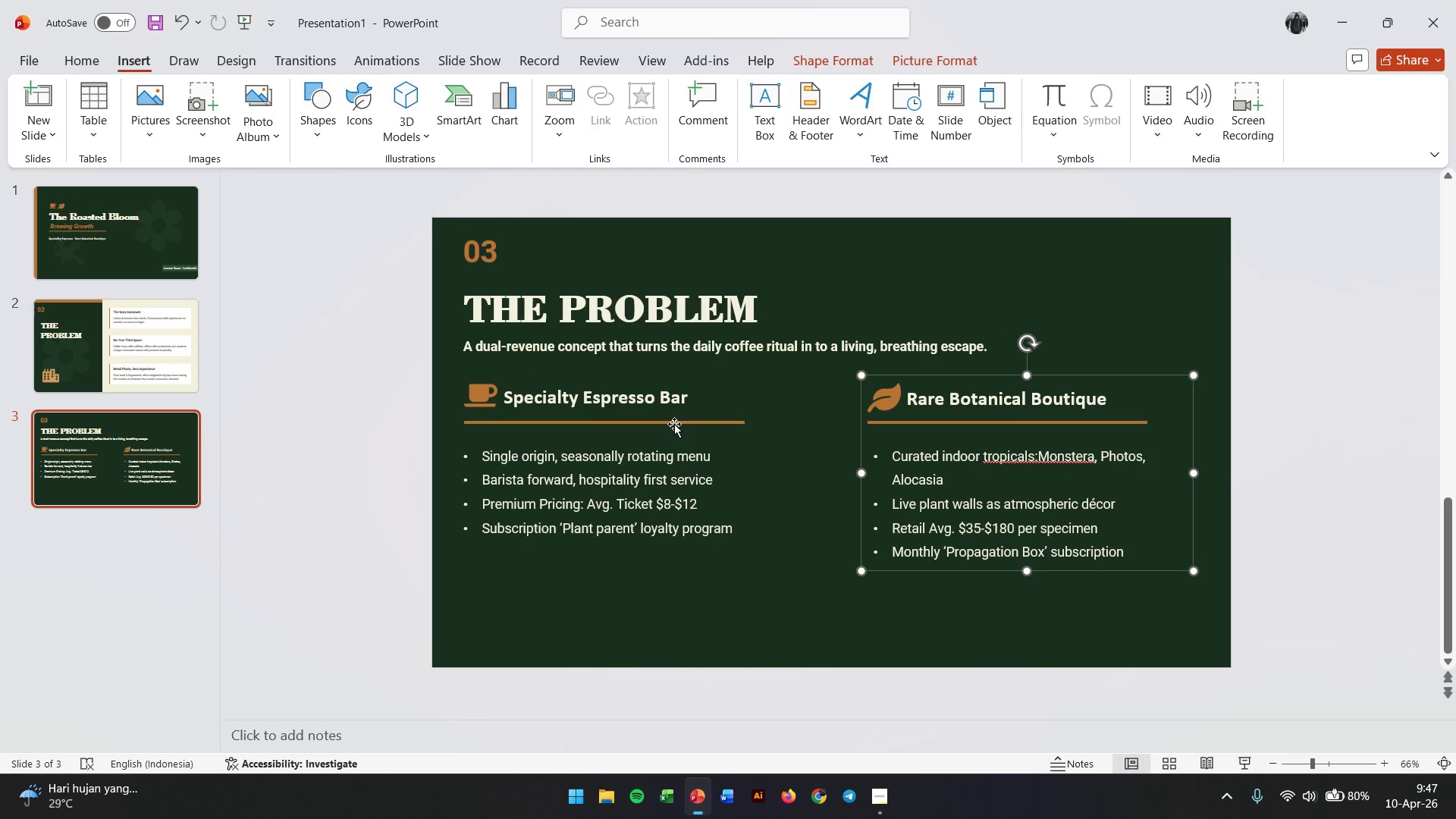 
left_click_drag(start_coordinate=[674, 424], to_coordinate=[697, 447])
 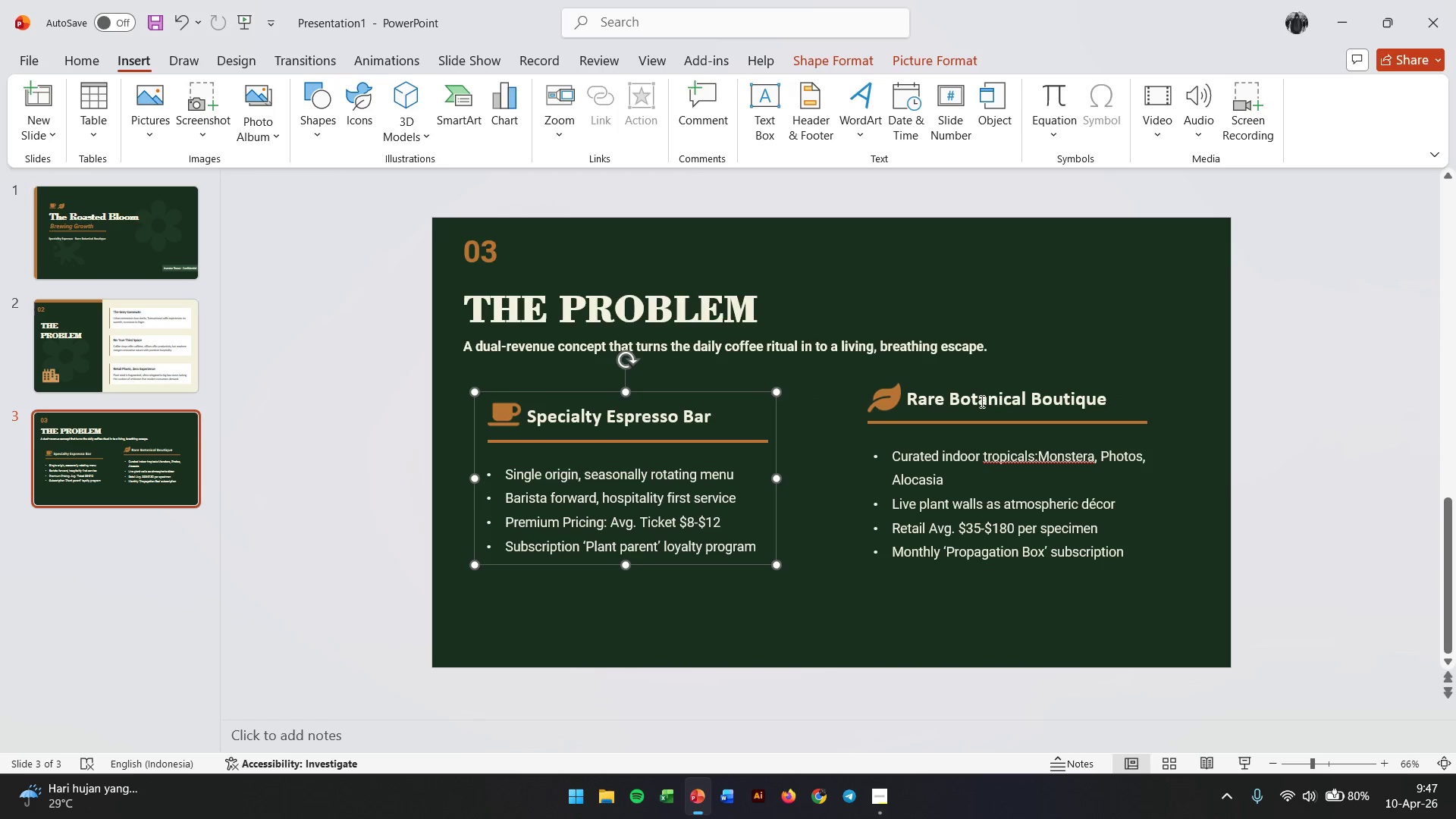 
left_click([985, 401])
 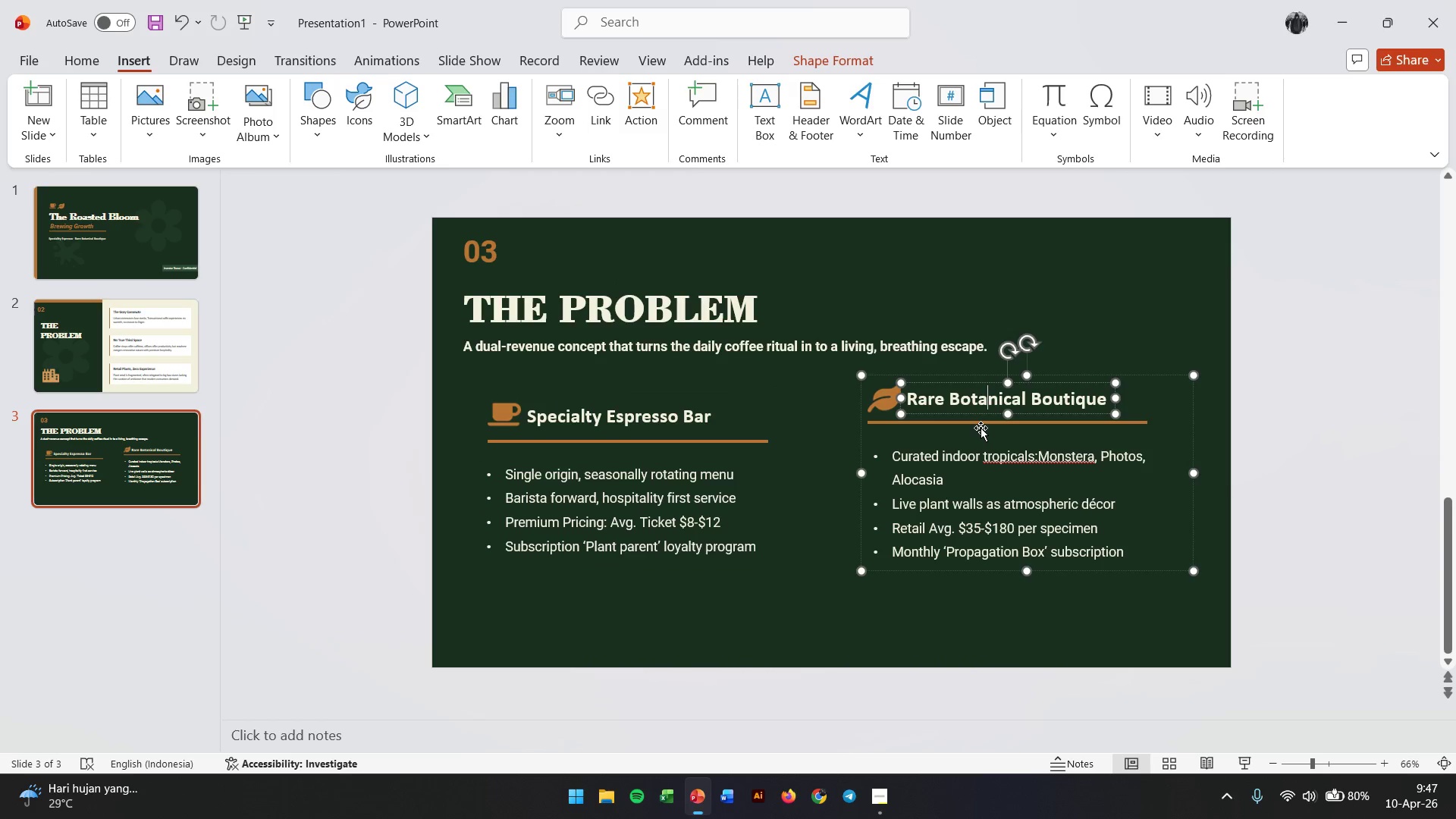 
left_click_drag(start_coordinate=[981, 428], to_coordinate=[986, 438])
 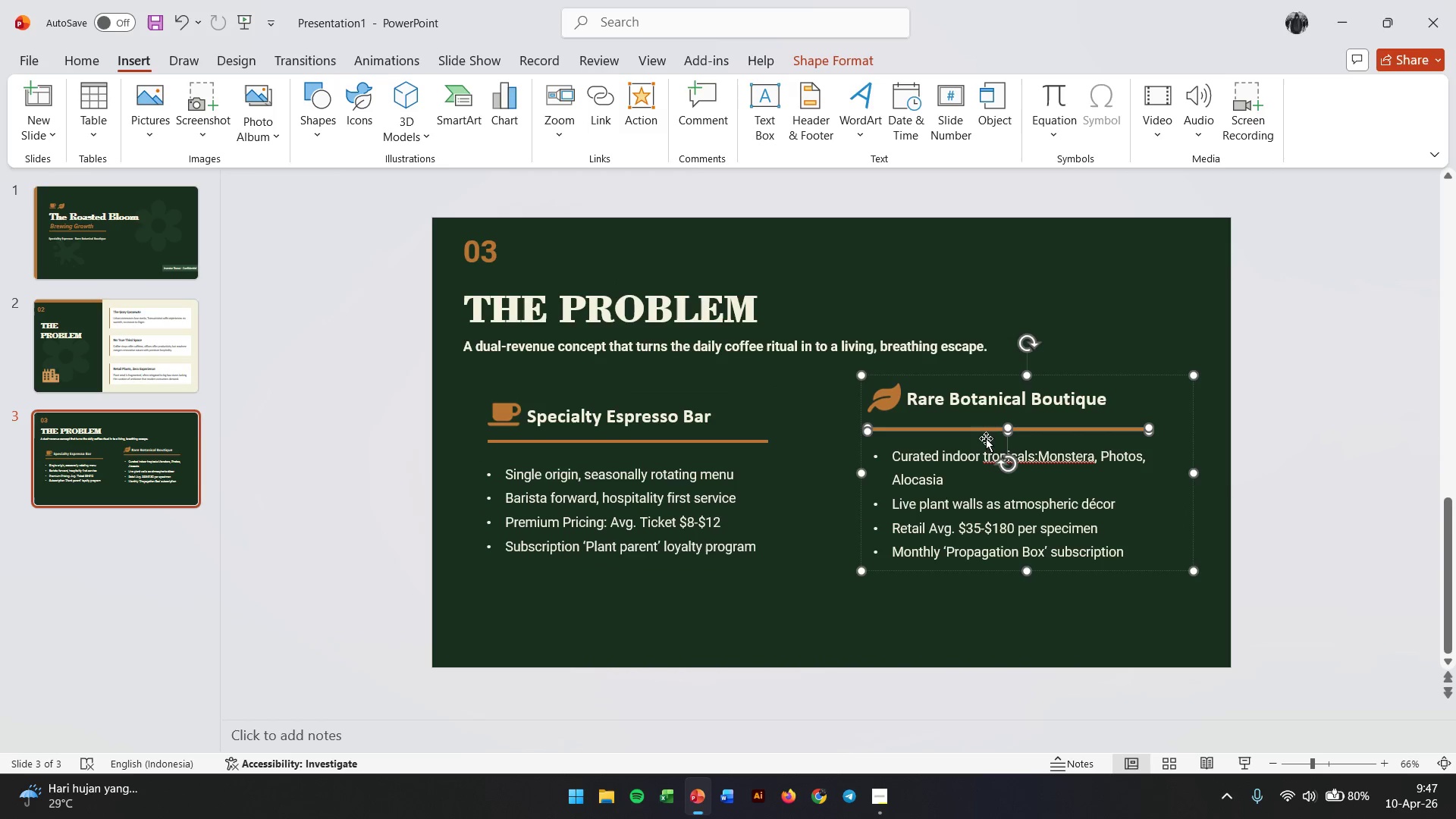 
key(Control+Z)
 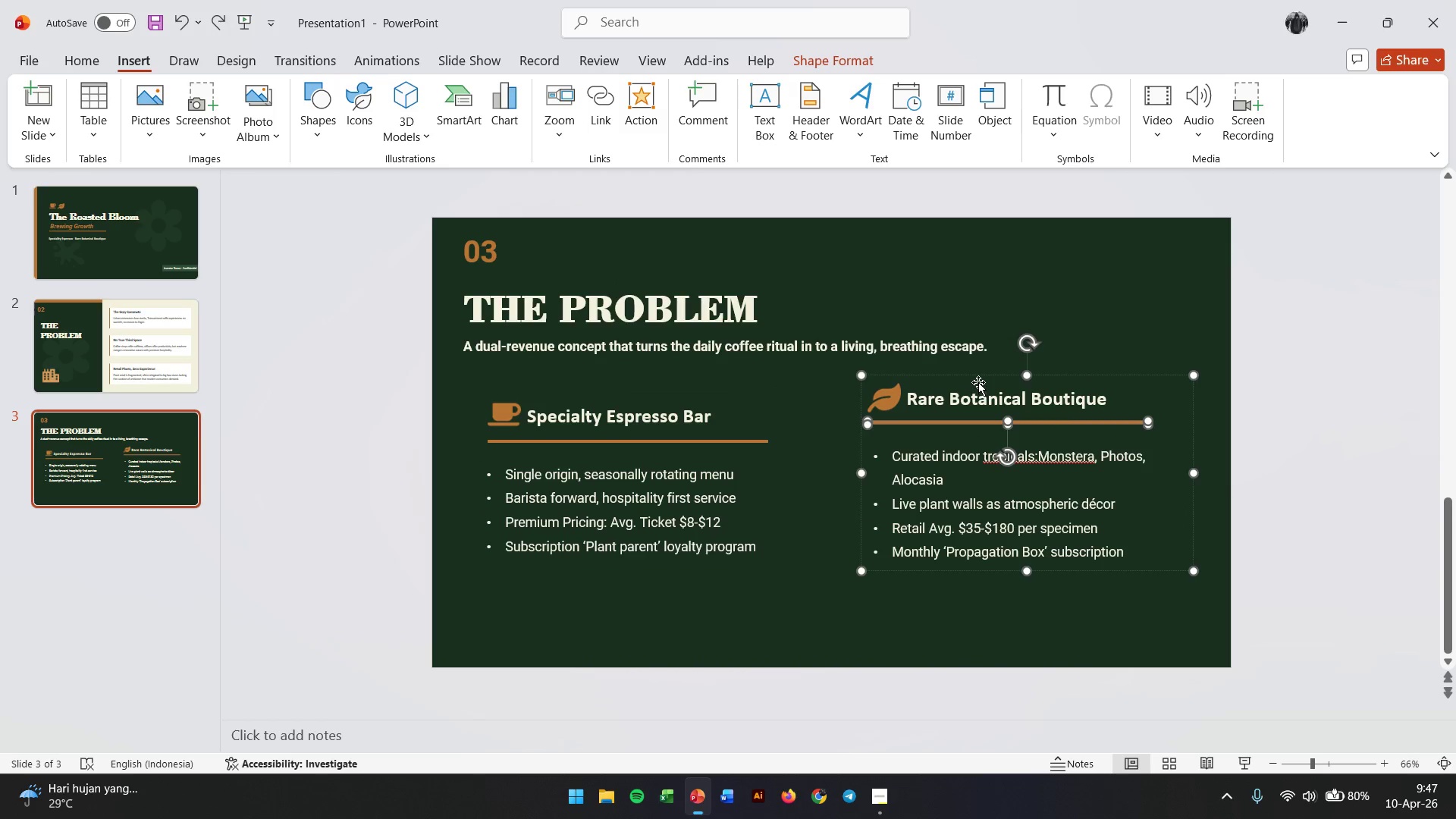 
left_click_drag(start_coordinate=[978, 375], to_coordinate=[987, 389])
 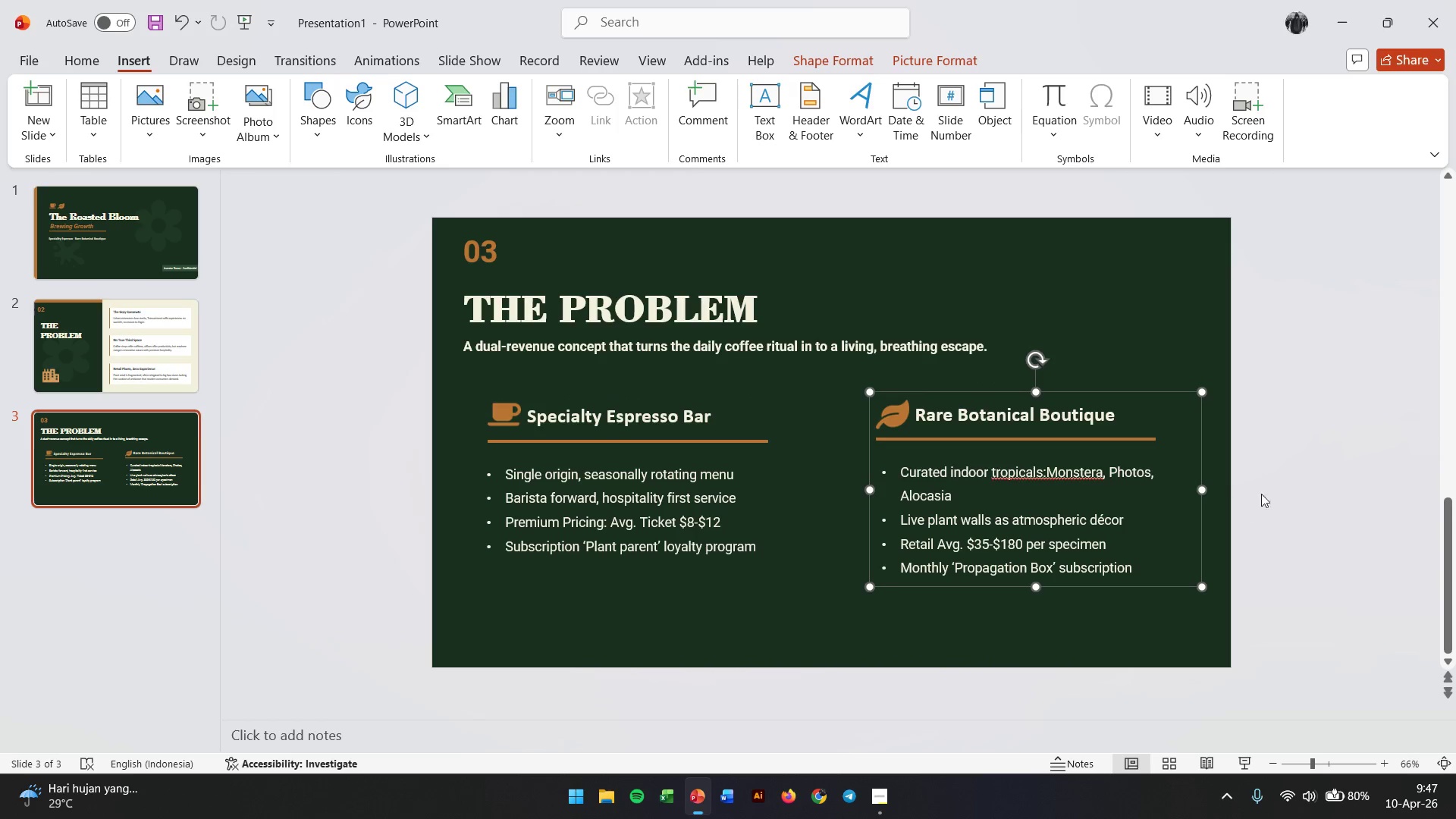 
left_click([1284, 491])
 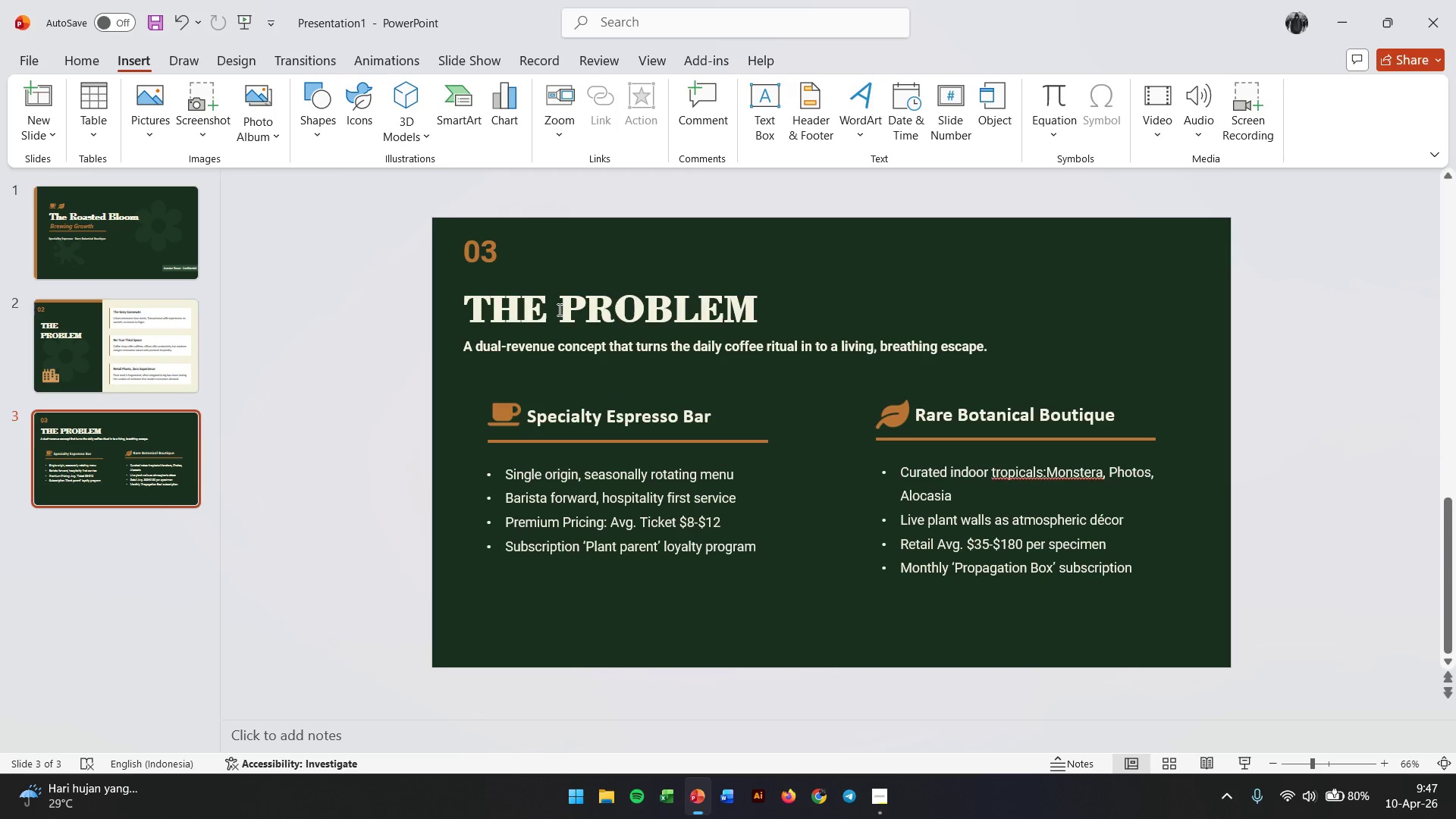 
left_click([558, 309])
 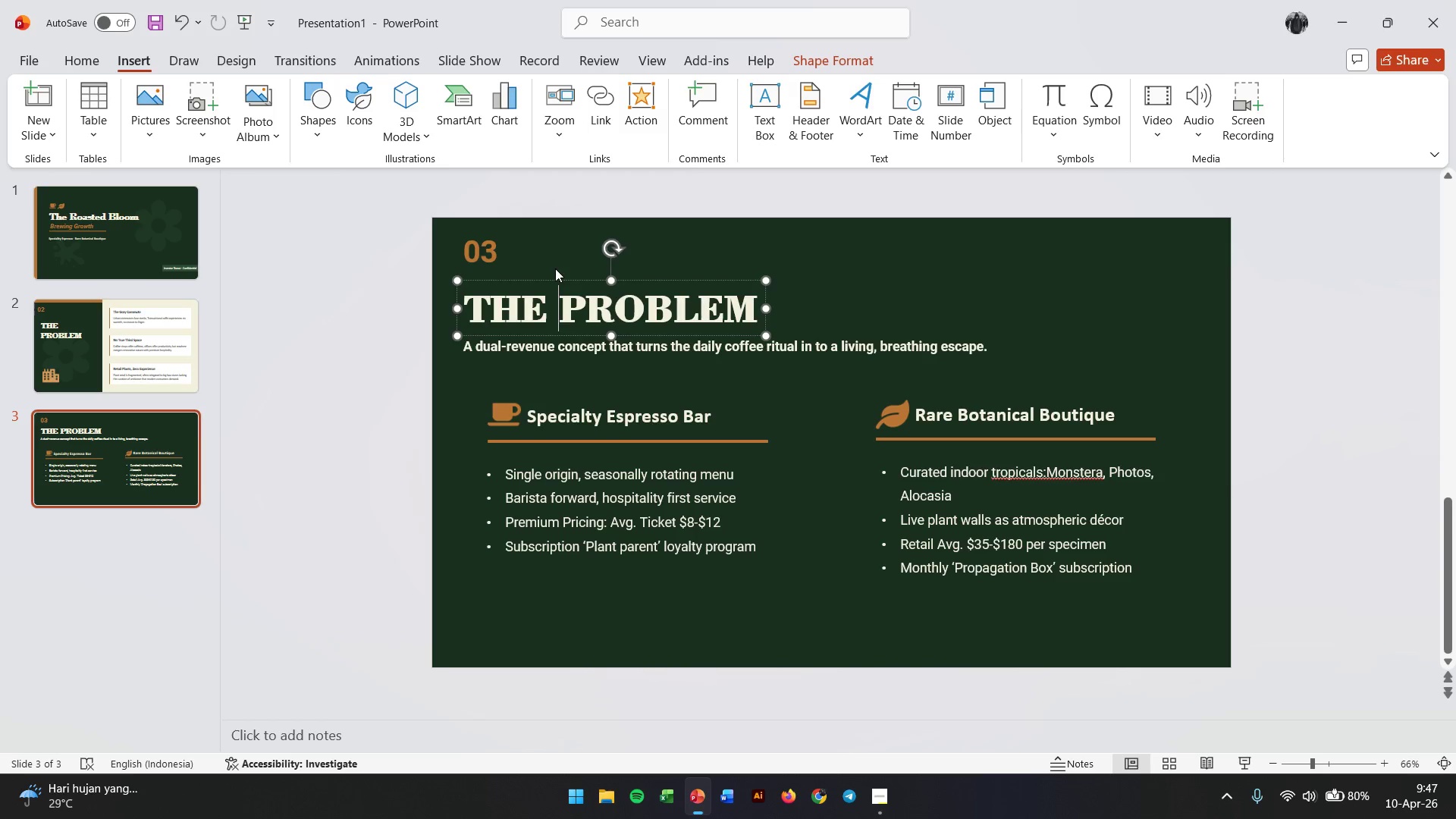 
left_click_drag(start_coordinate=[554, 280], to_coordinate=[560, 280])
 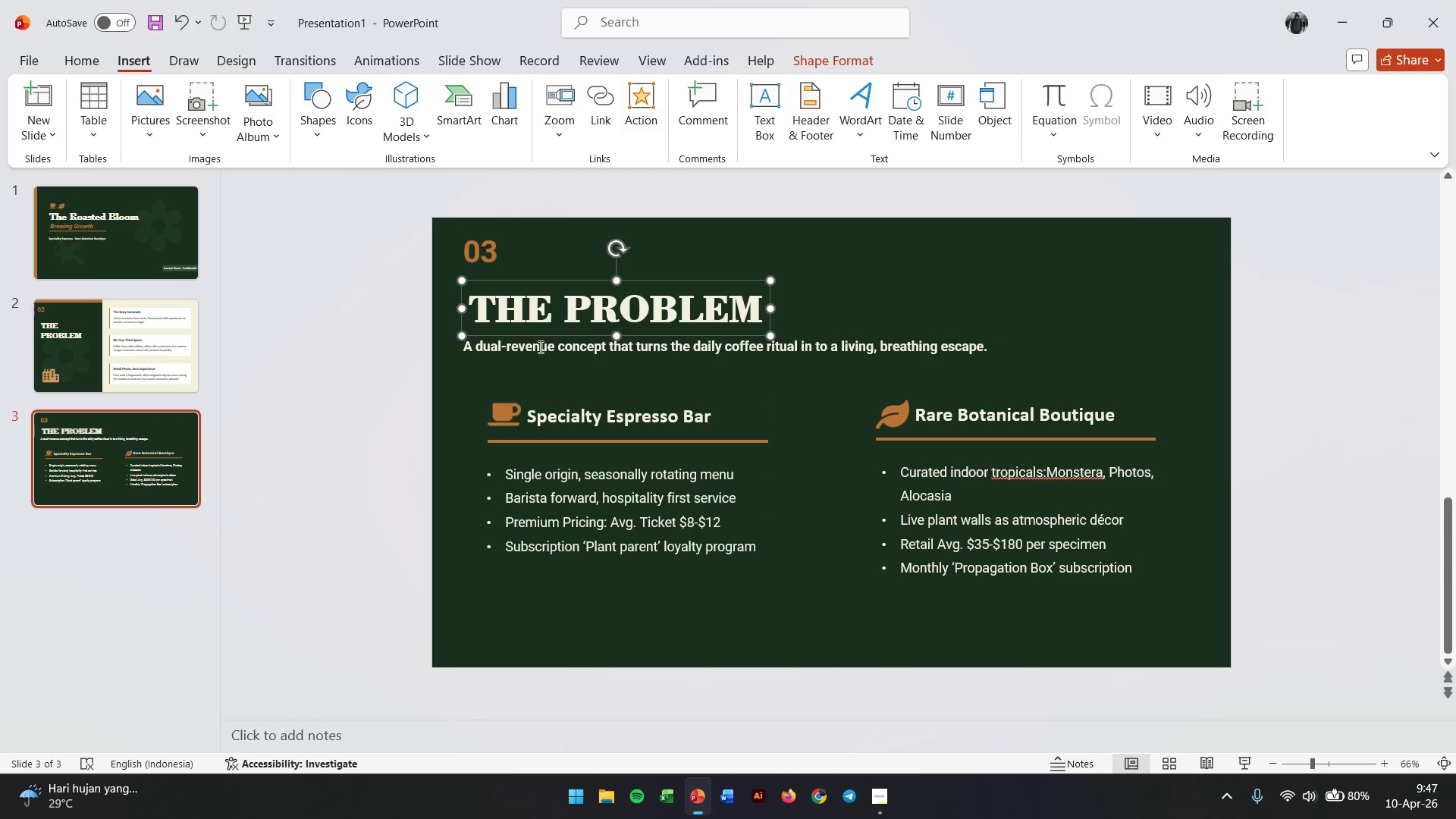 
left_click([539, 347])
 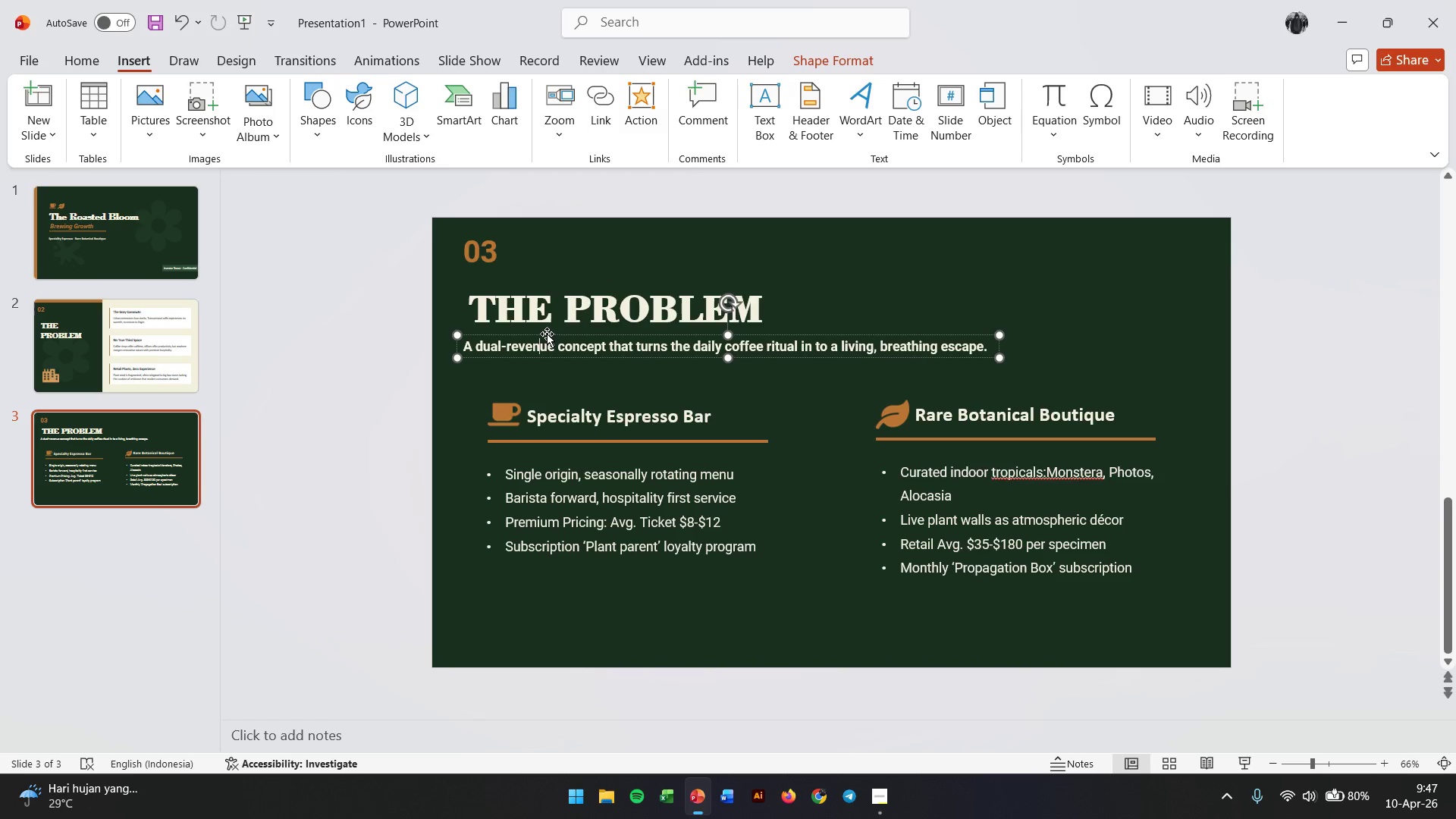 
left_click_drag(start_coordinate=[547, 334], to_coordinate=[555, 334])
 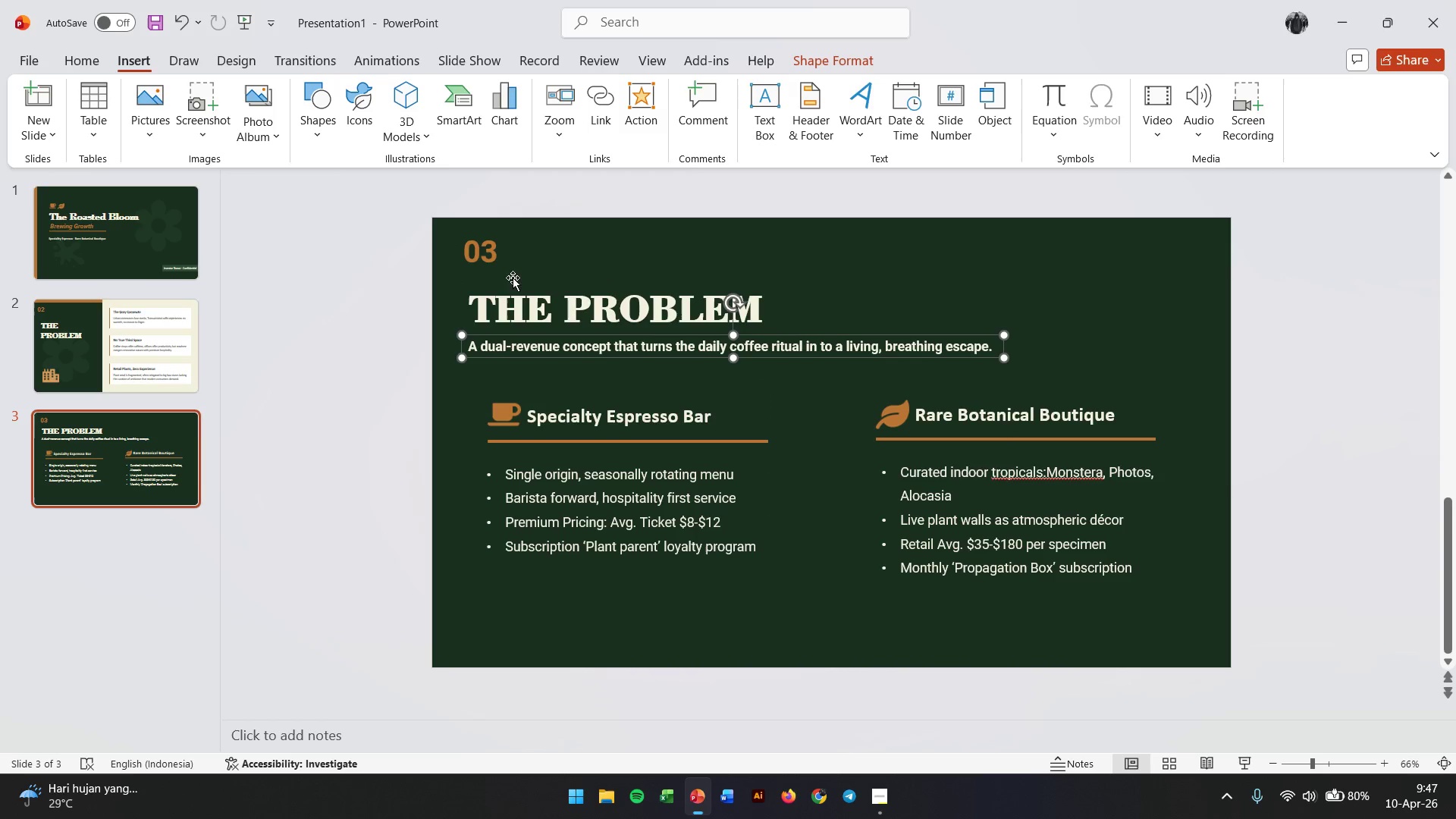 
left_click([493, 257])
 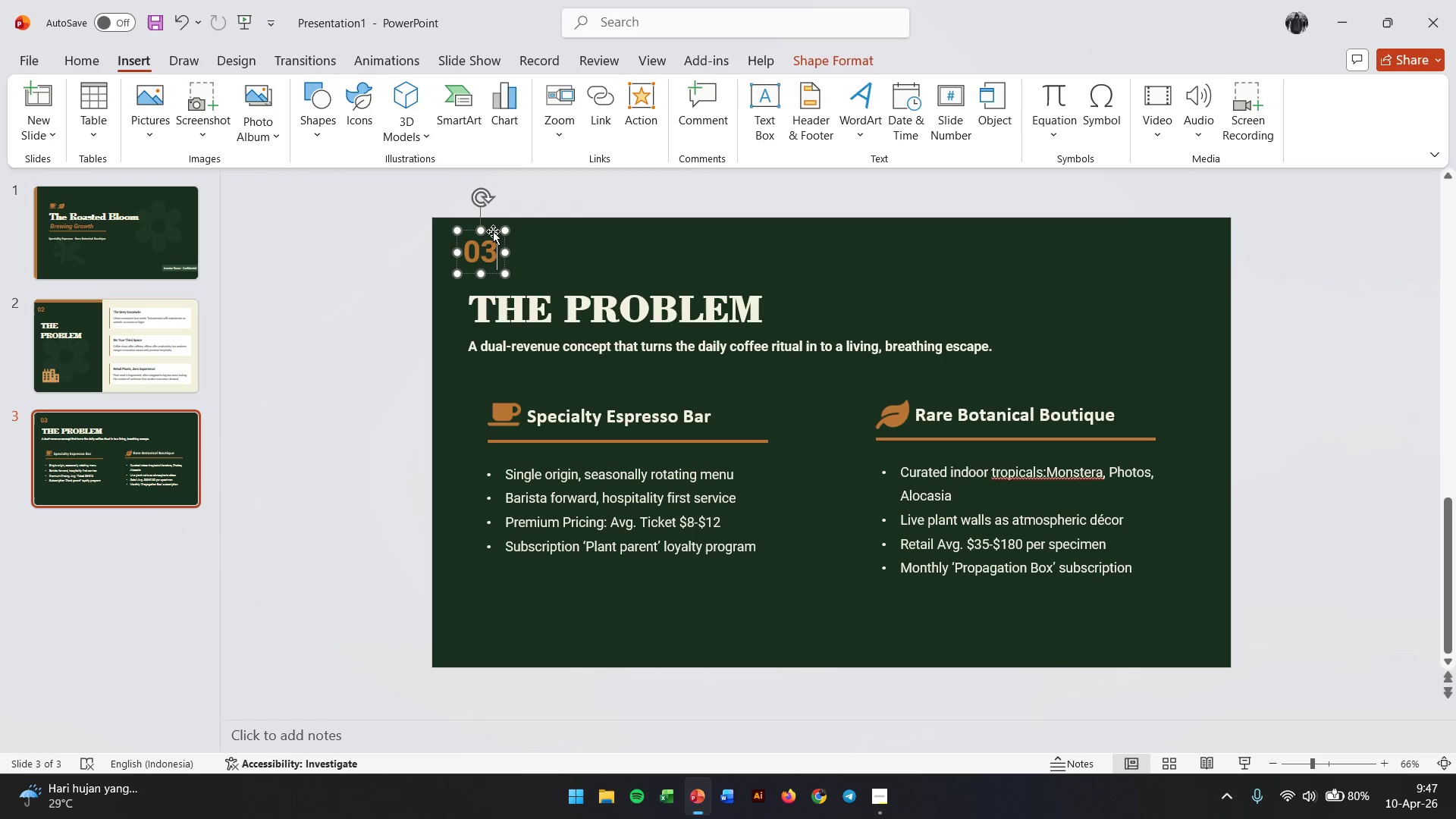 
left_click_drag(start_coordinate=[493, 230], to_coordinate=[497, 229])
 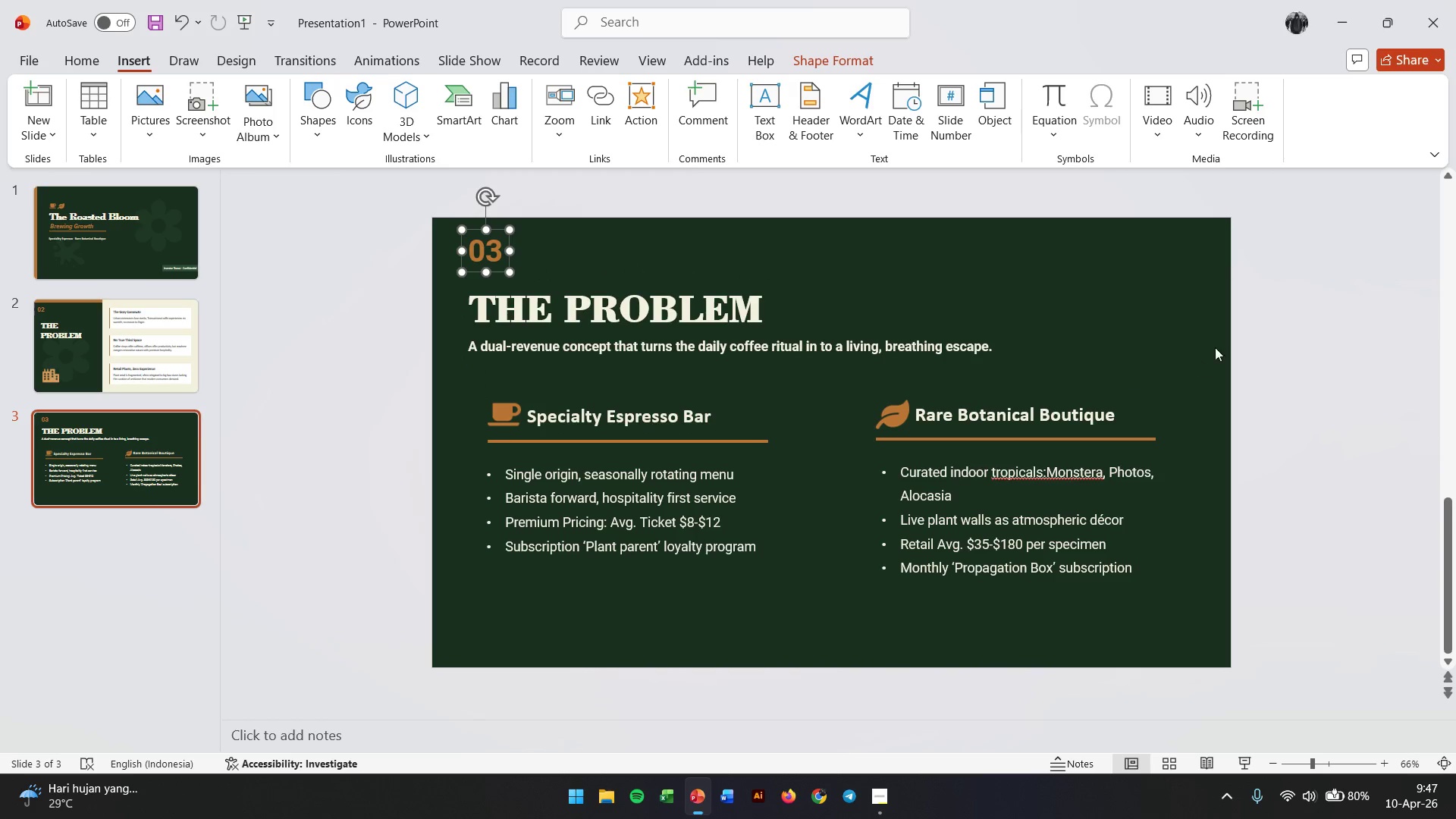 
left_click([1252, 341])
 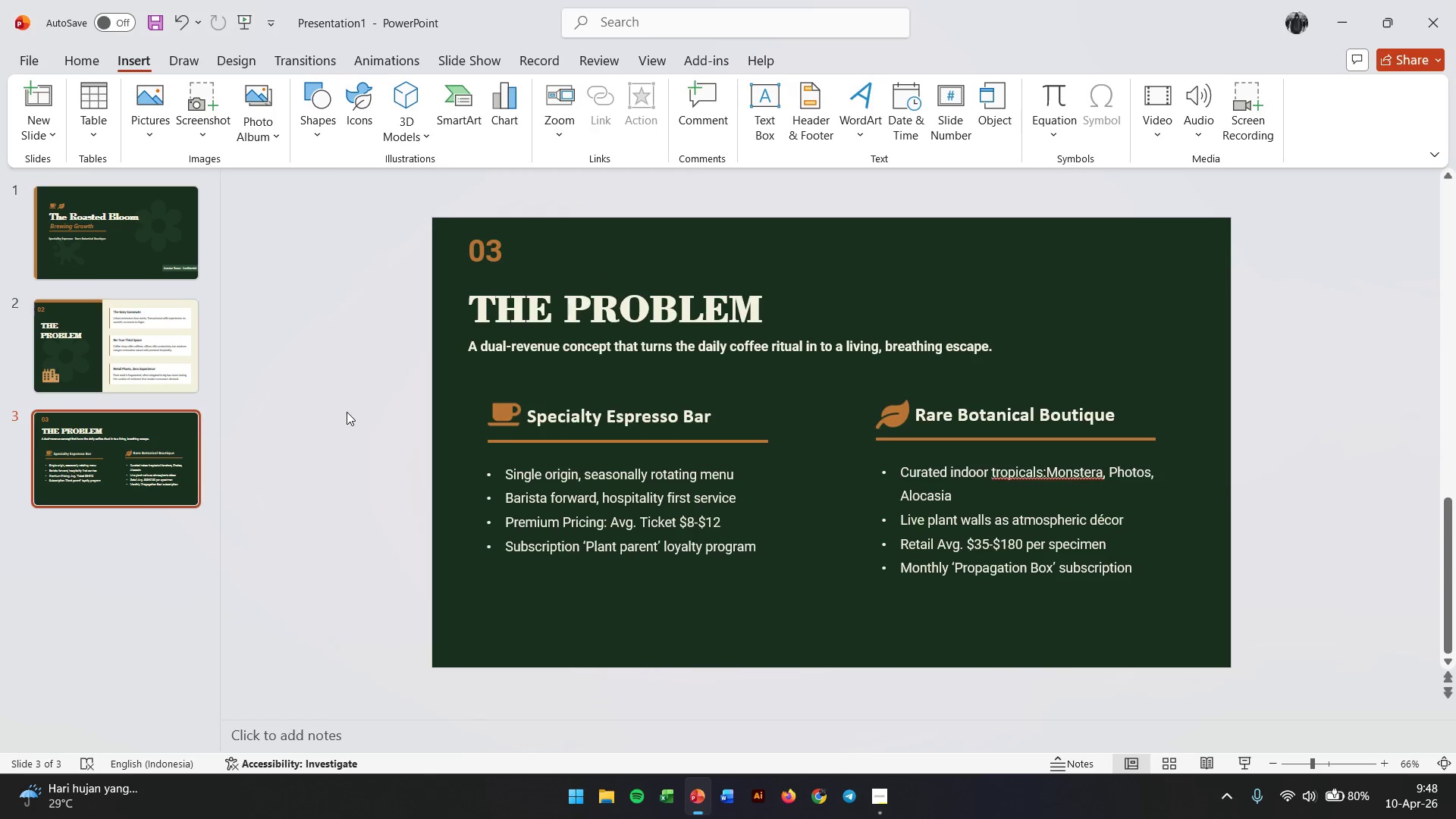 
wait(7.08)
 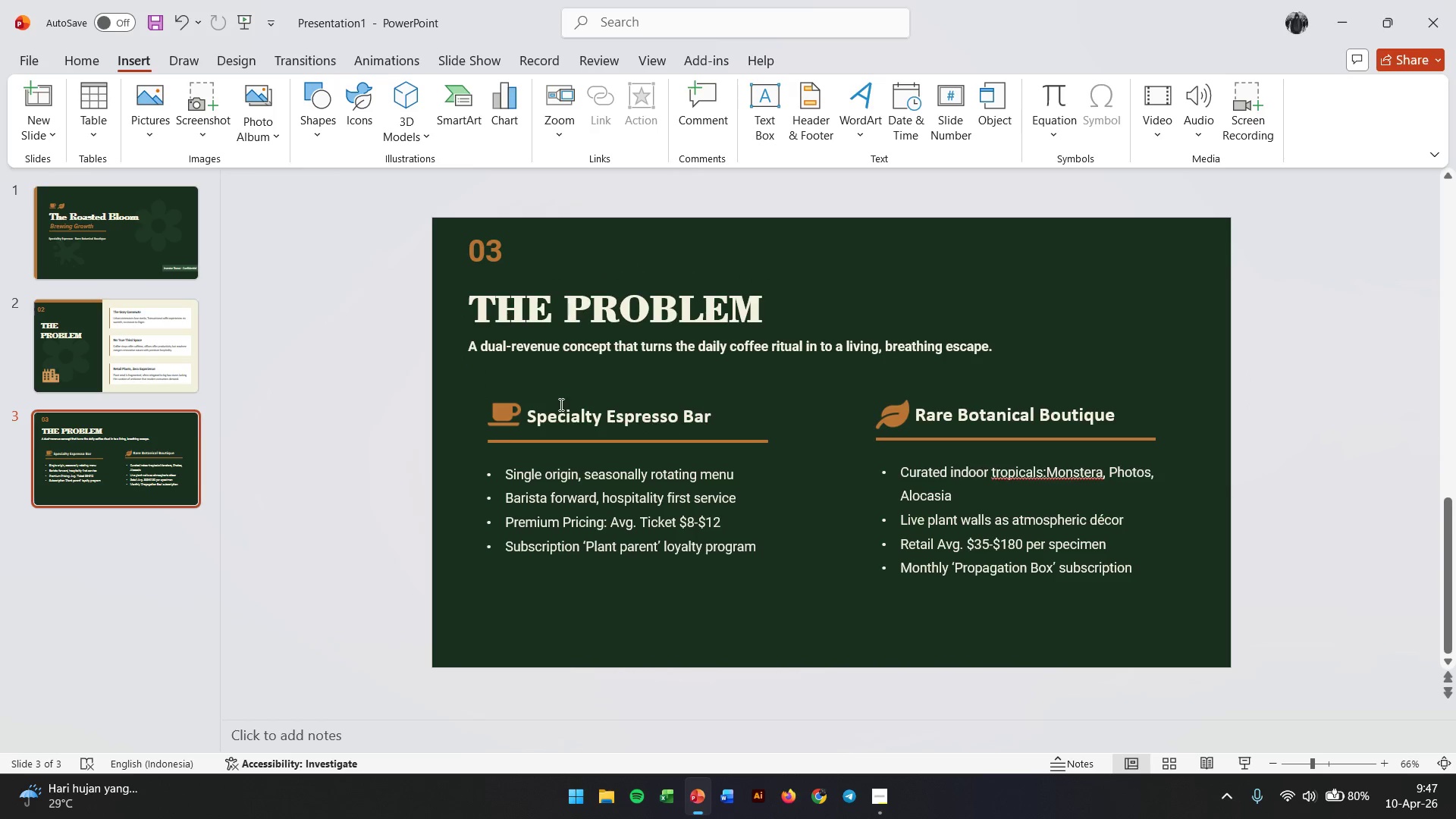 
left_click([136, 257])
 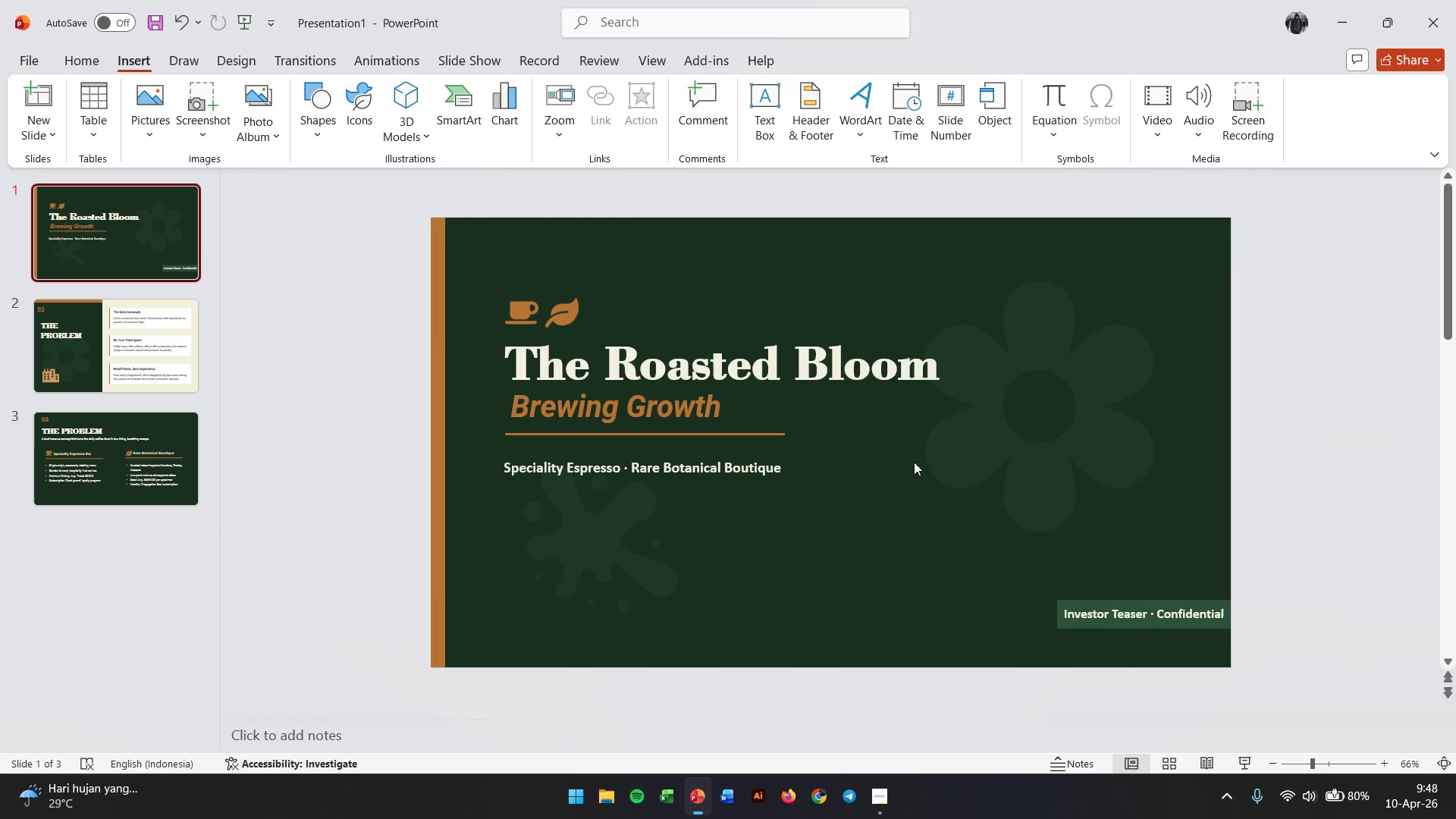 
left_click([953, 446])
 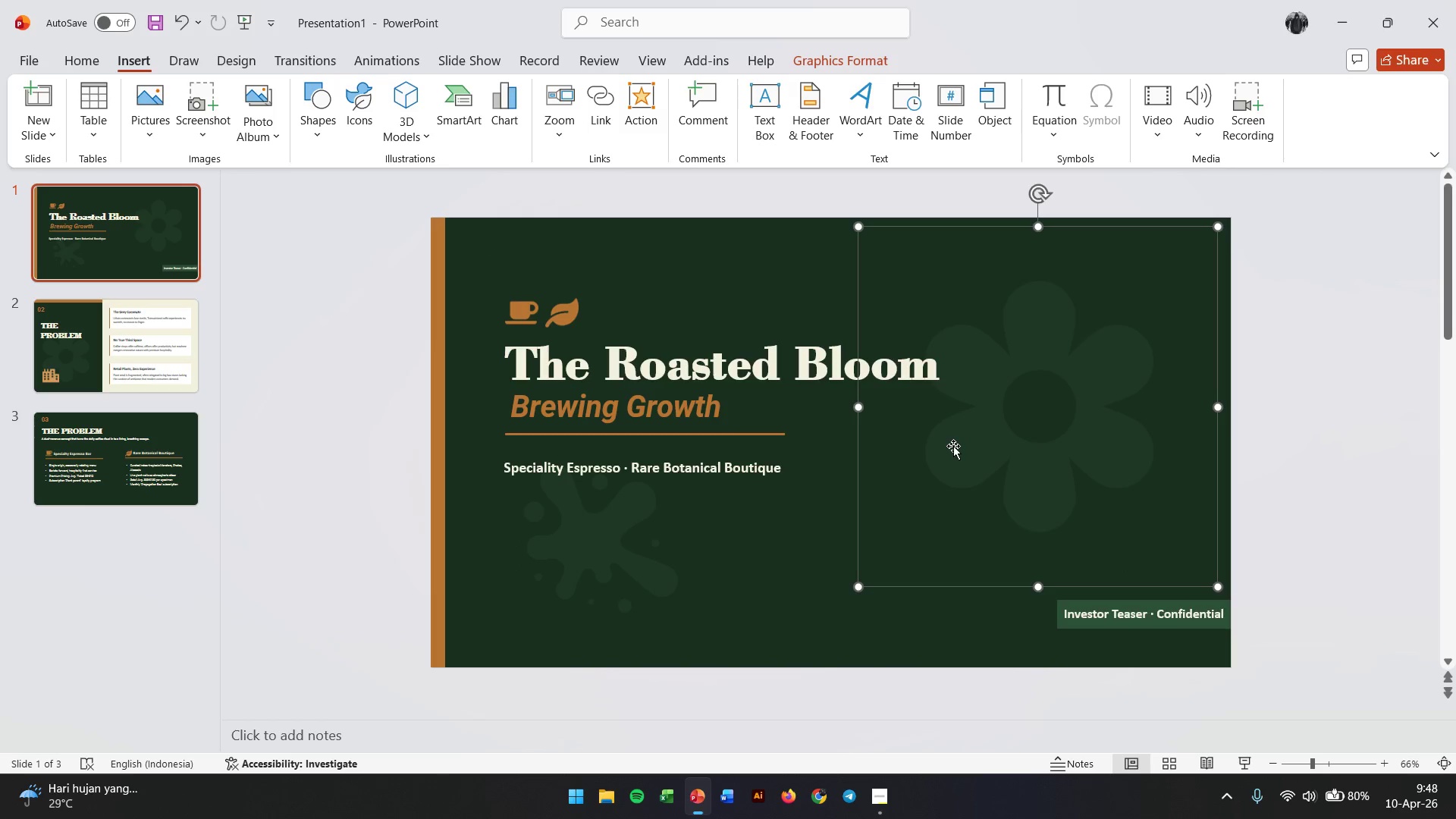 
key(Control+C)
 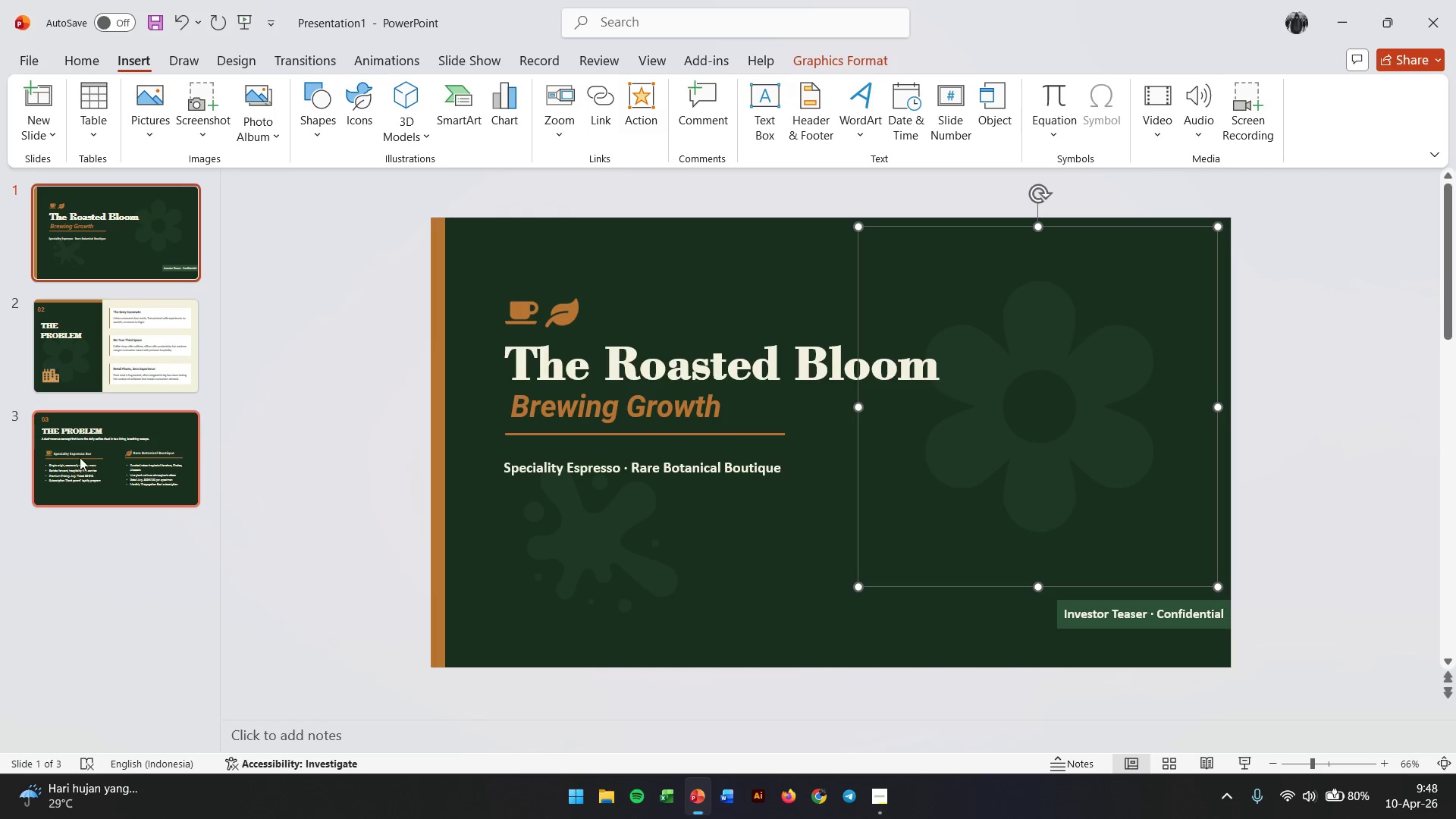 
left_click([127, 495])
 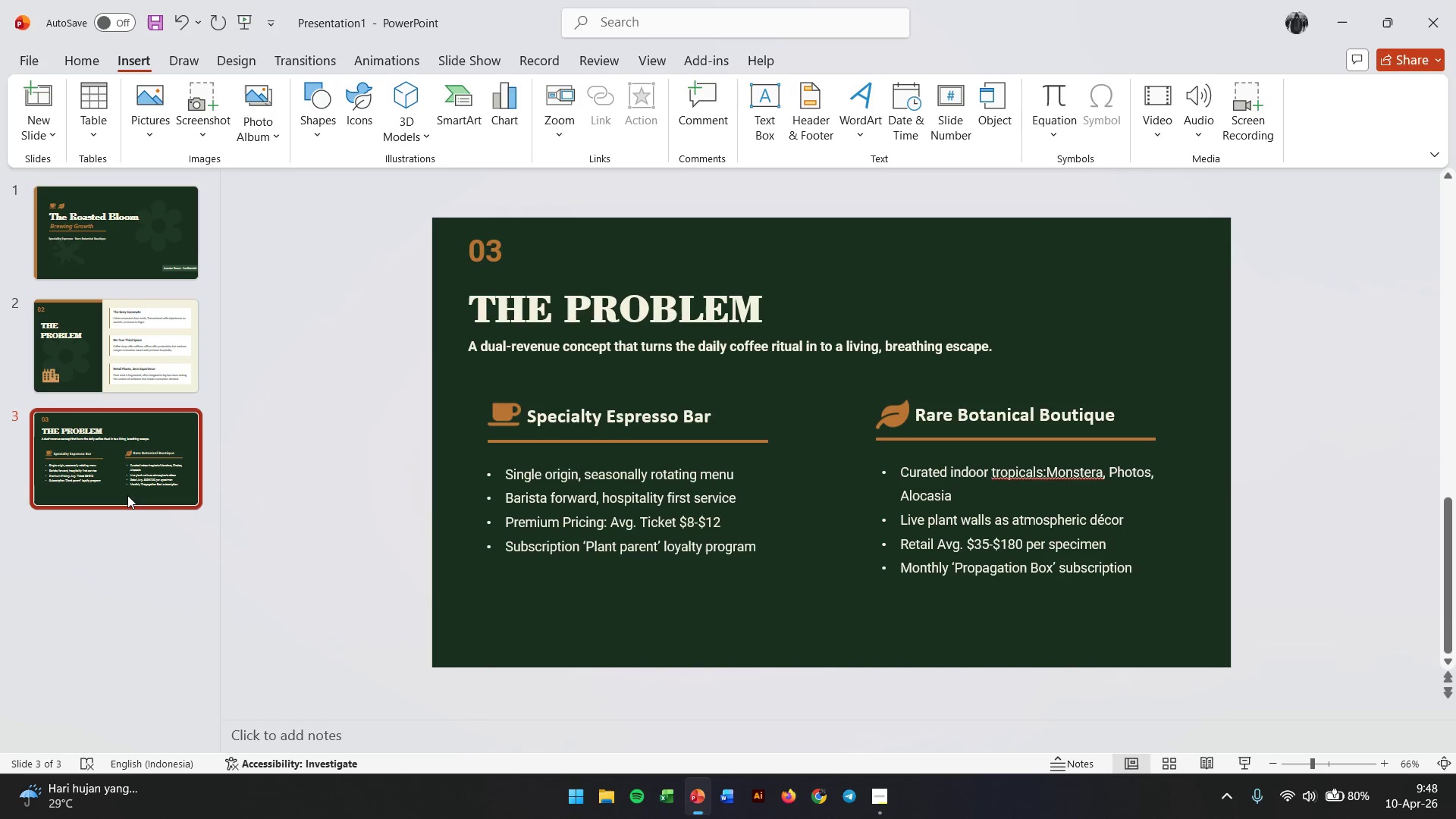 
key(Control+V)
 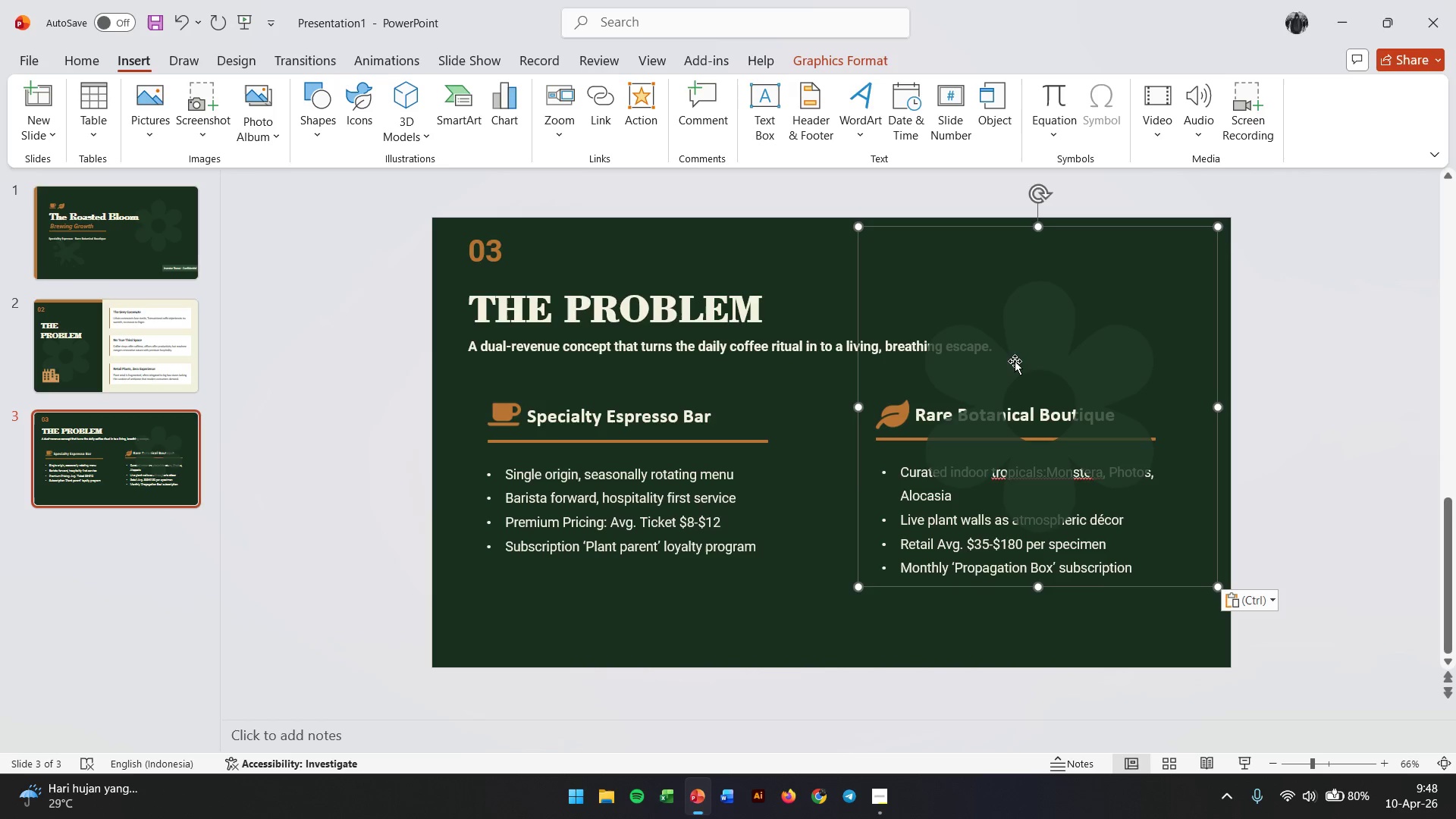 
left_click_drag(start_coordinate=[1029, 340], to_coordinate=[1078, 290])
 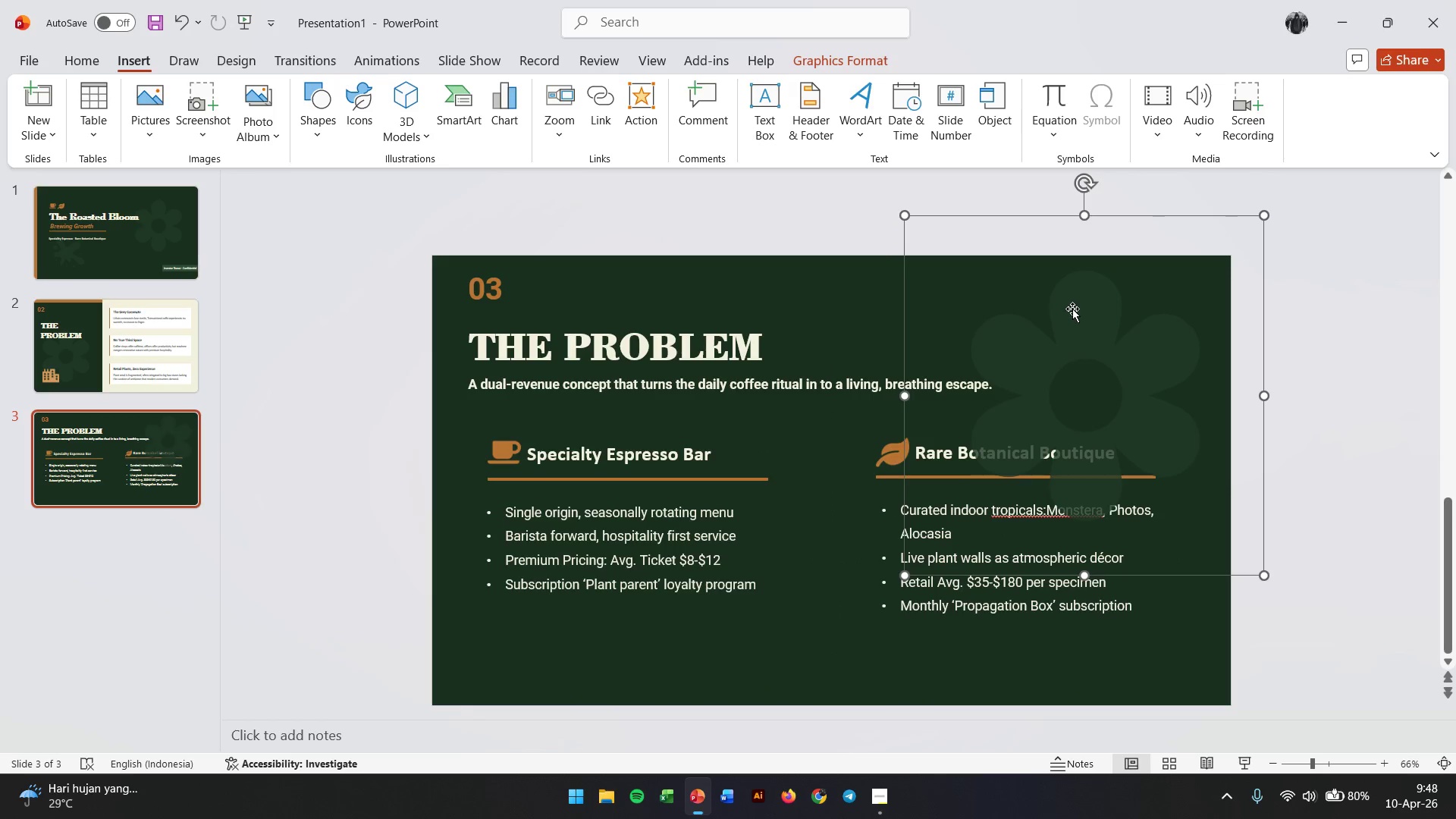 
right_click([1072, 309])
 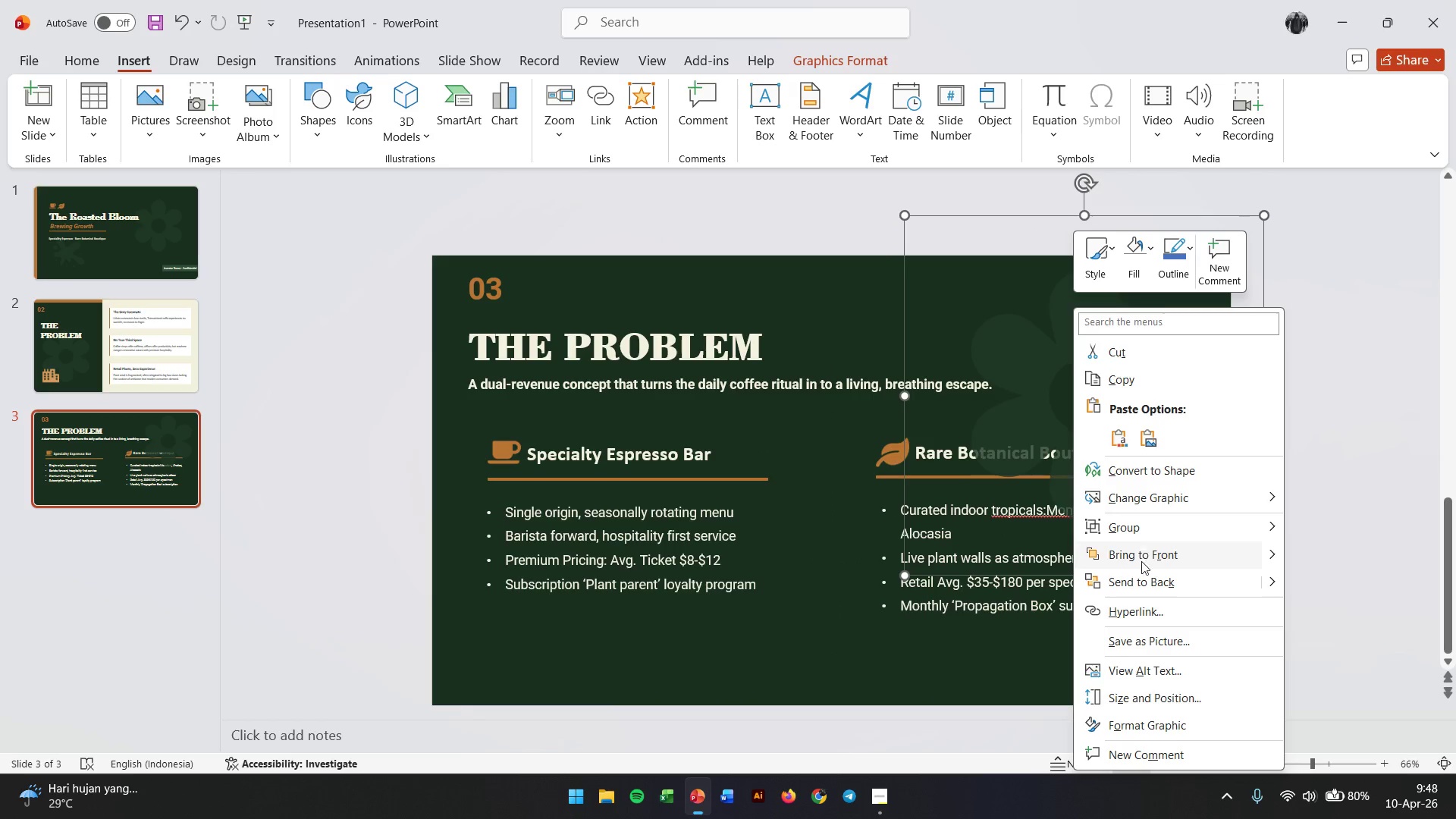 
left_click([1141, 576])
 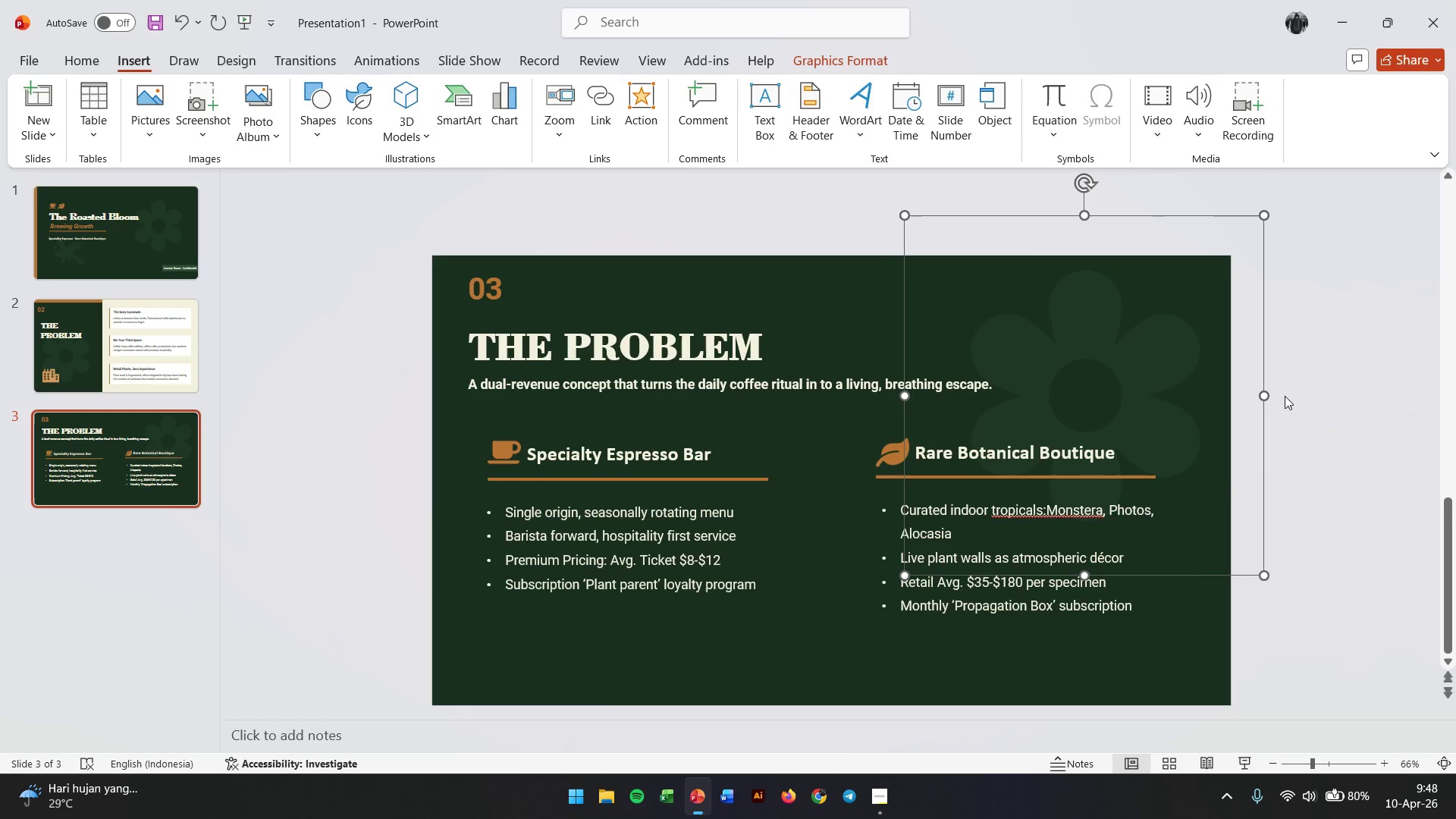 
left_click([1318, 375])
 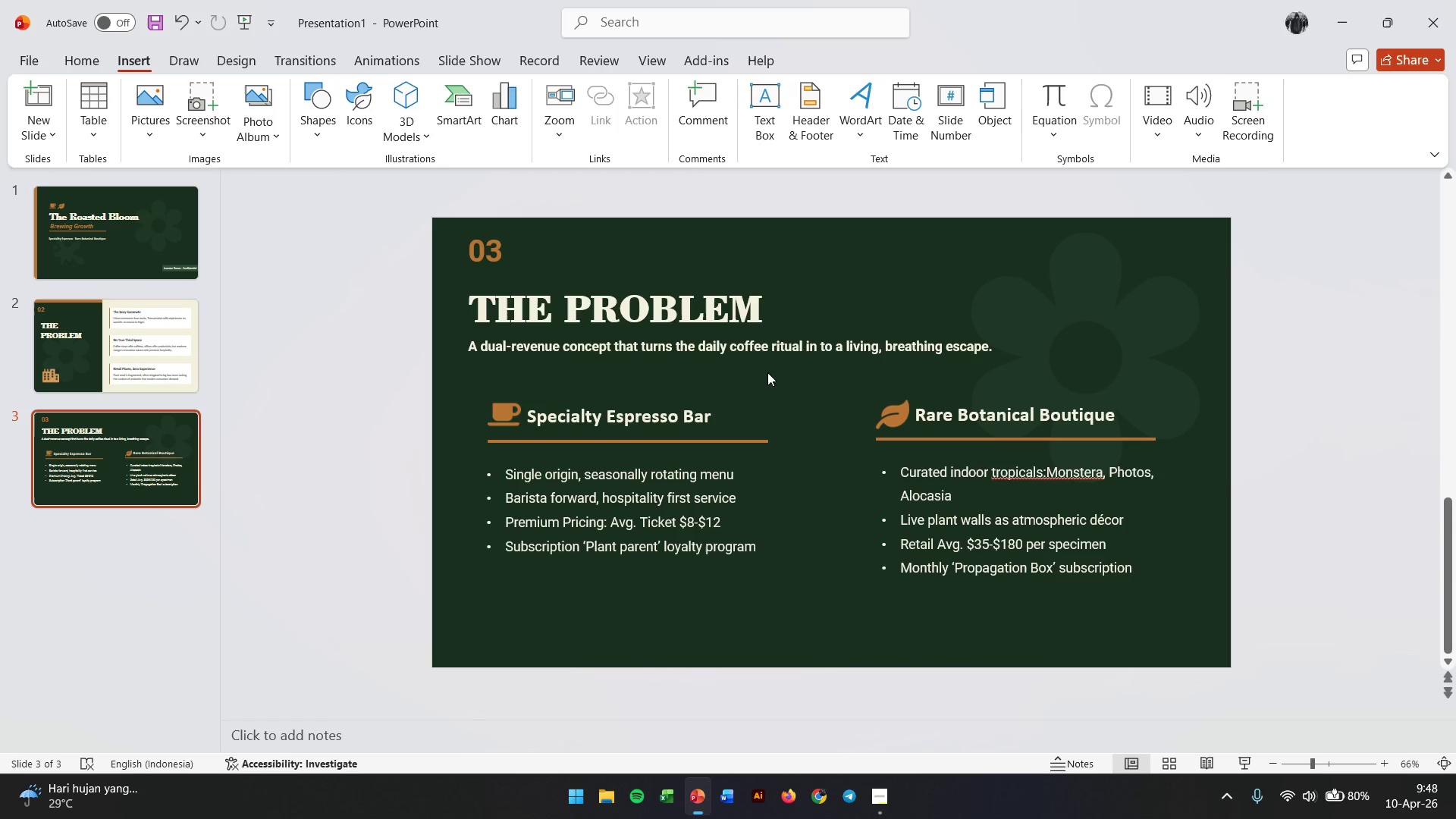 
left_click([123, 233])
 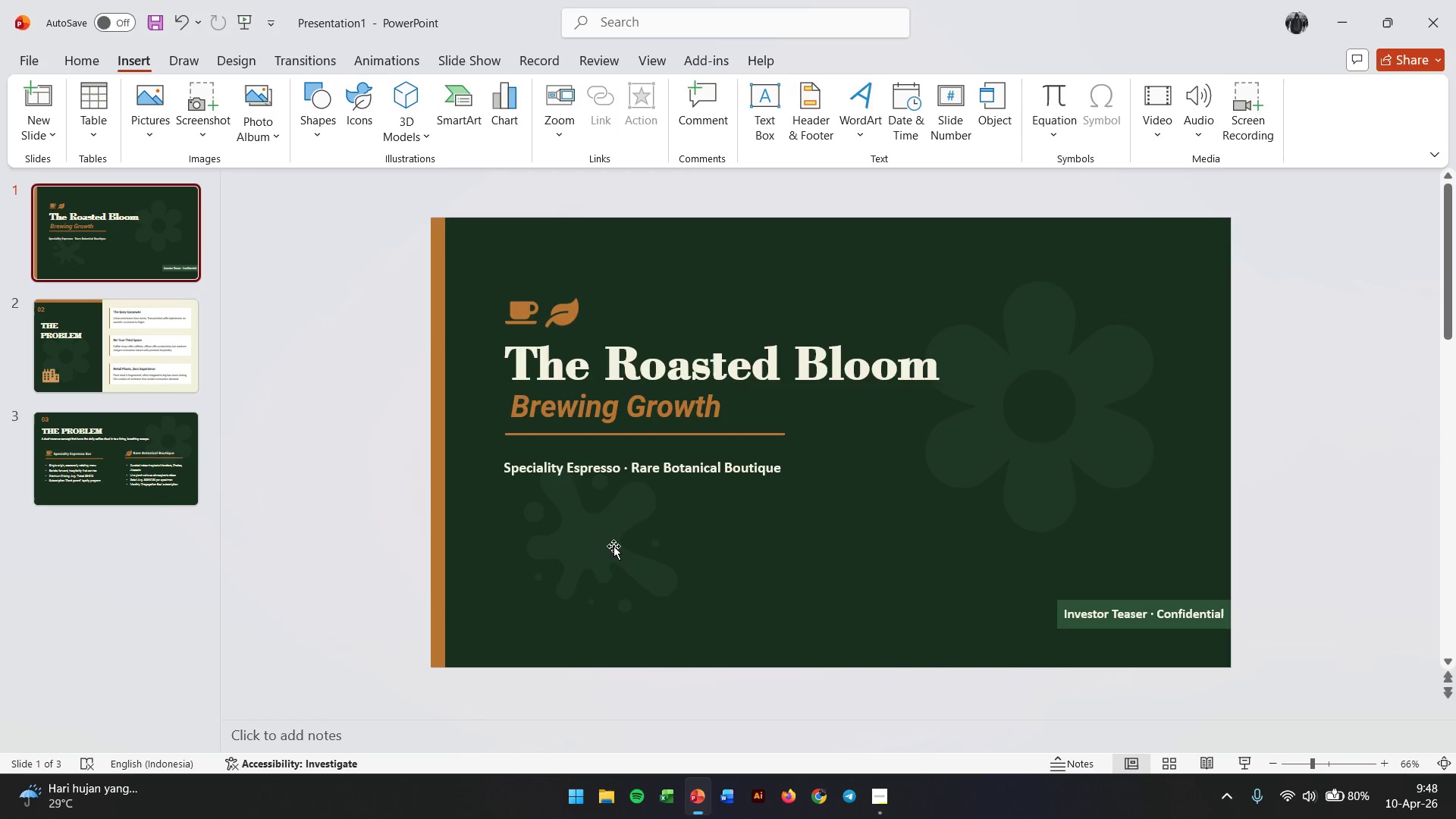 
left_click([611, 546])
 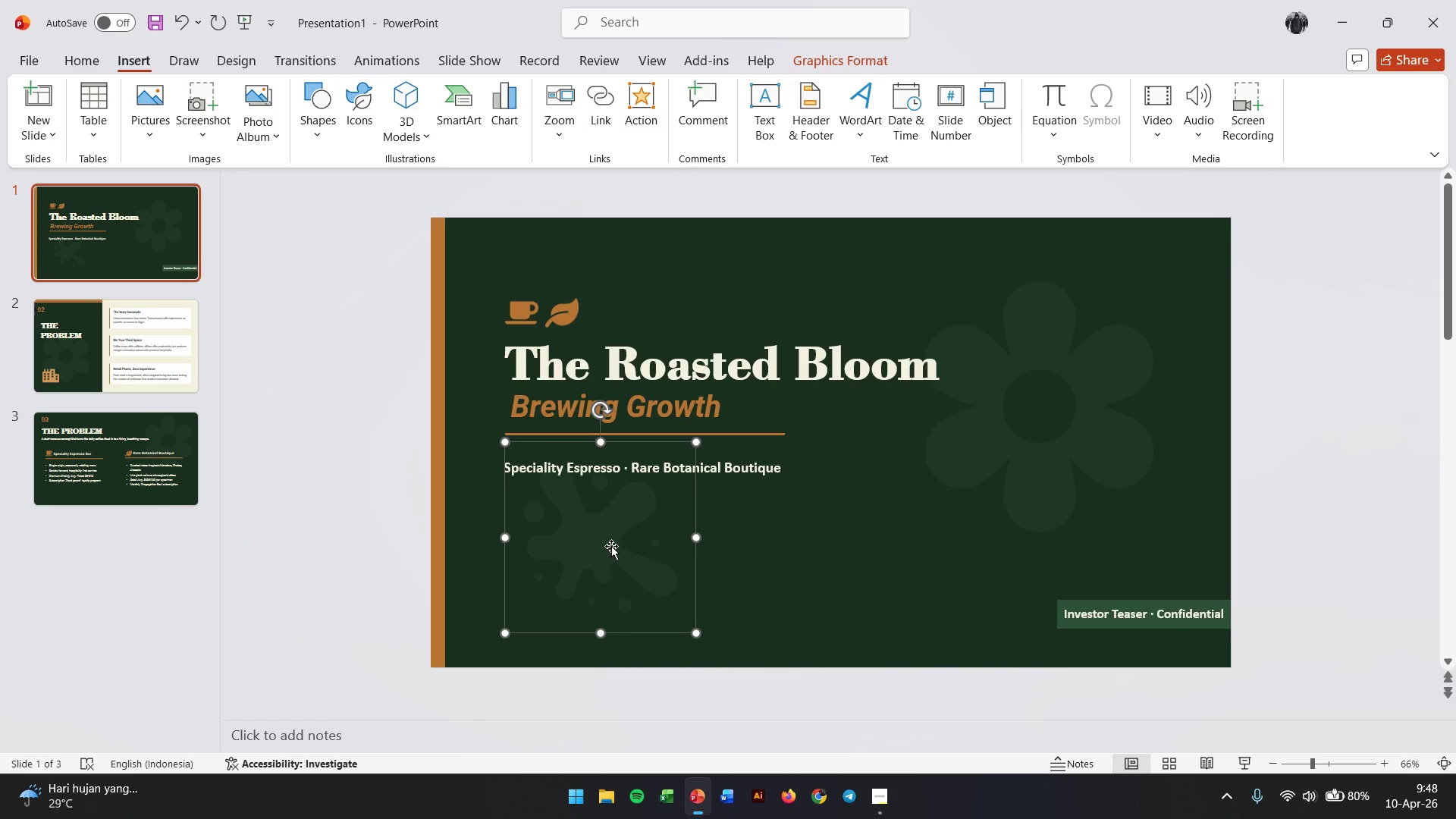 
key(Control+C)
 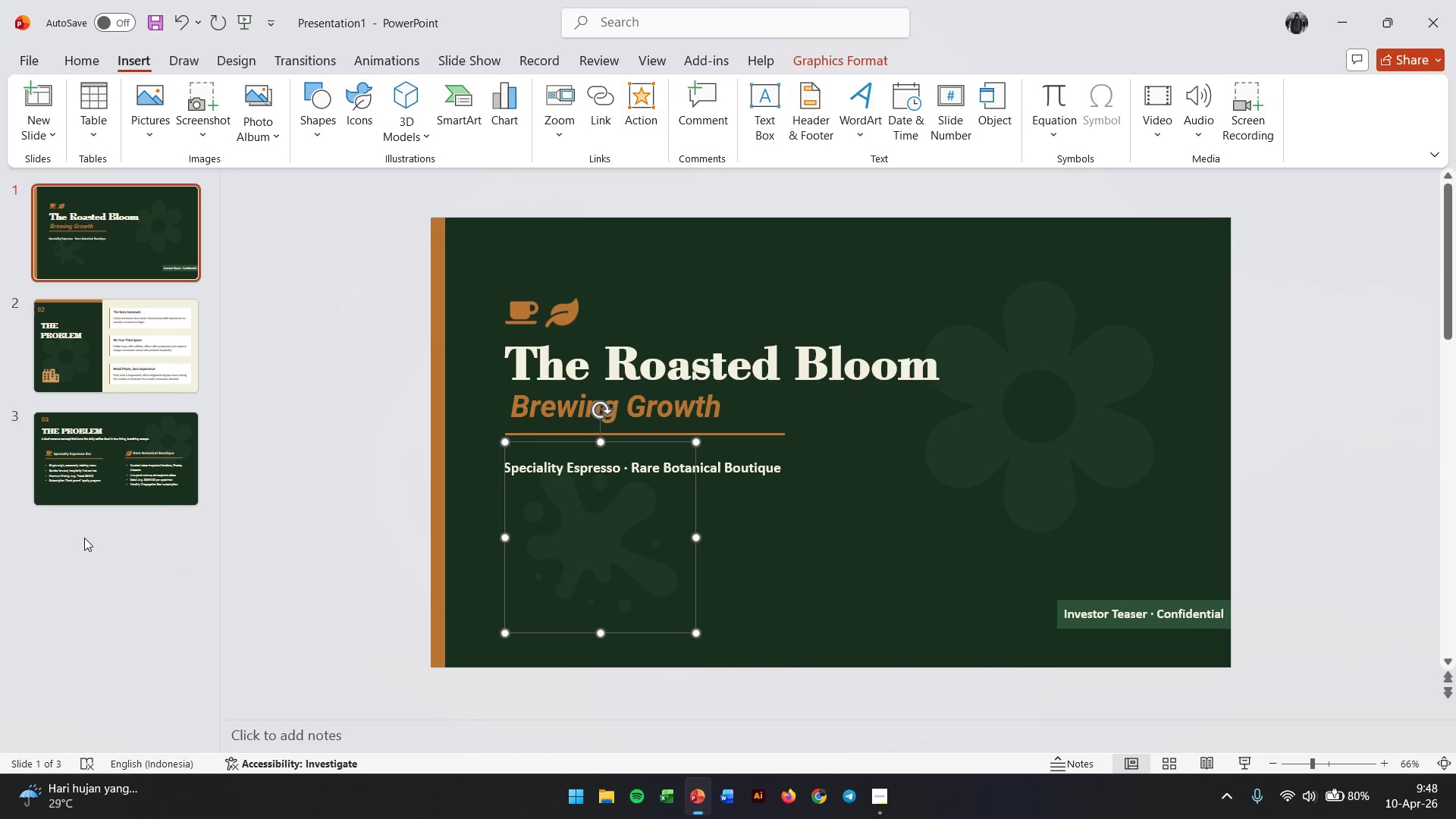 
left_click([136, 491])
 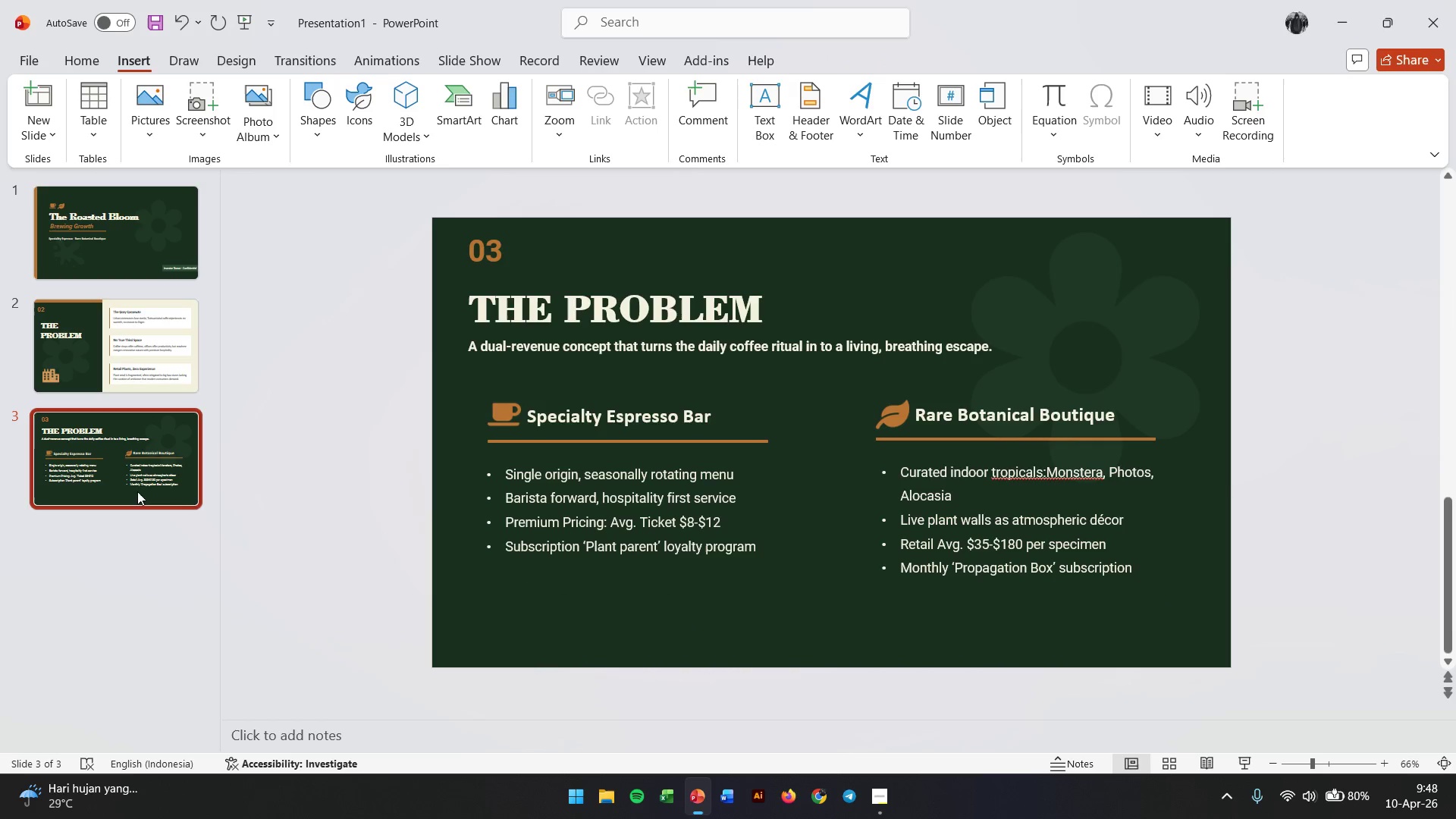 
key(Control+V)
 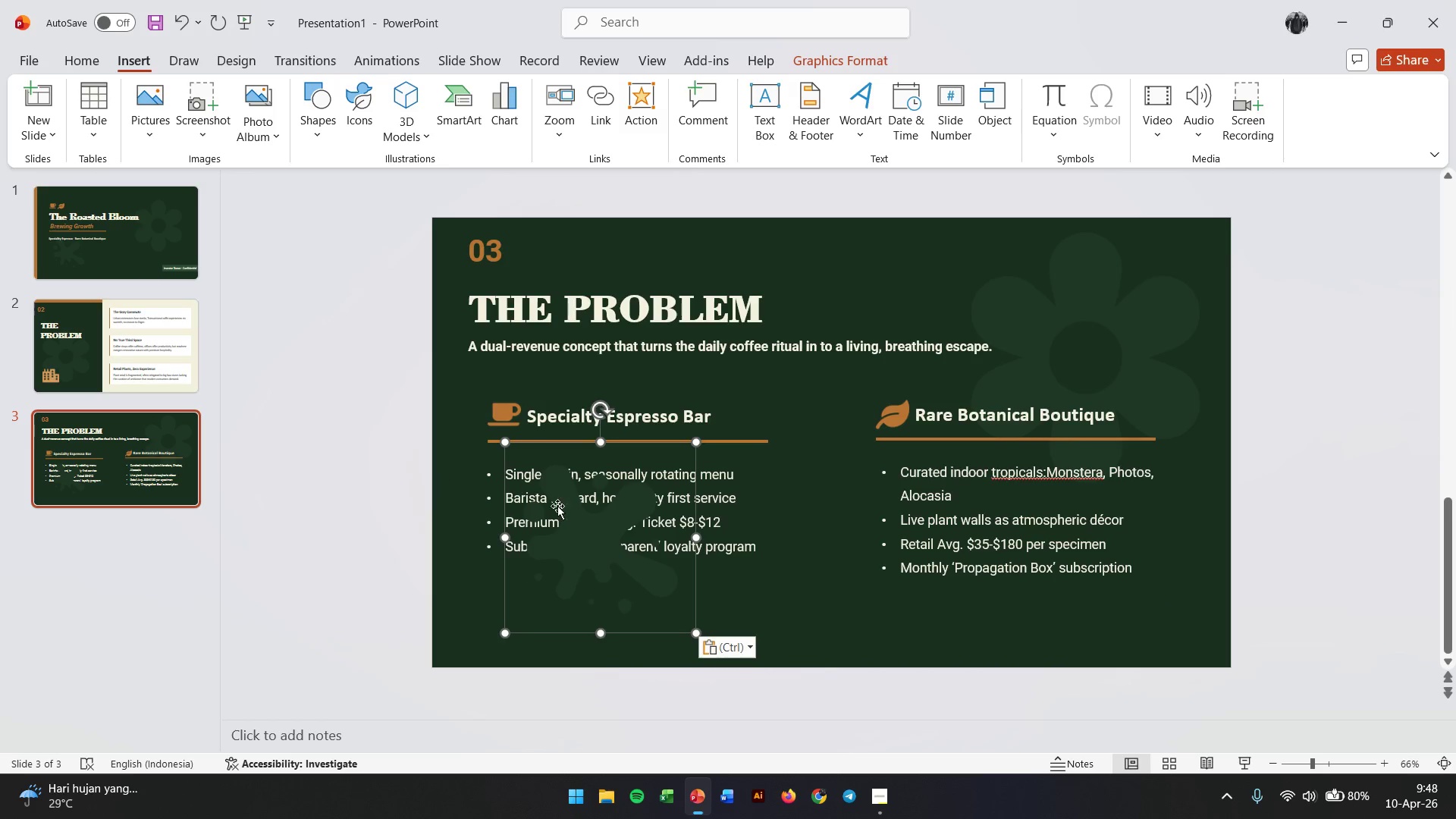 
left_click_drag(start_coordinate=[577, 527], to_coordinate=[490, 581])
 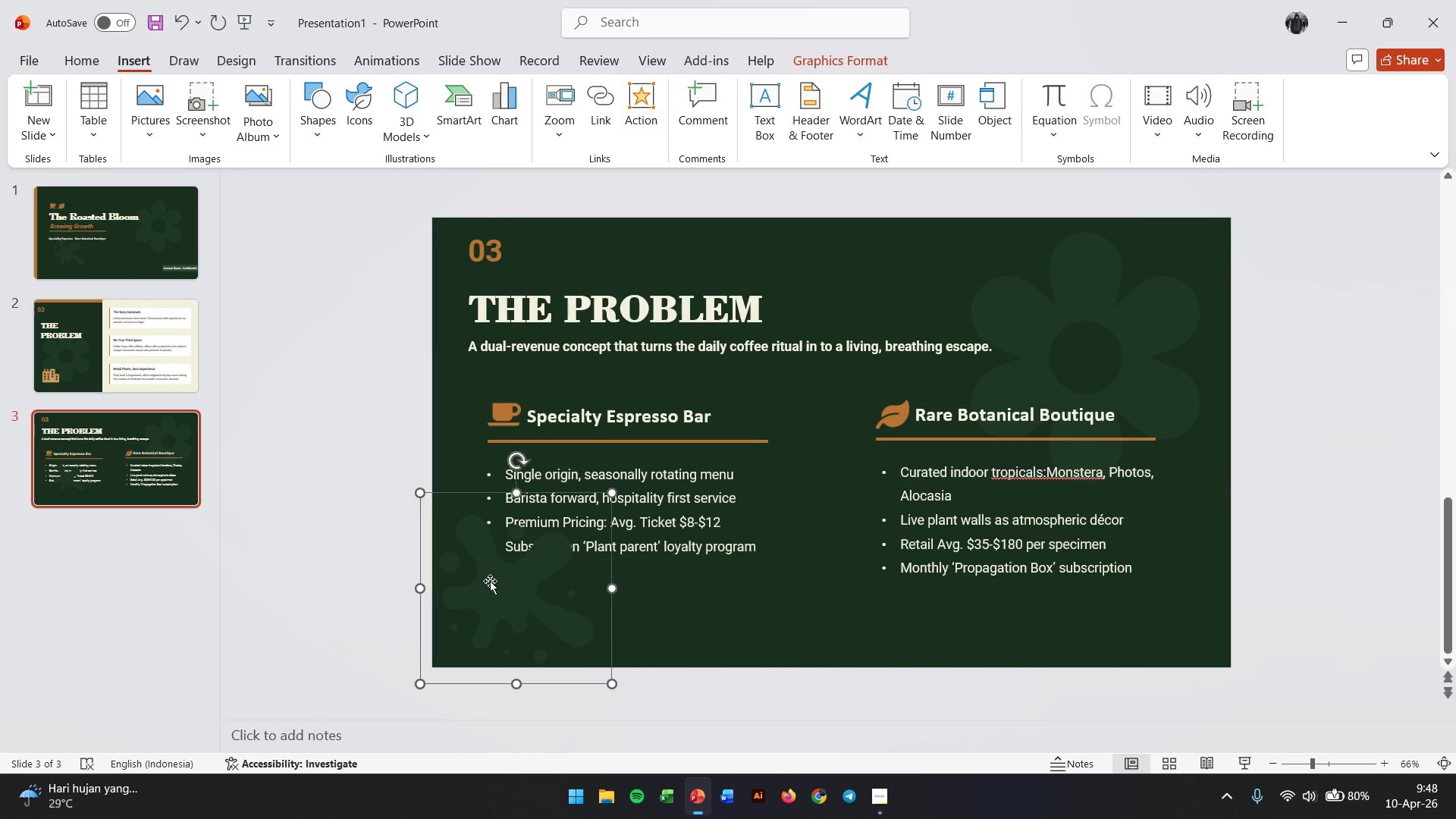 
right_click([490, 581])
 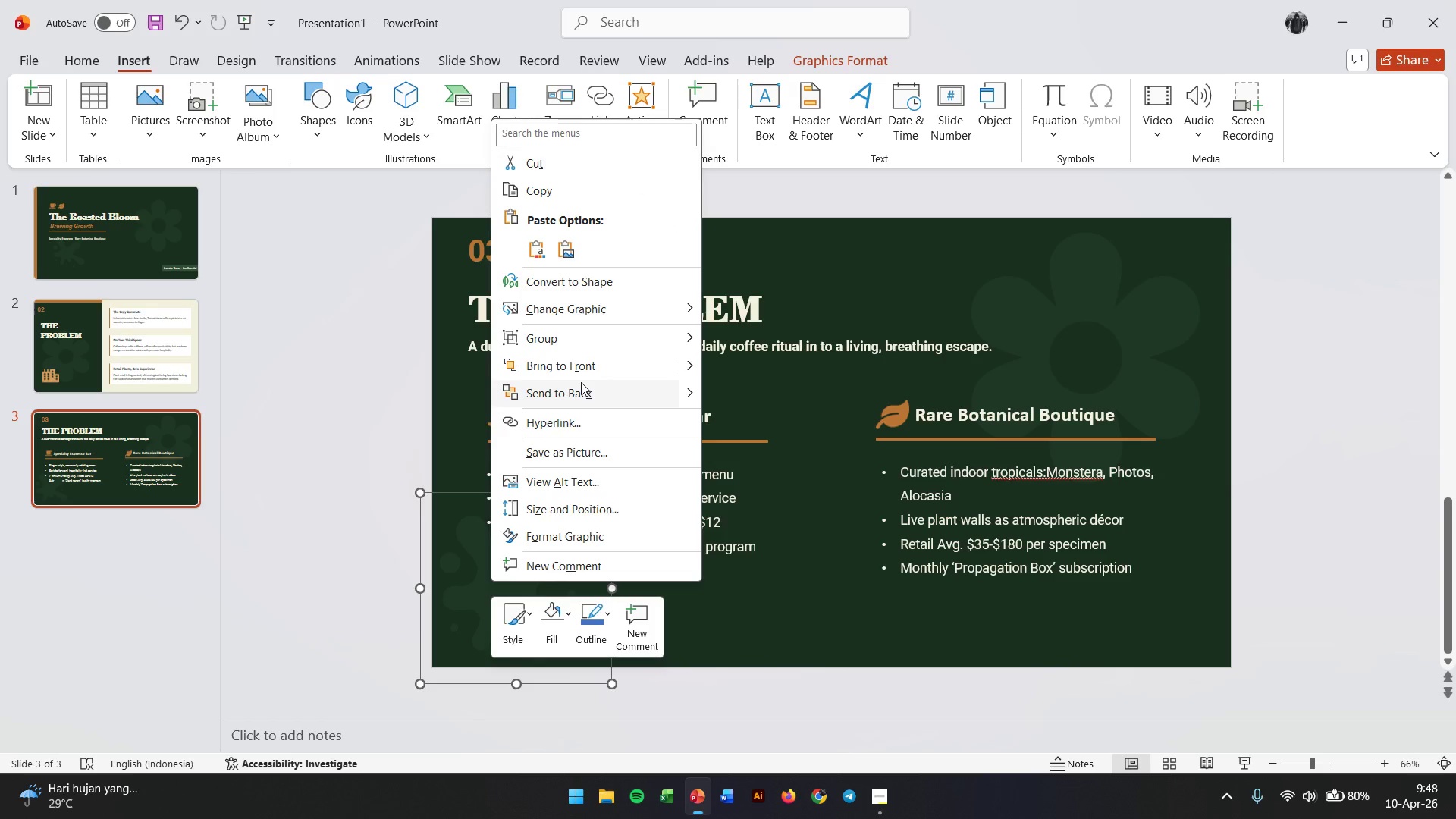 
left_click([579, 388])
 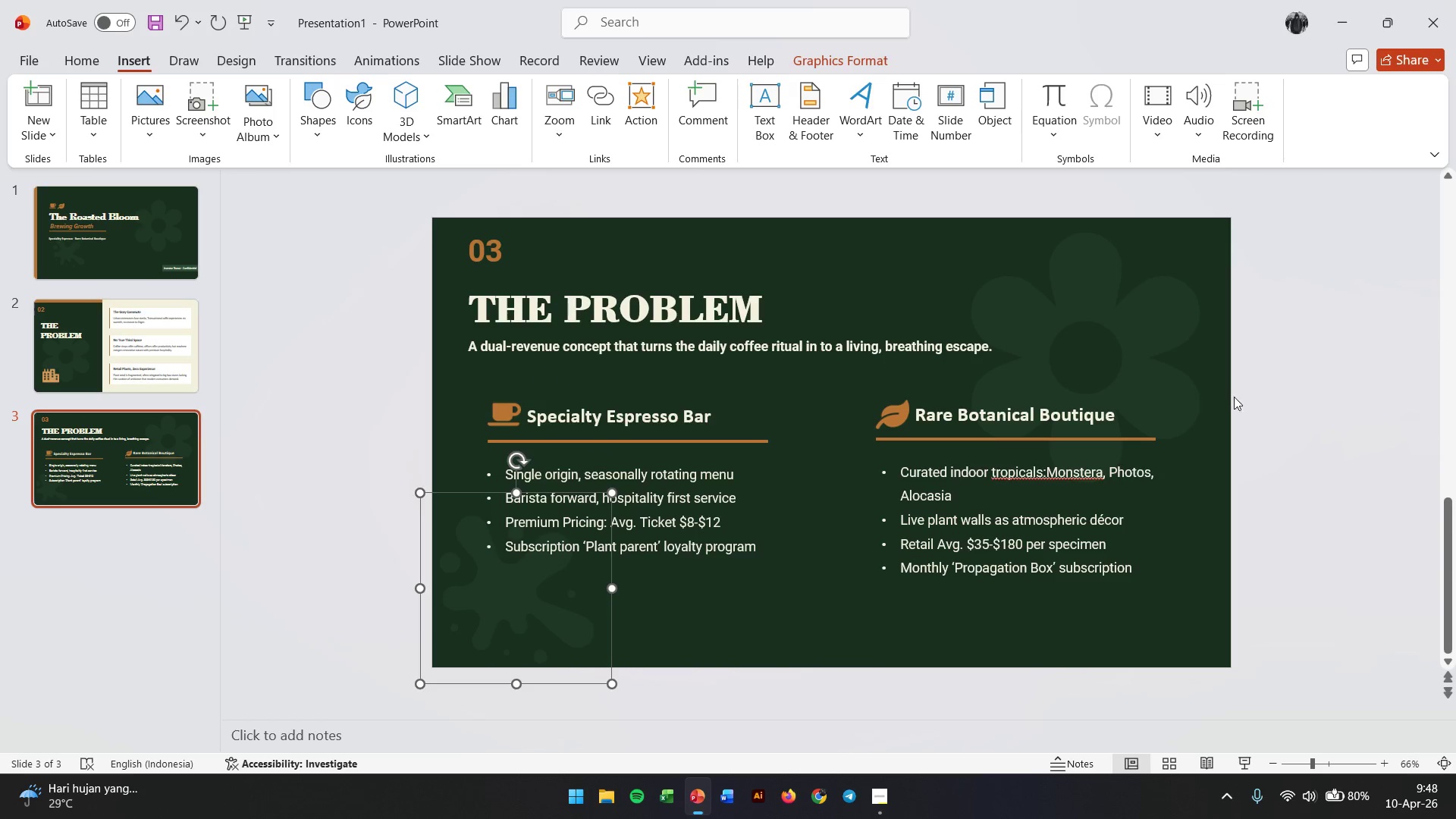 
left_click([1283, 401])
 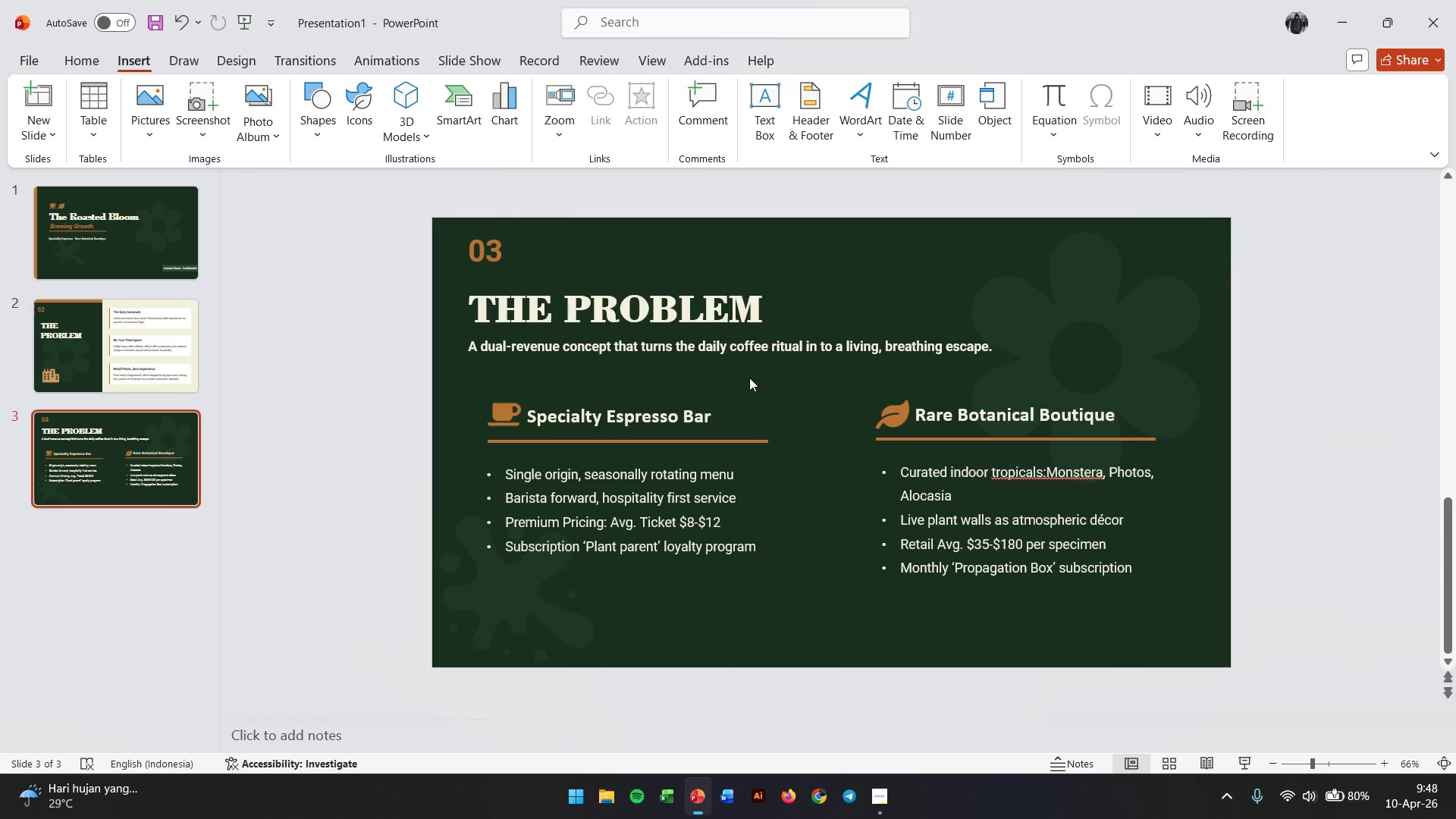 
wait(7.38)
 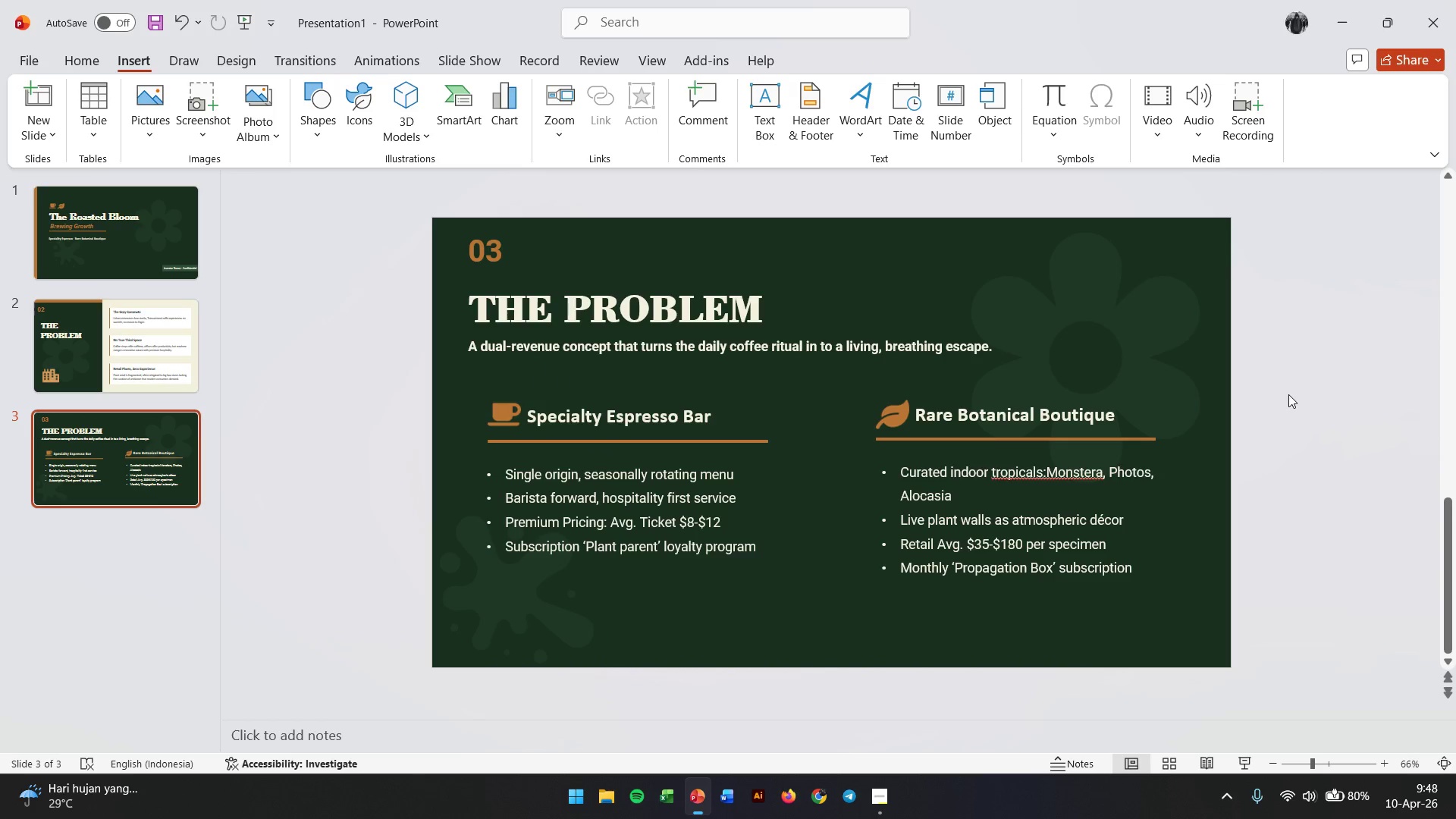 
left_click([313, 100])
 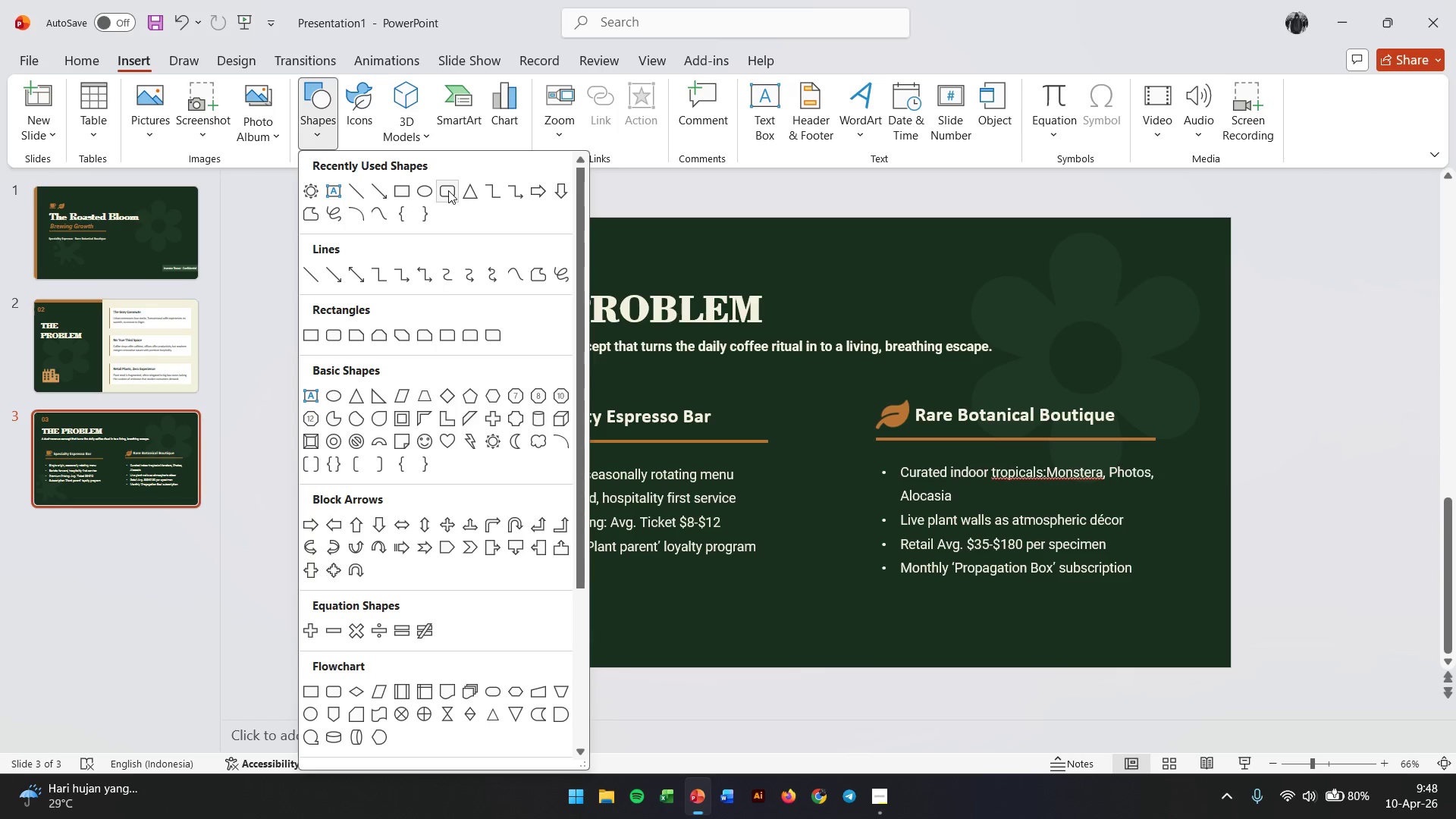 
left_click([448, 190])
 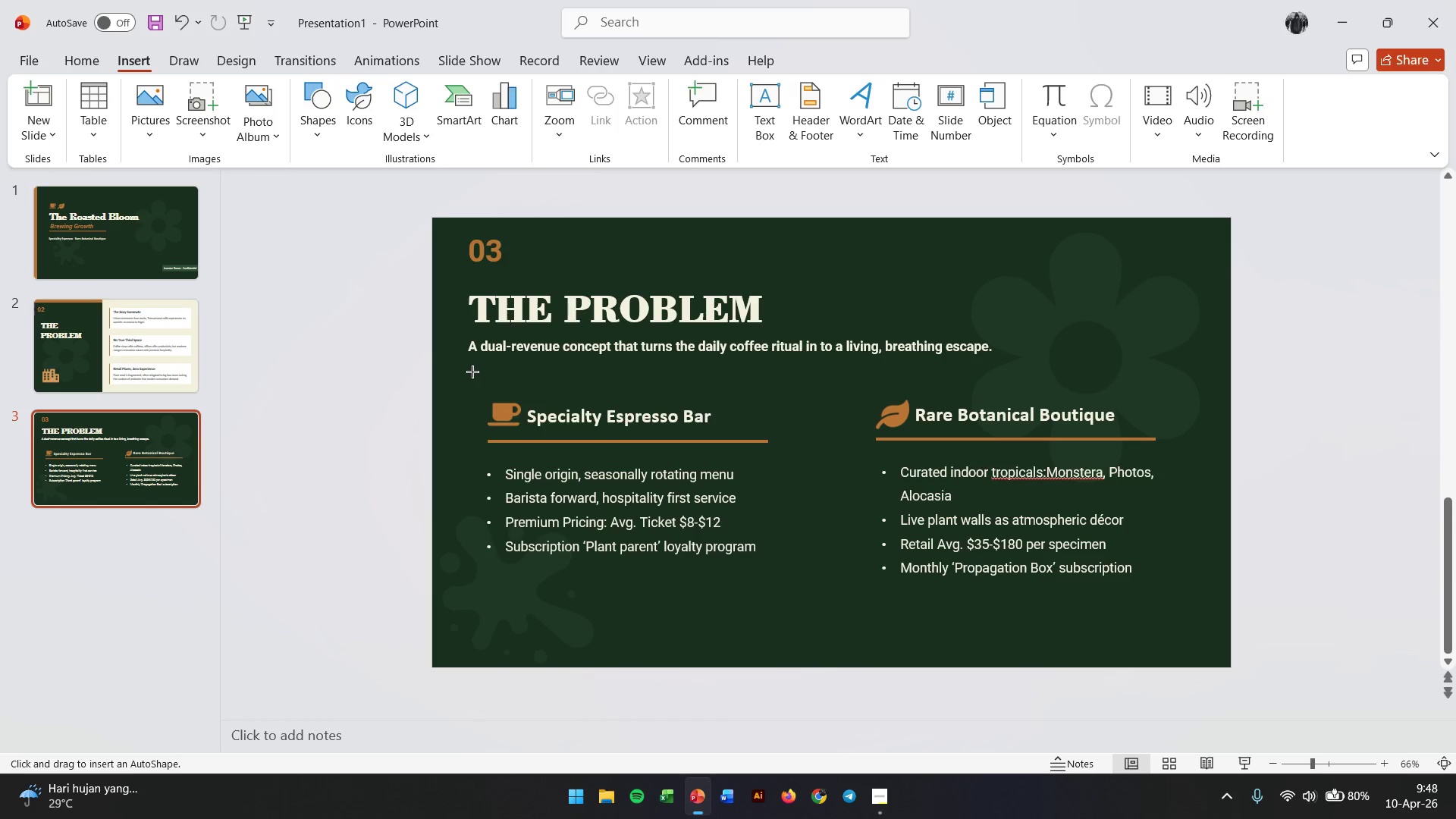 
left_click_drag(start_coordinate=[469, 373], to_coordinate=[793, 602])
 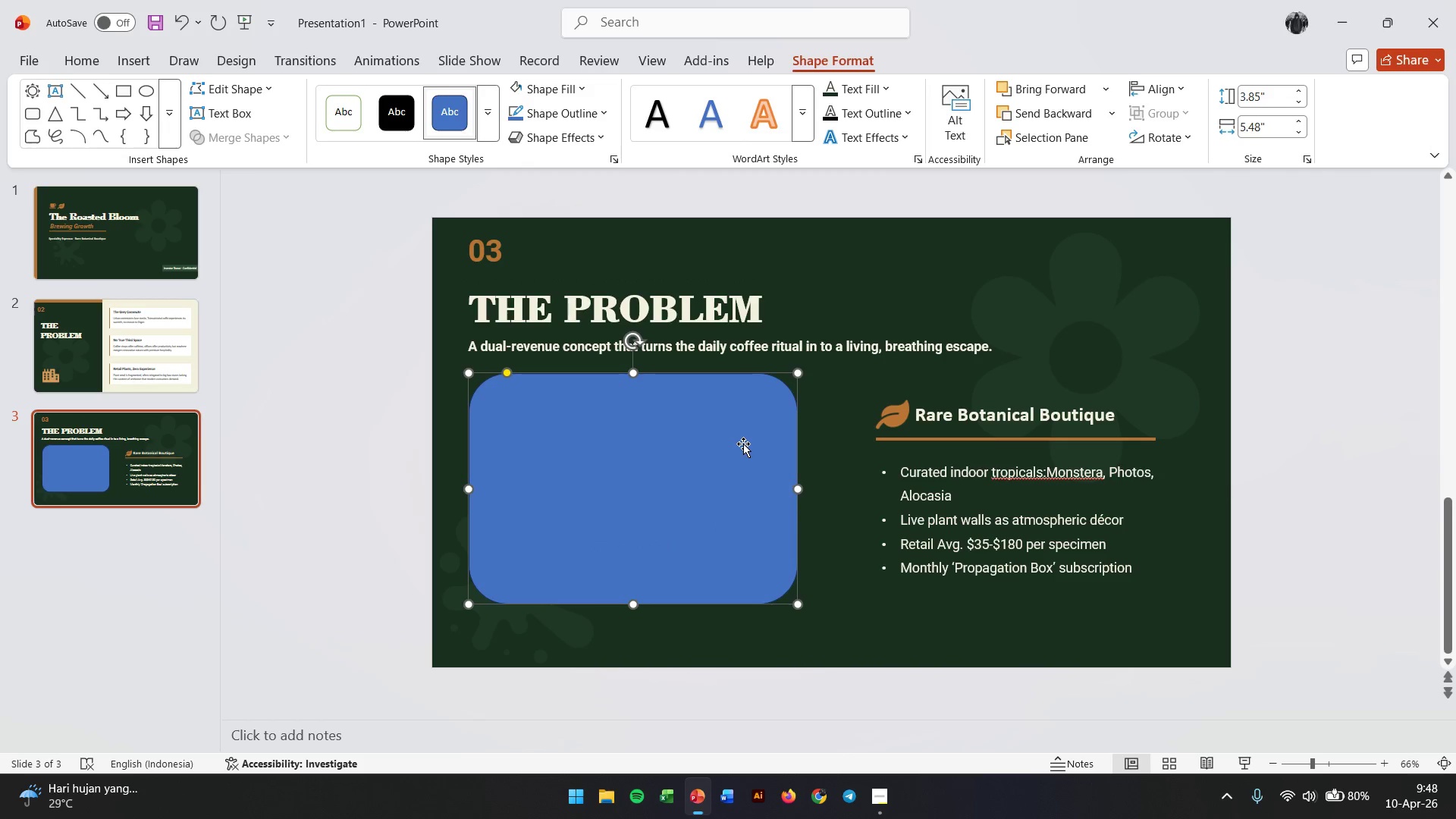 
left_click([743, 444])
 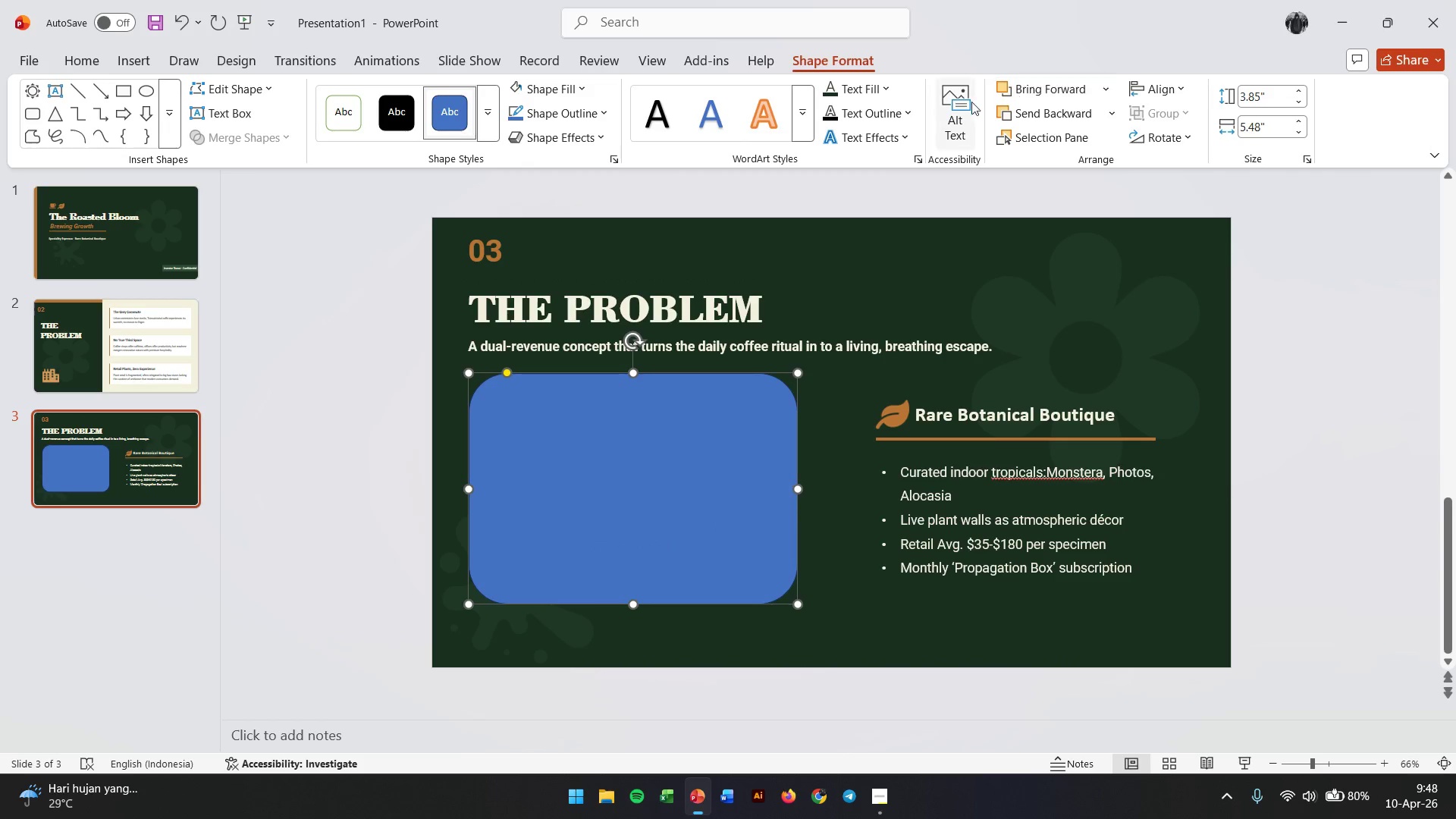 
double_click([739, 416])
 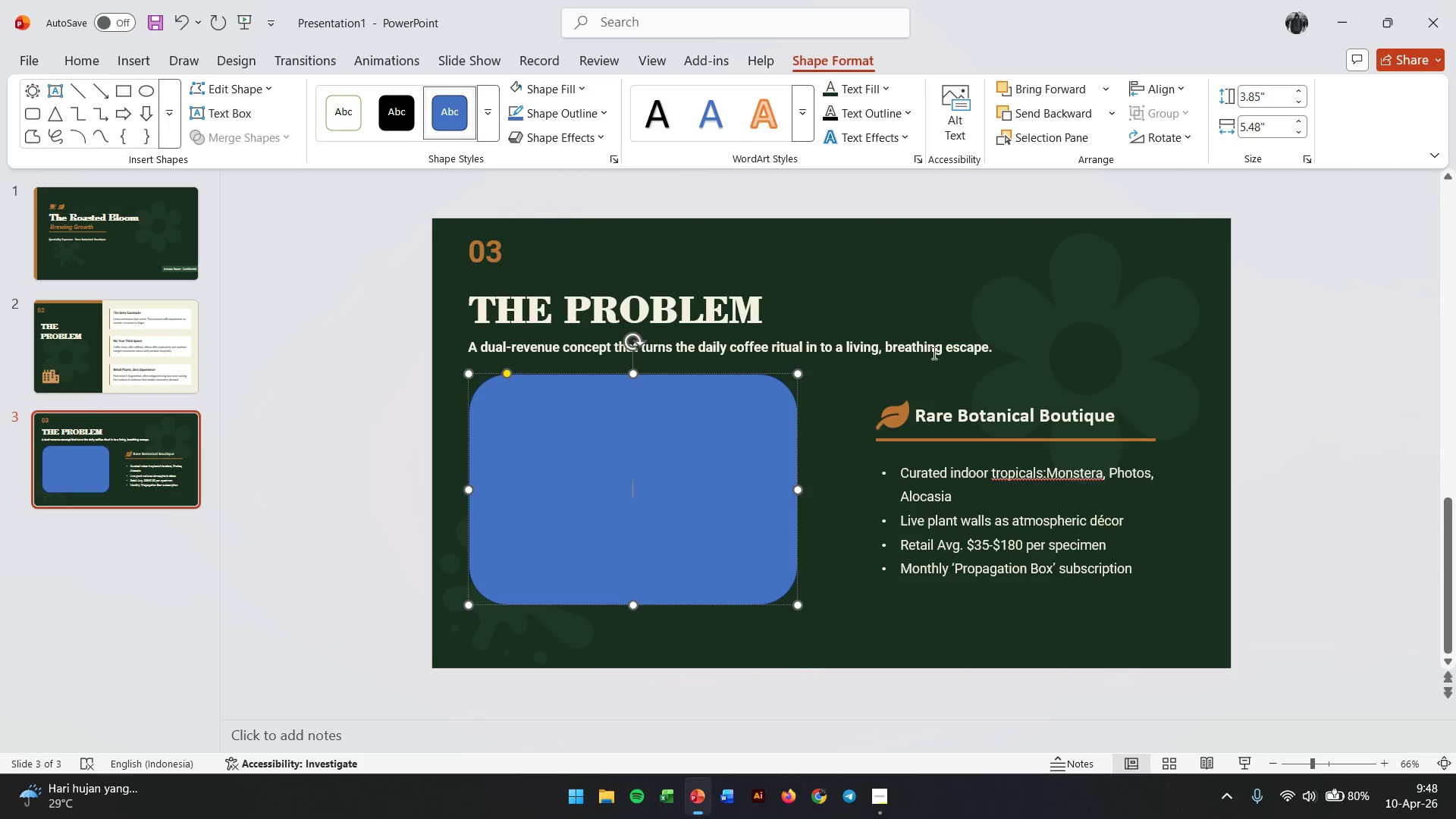 
left_click([1279, 351])
 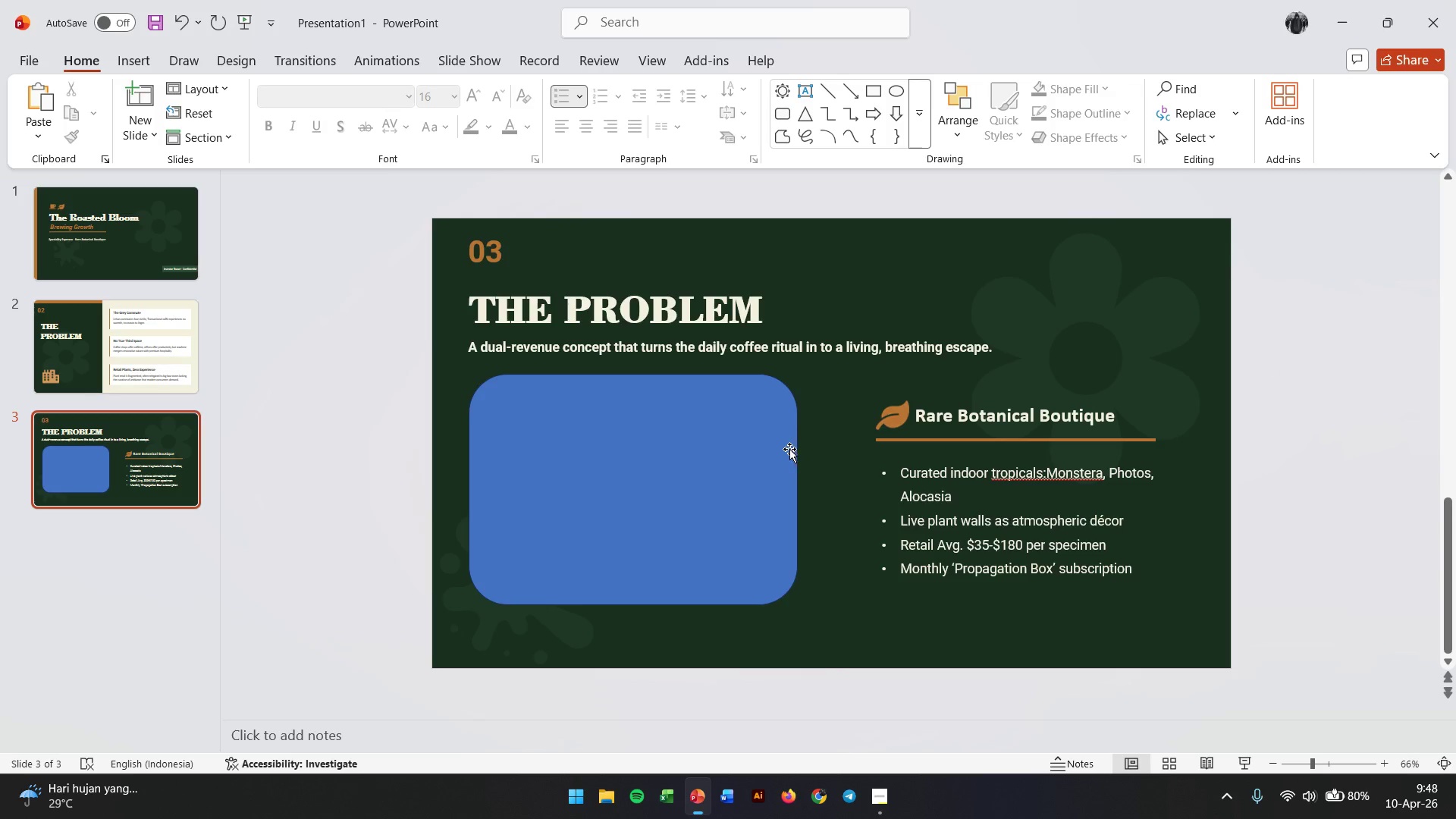 
left_click([758, 452])
 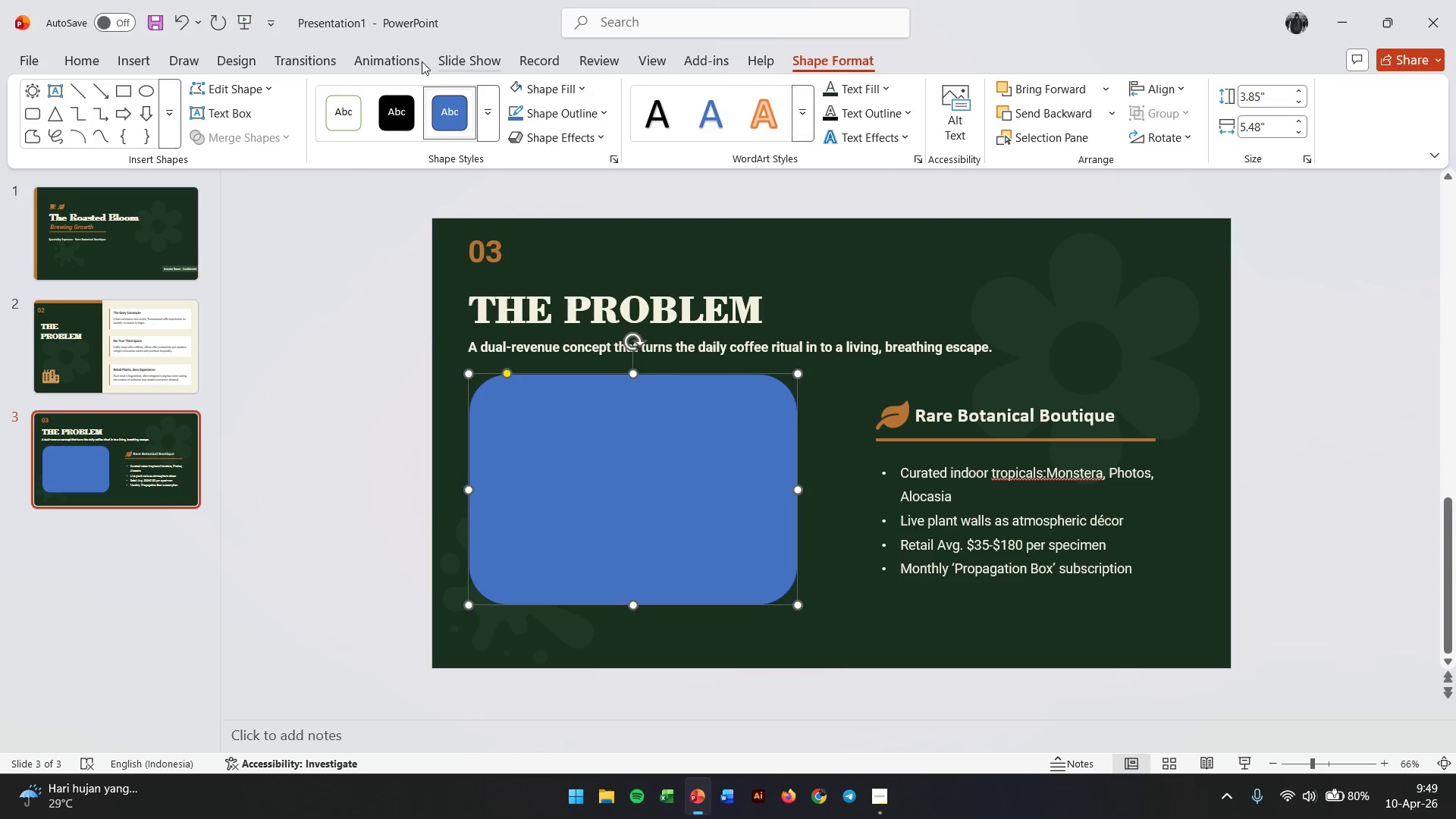 
left_click([132, 58])
 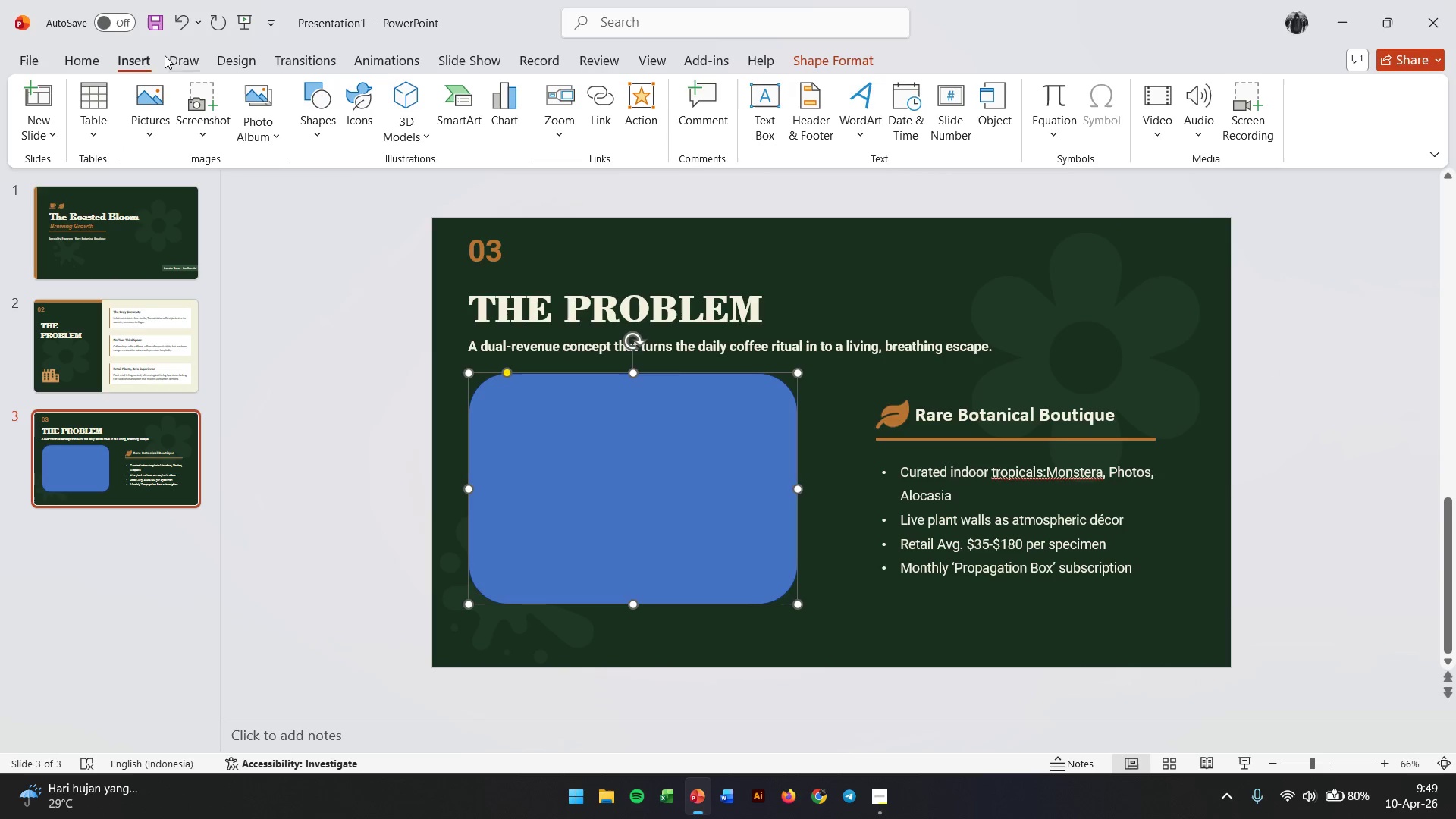 
left_click([88, 64])
 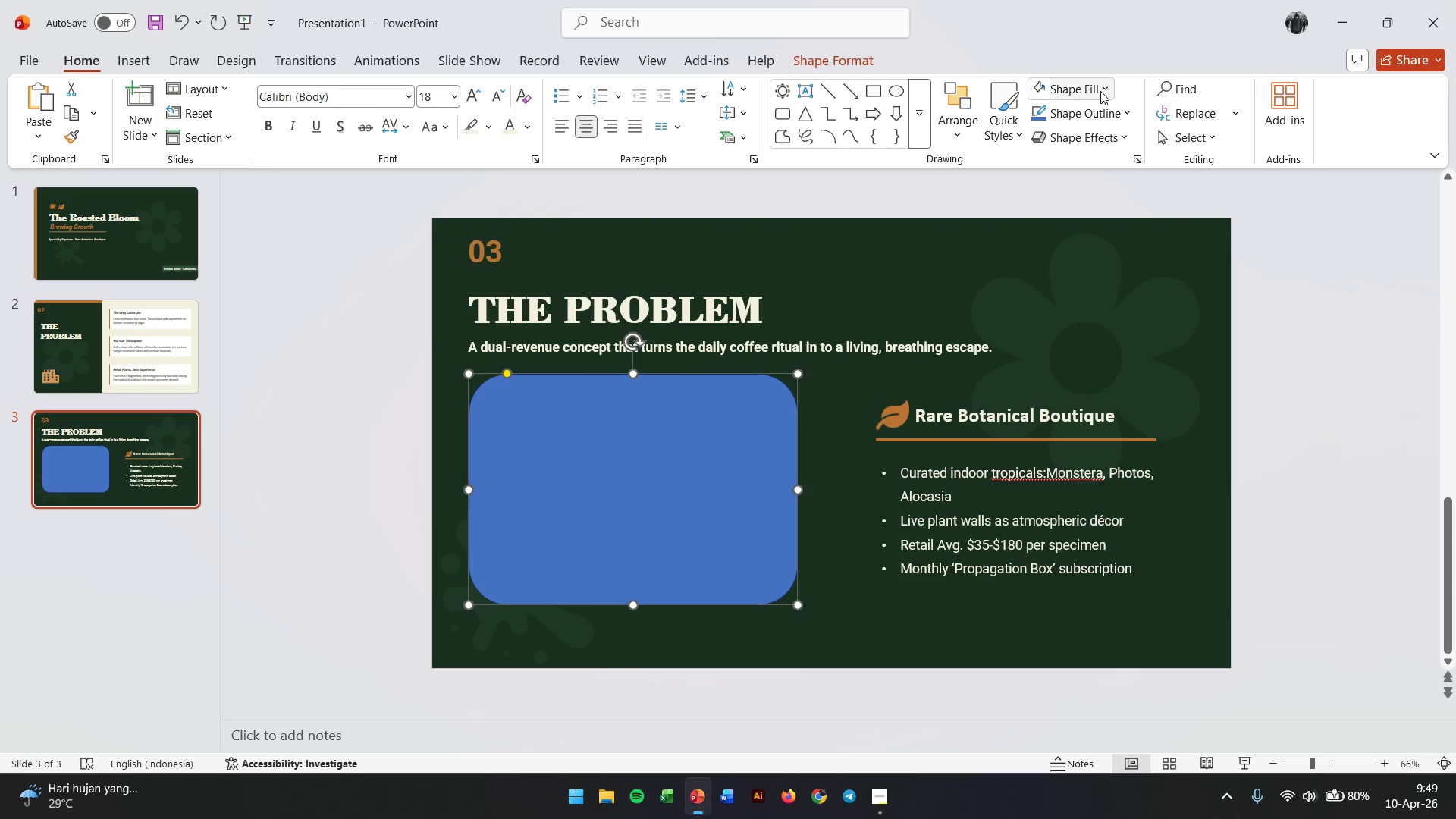 
left_click([1100, 91])
 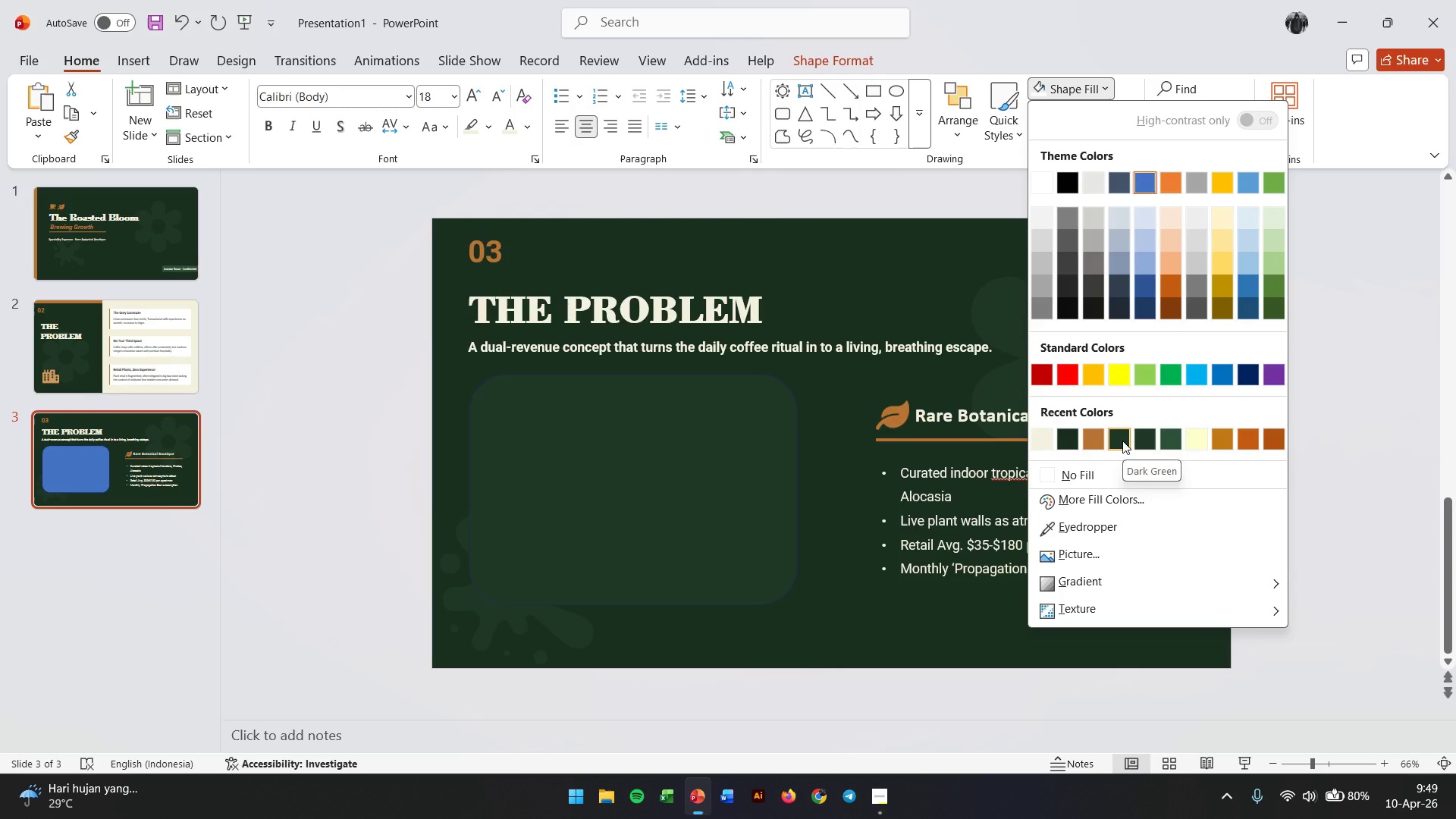 
left_click([1122, 441])
 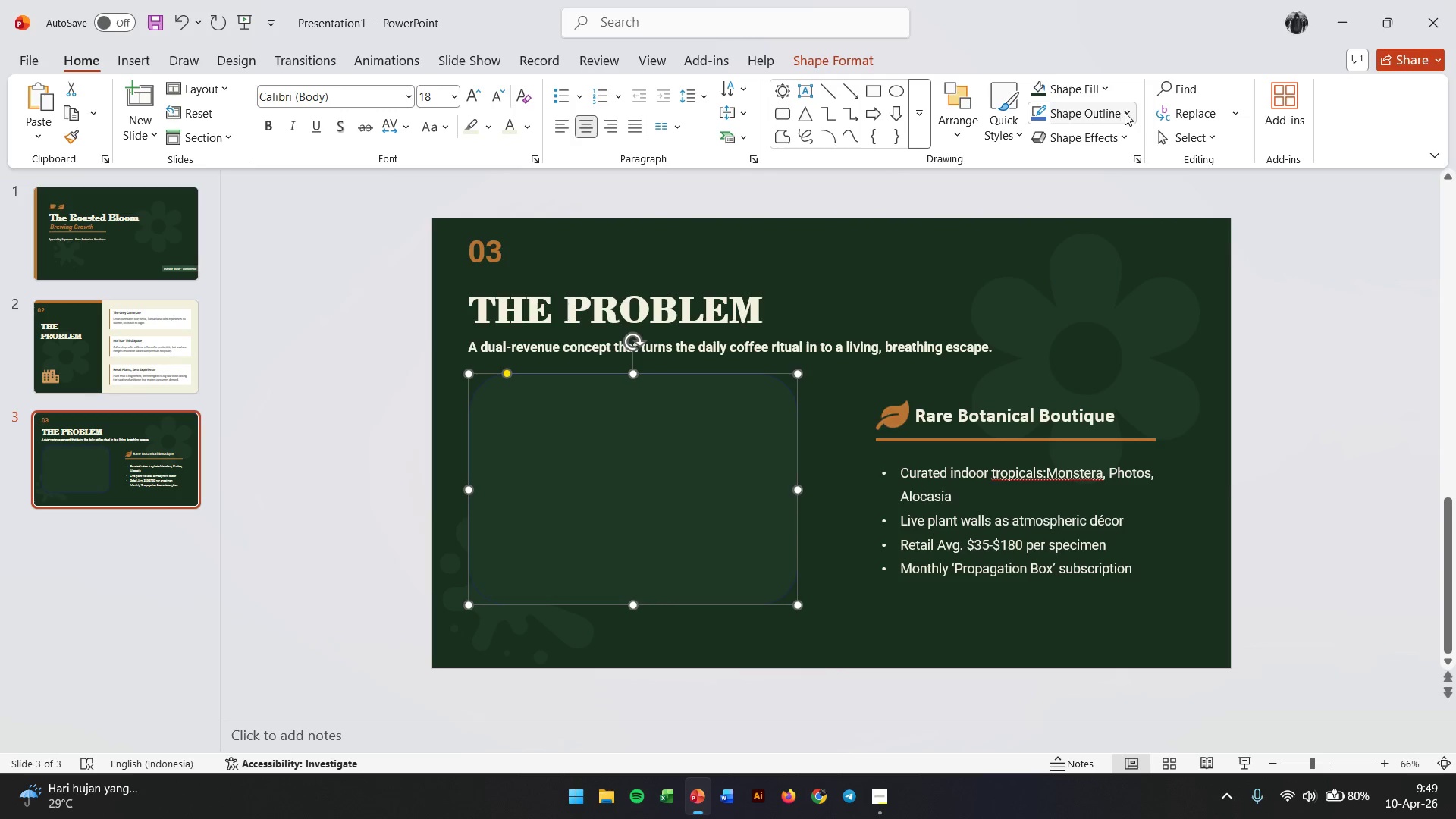 
left_click([1128, 112])
 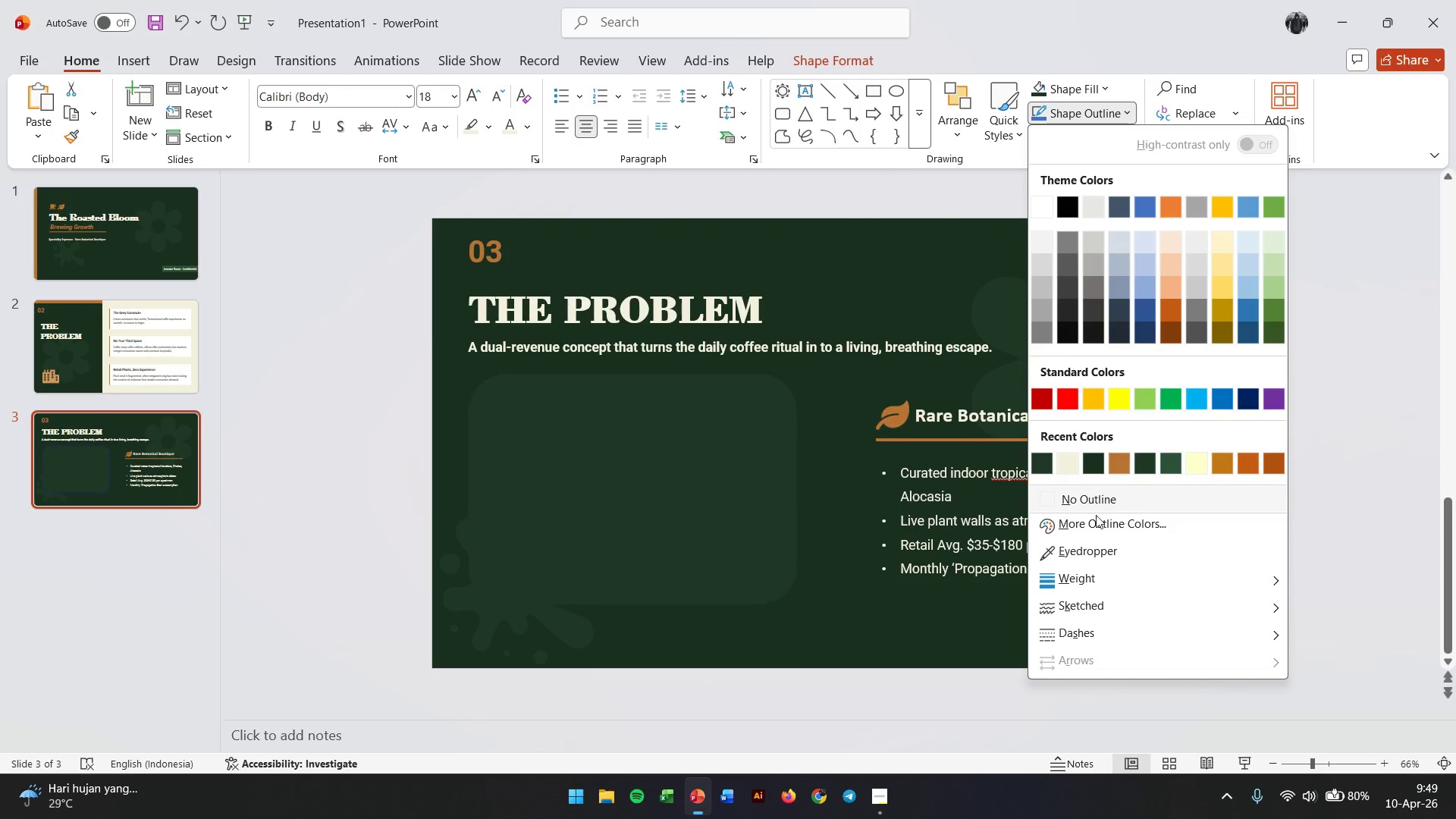 
left_click([1084, 550])
 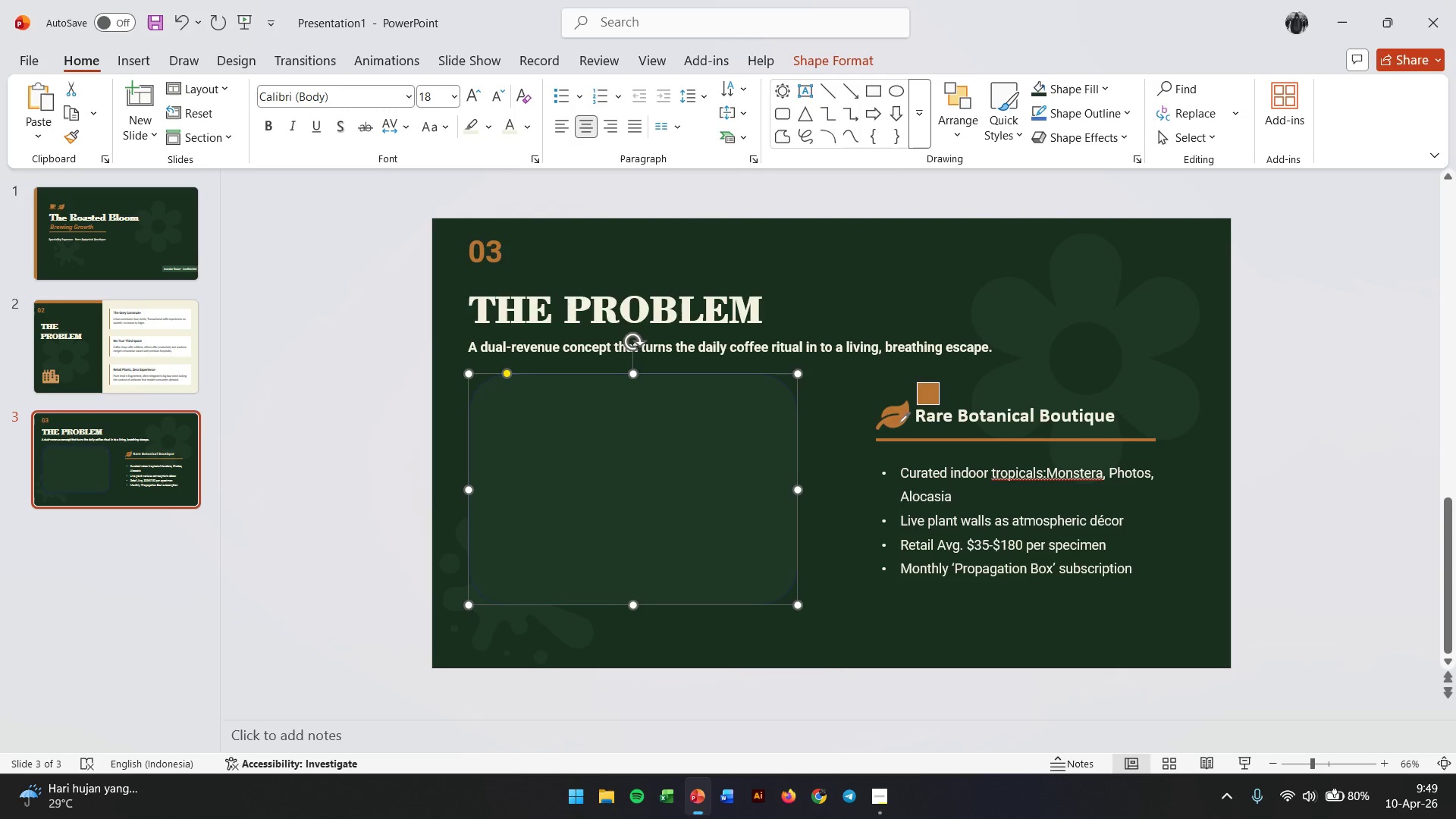 
left_click([900, 422])
 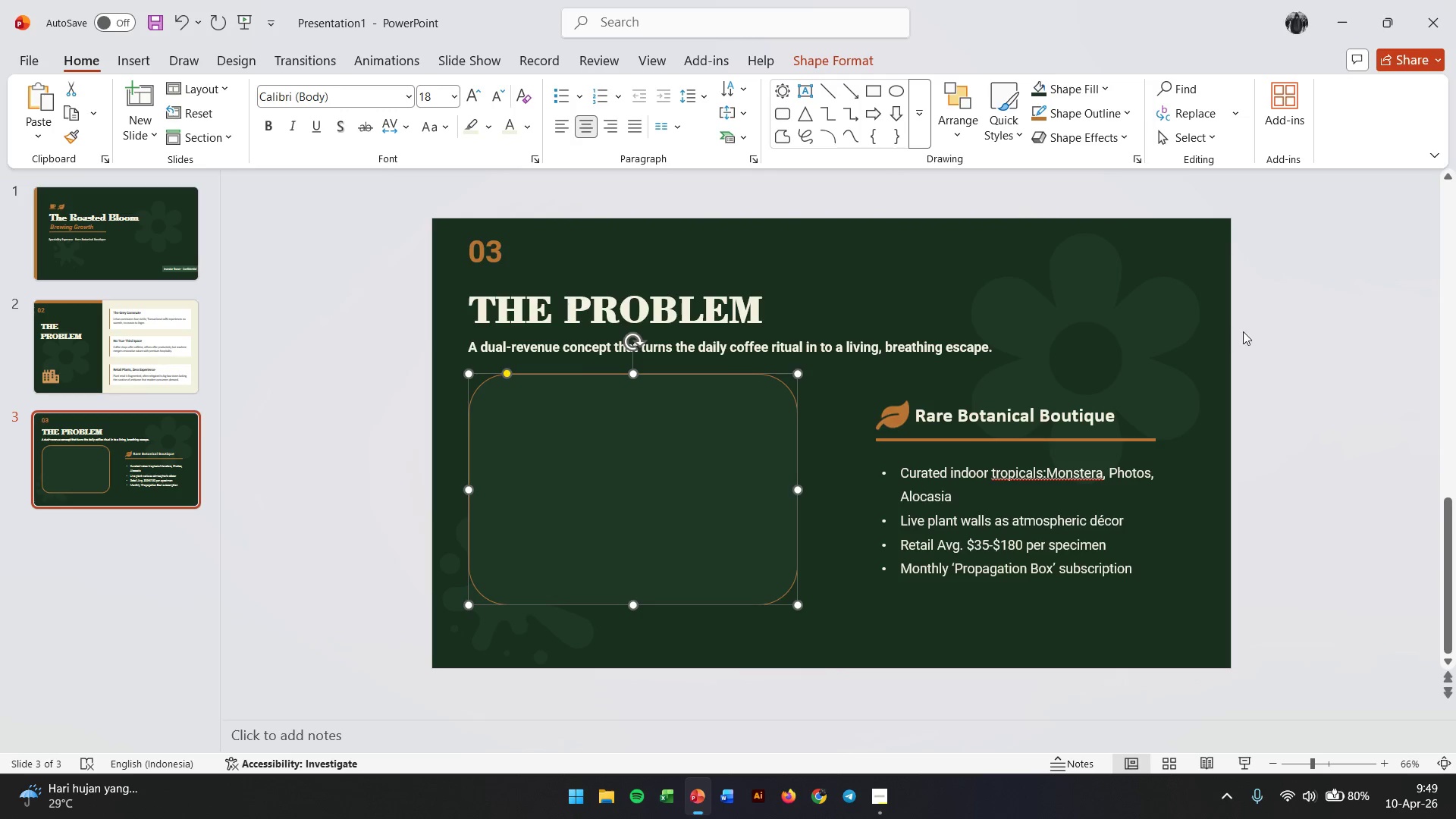 
left_click([1313, 329])
 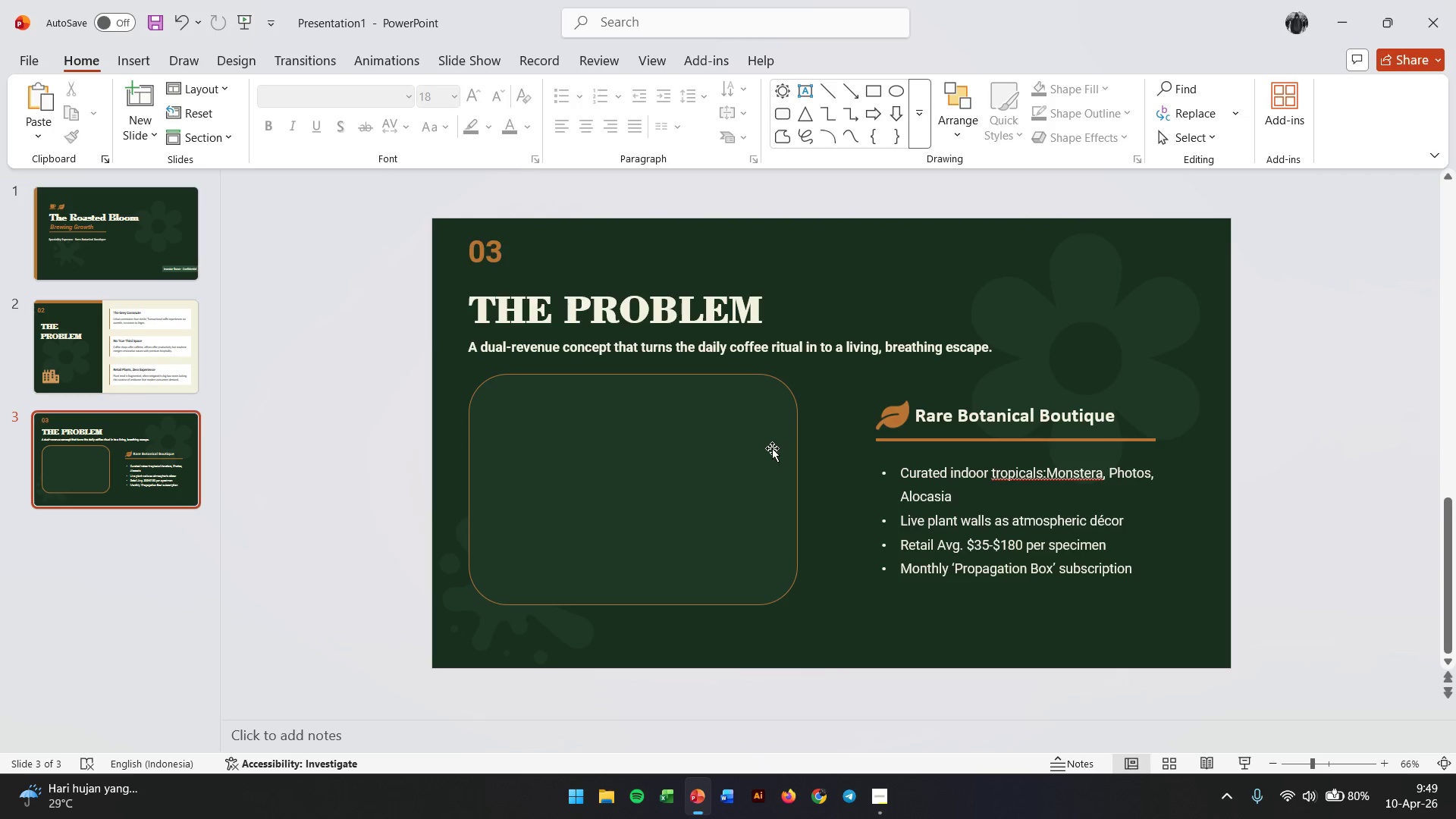 
left_click([764, 452])
 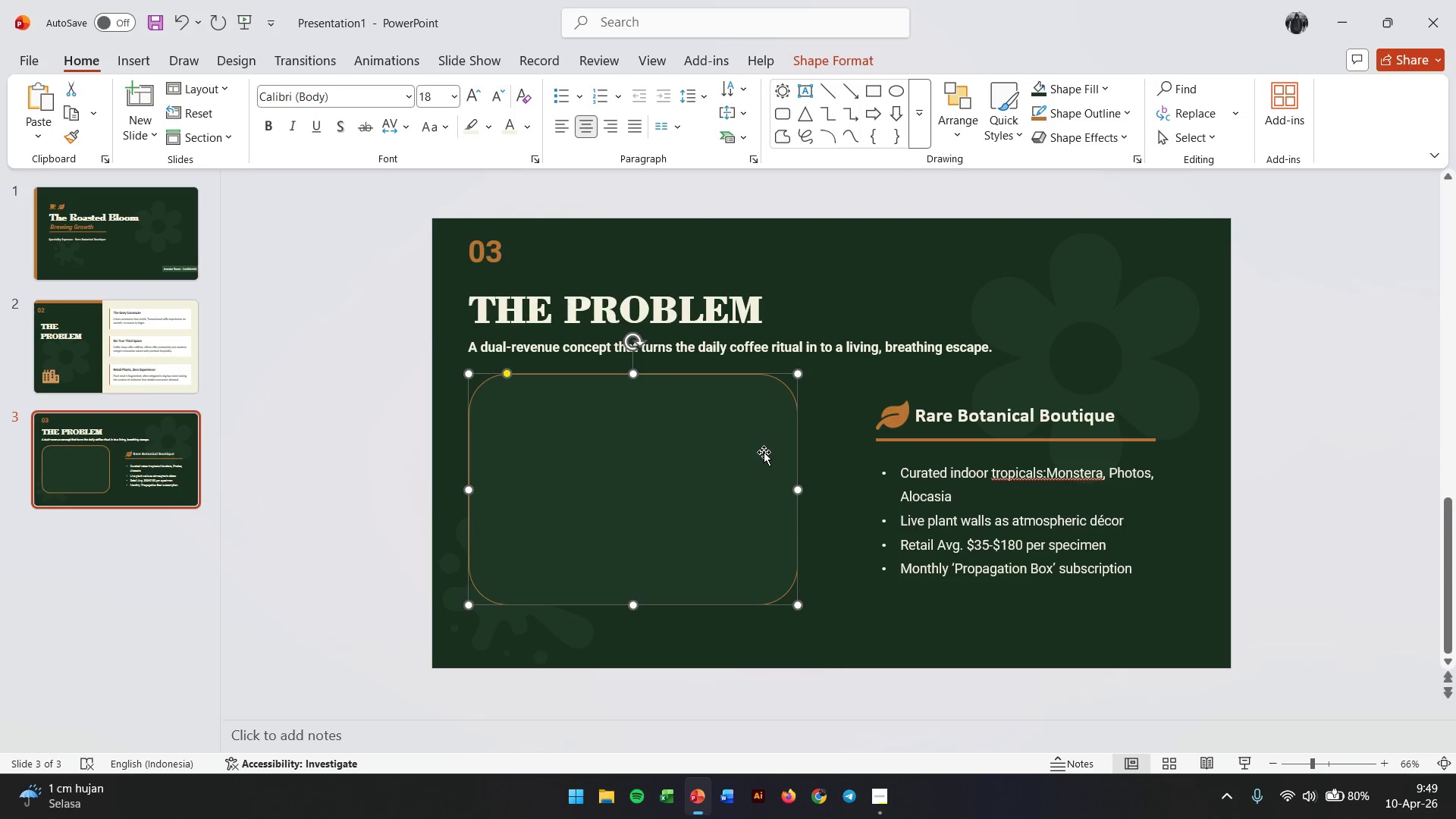 
right_click([764, 452])
 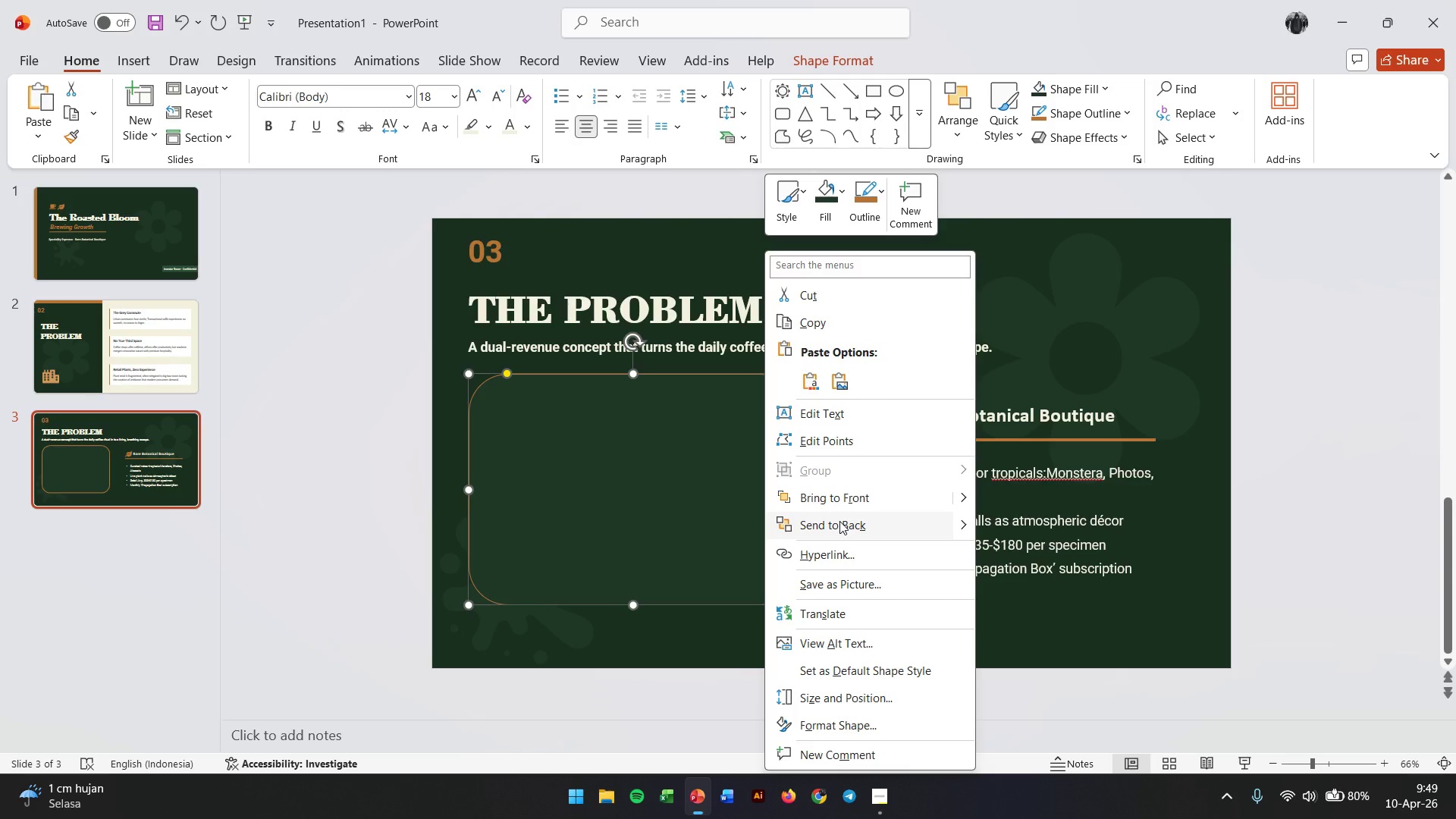 
left_click([963, 522])
 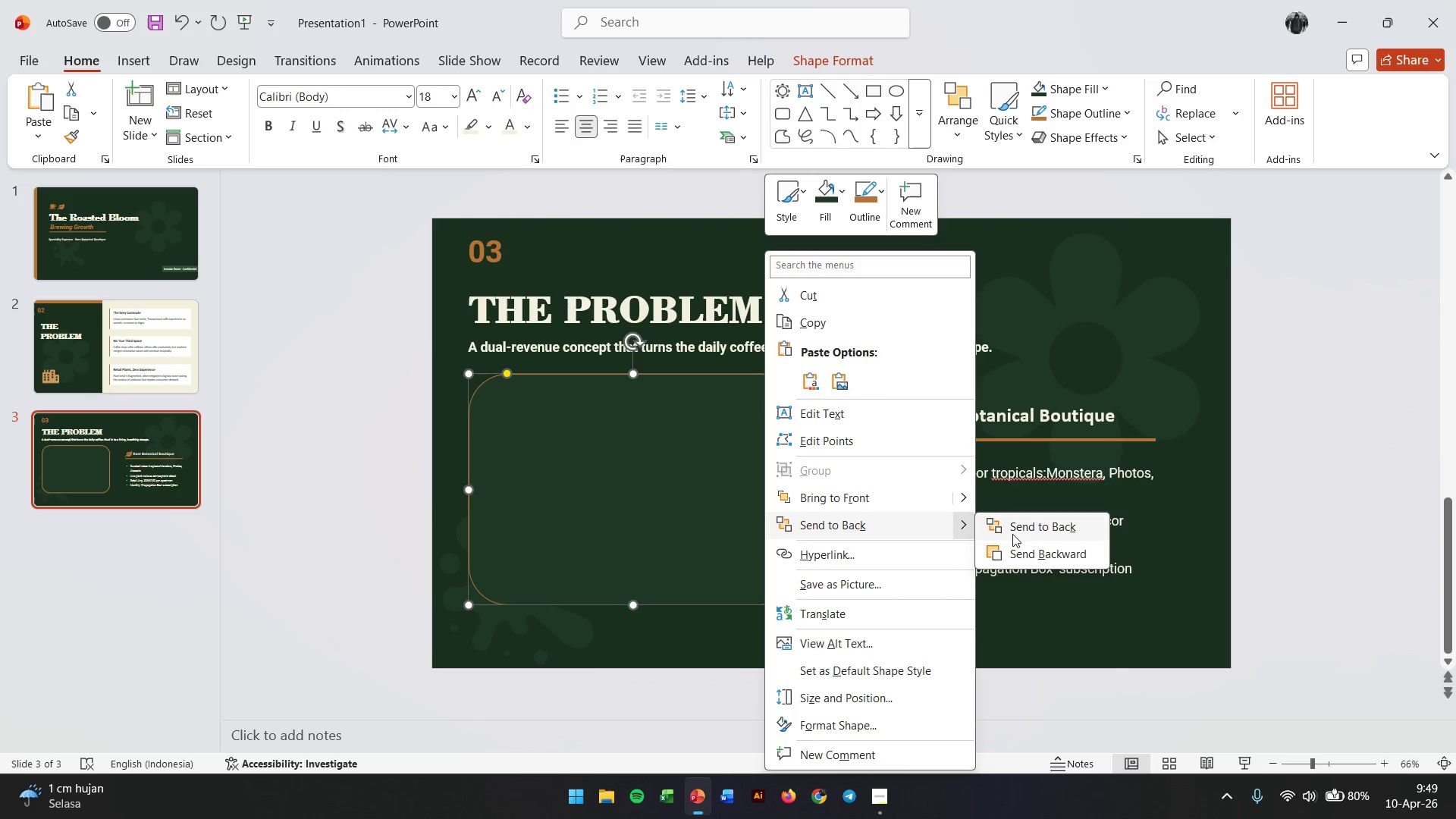 
left_click([1012, 548])
 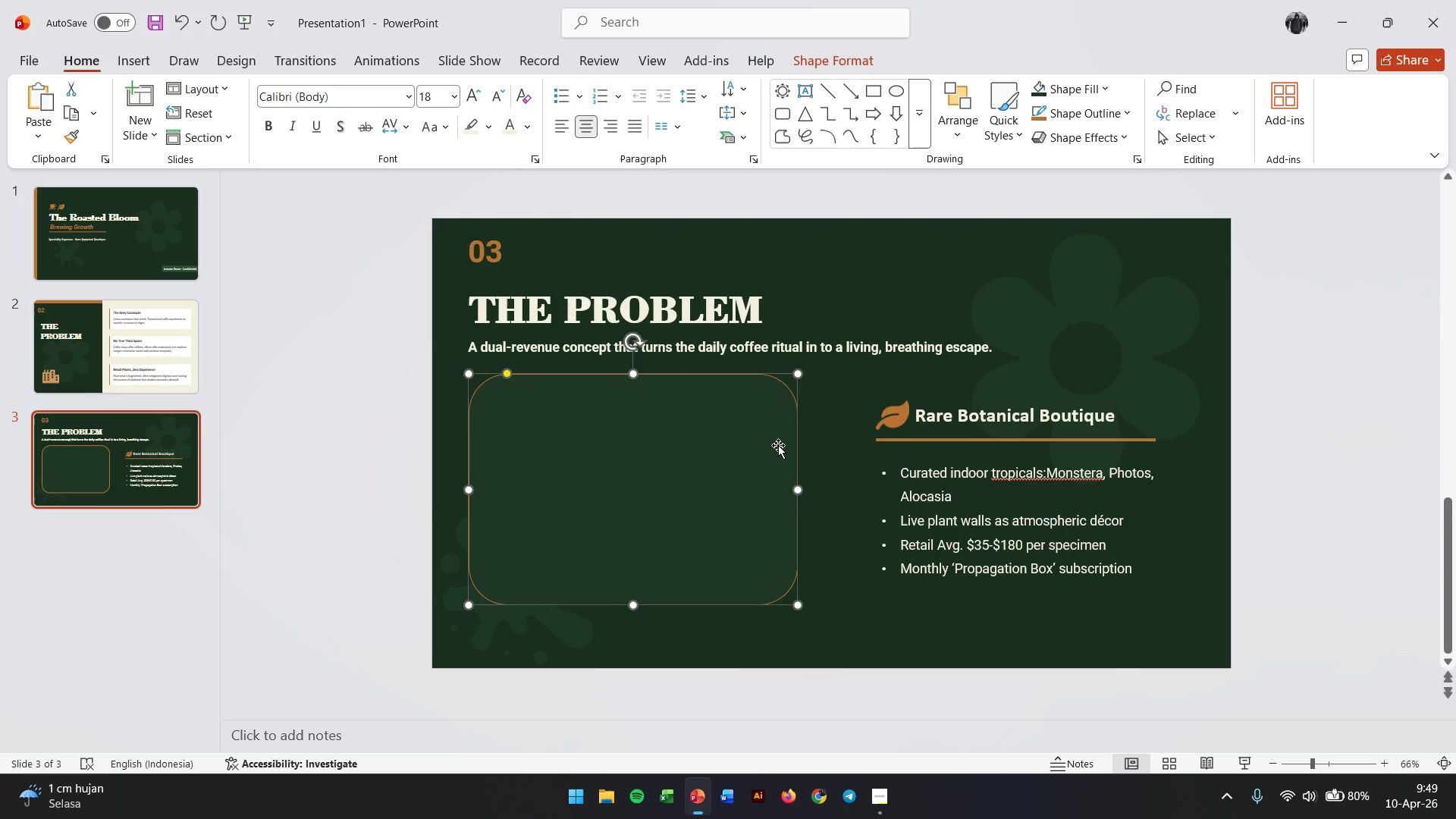 
right_click([778, 445])
 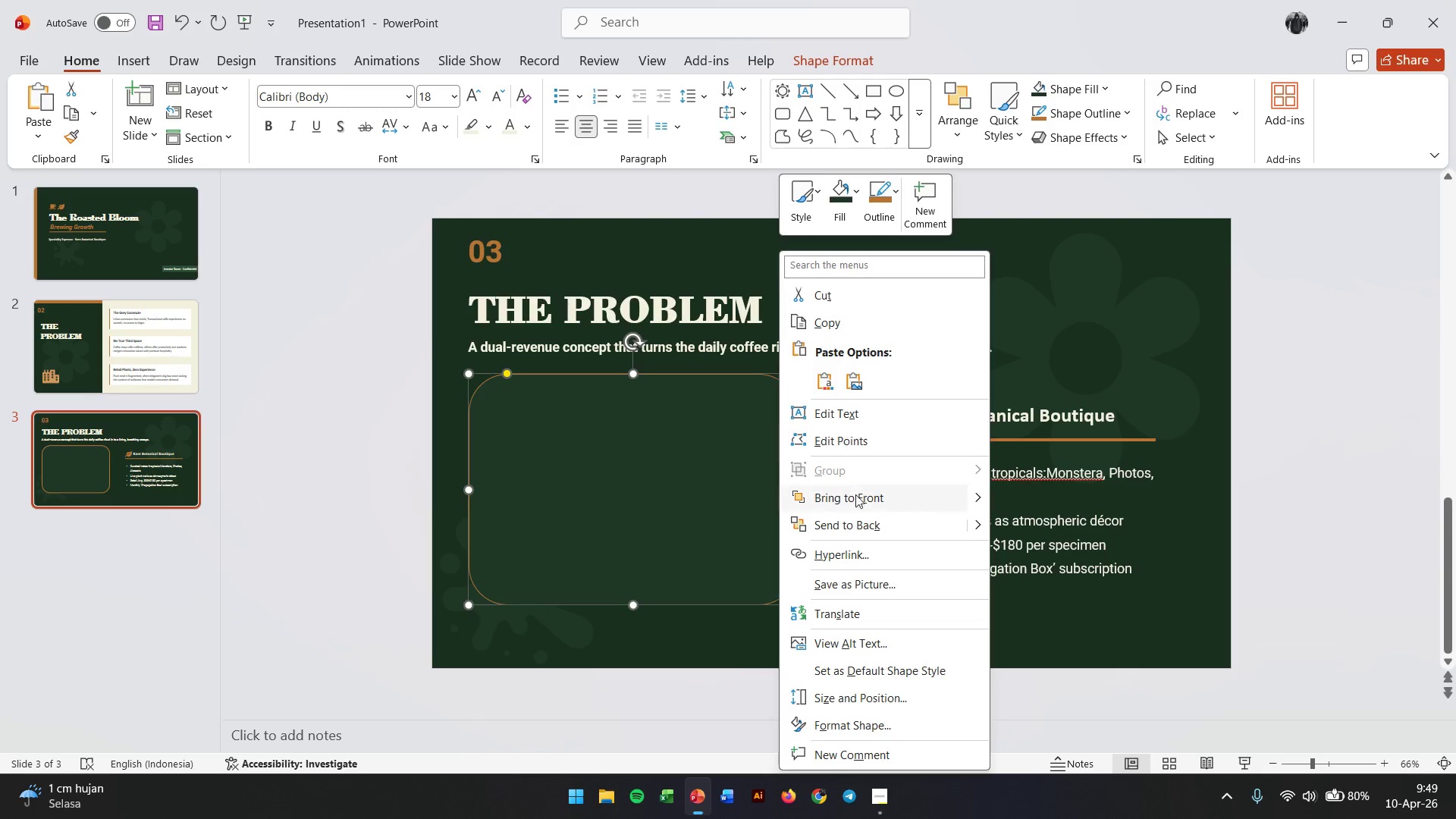 
left_click([854, 523])
 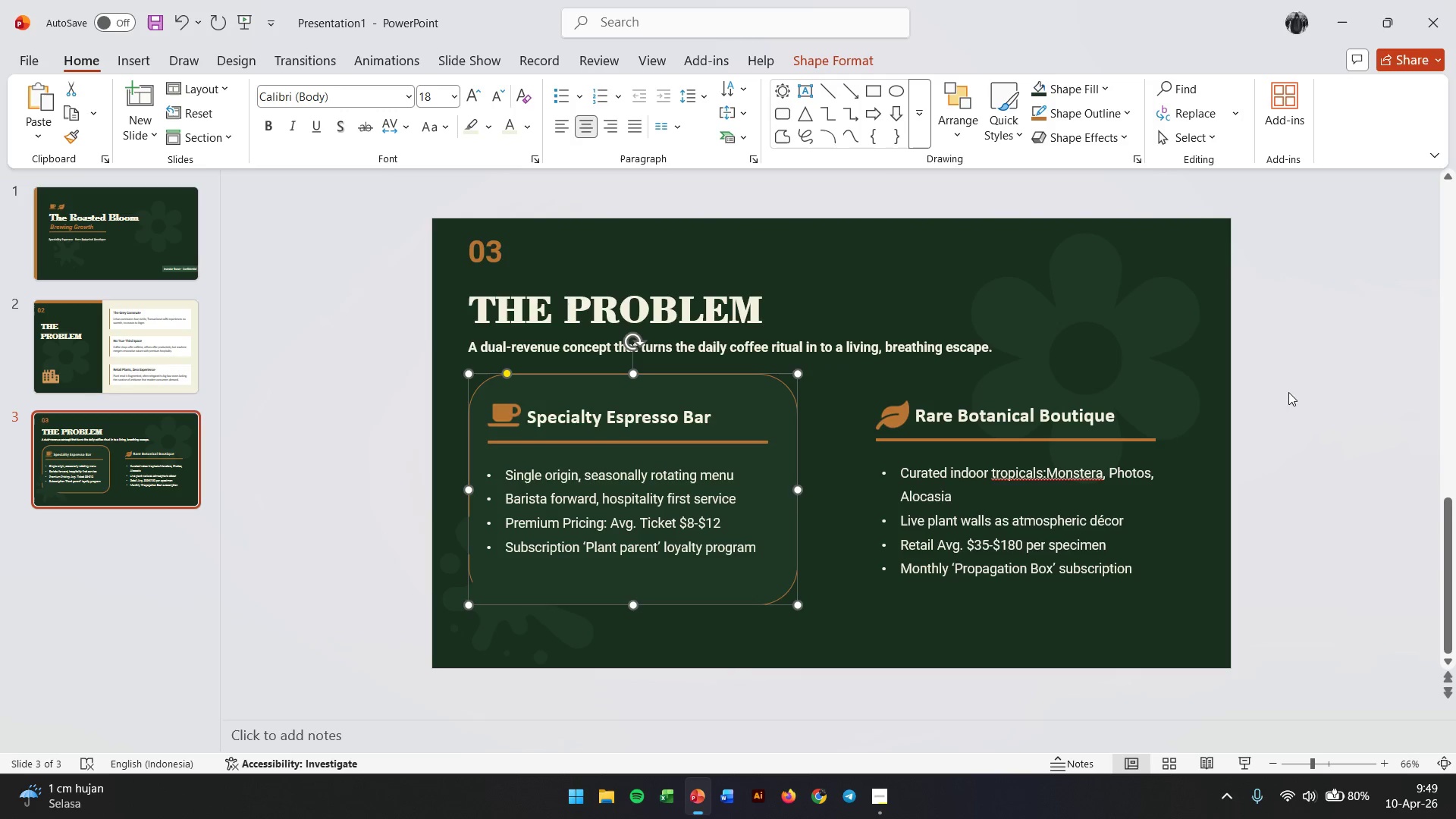 
left_click([1308, 399])
 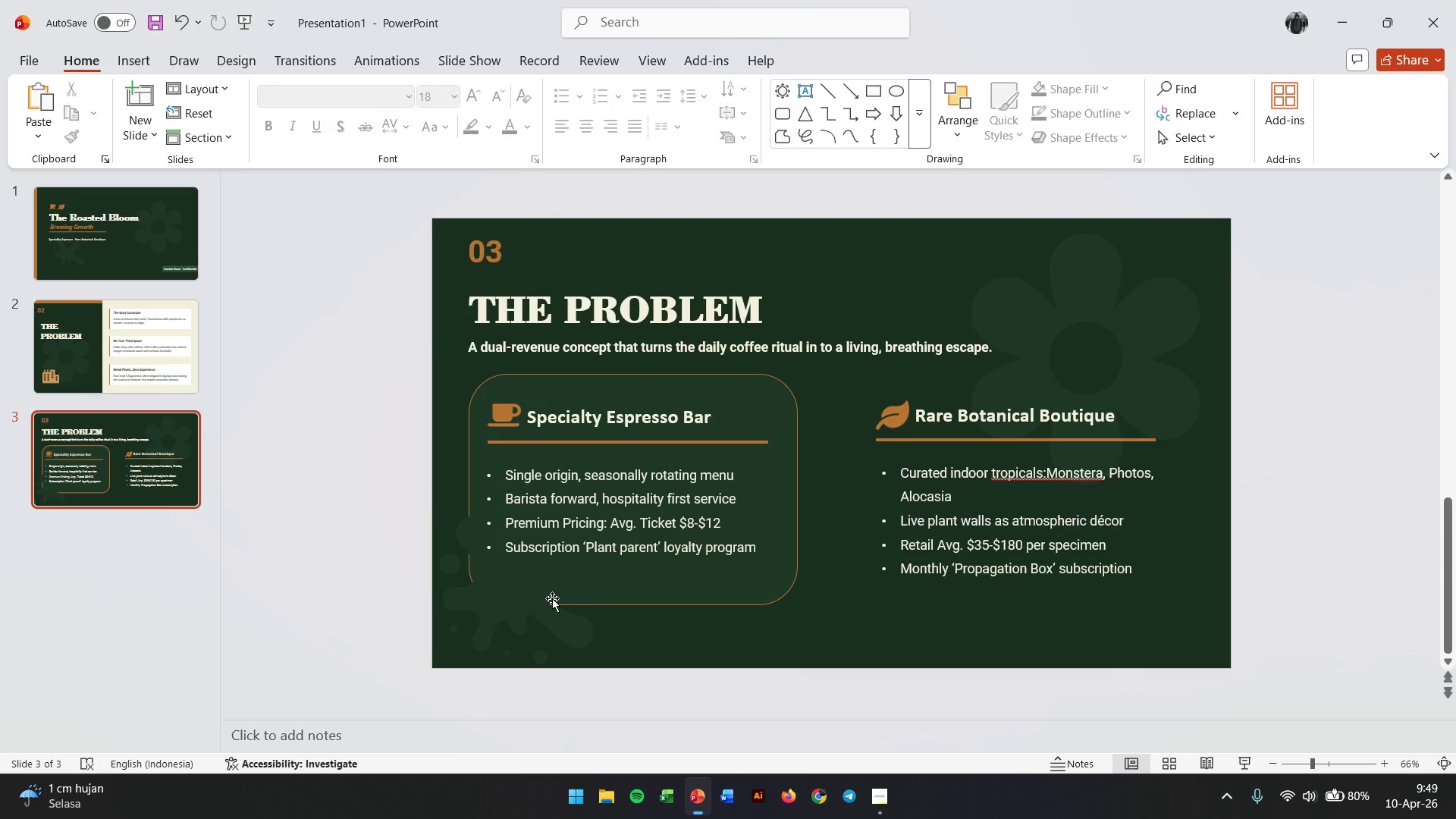 
left_click([533, 604])
 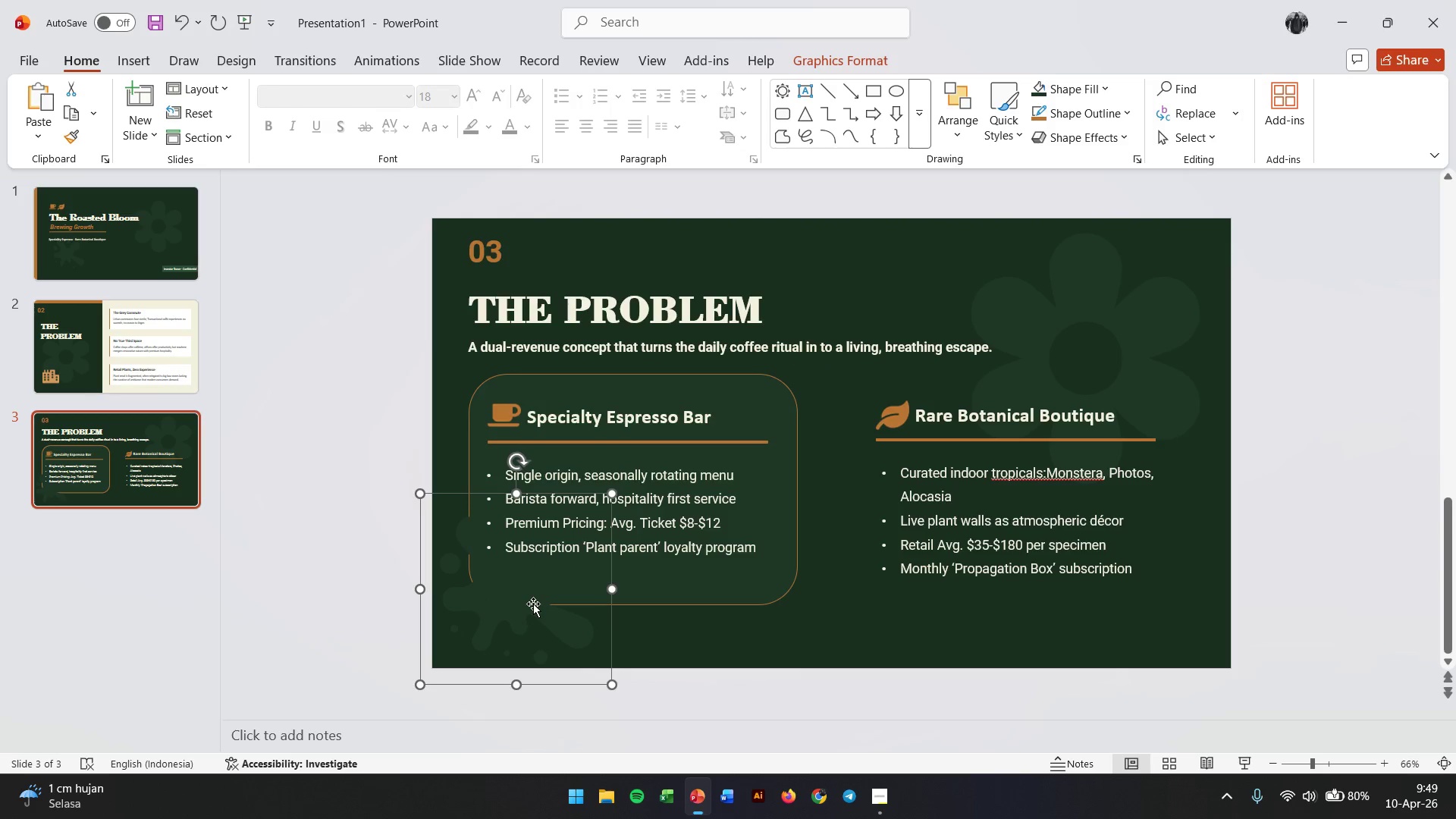 
right_click([533, 604])
 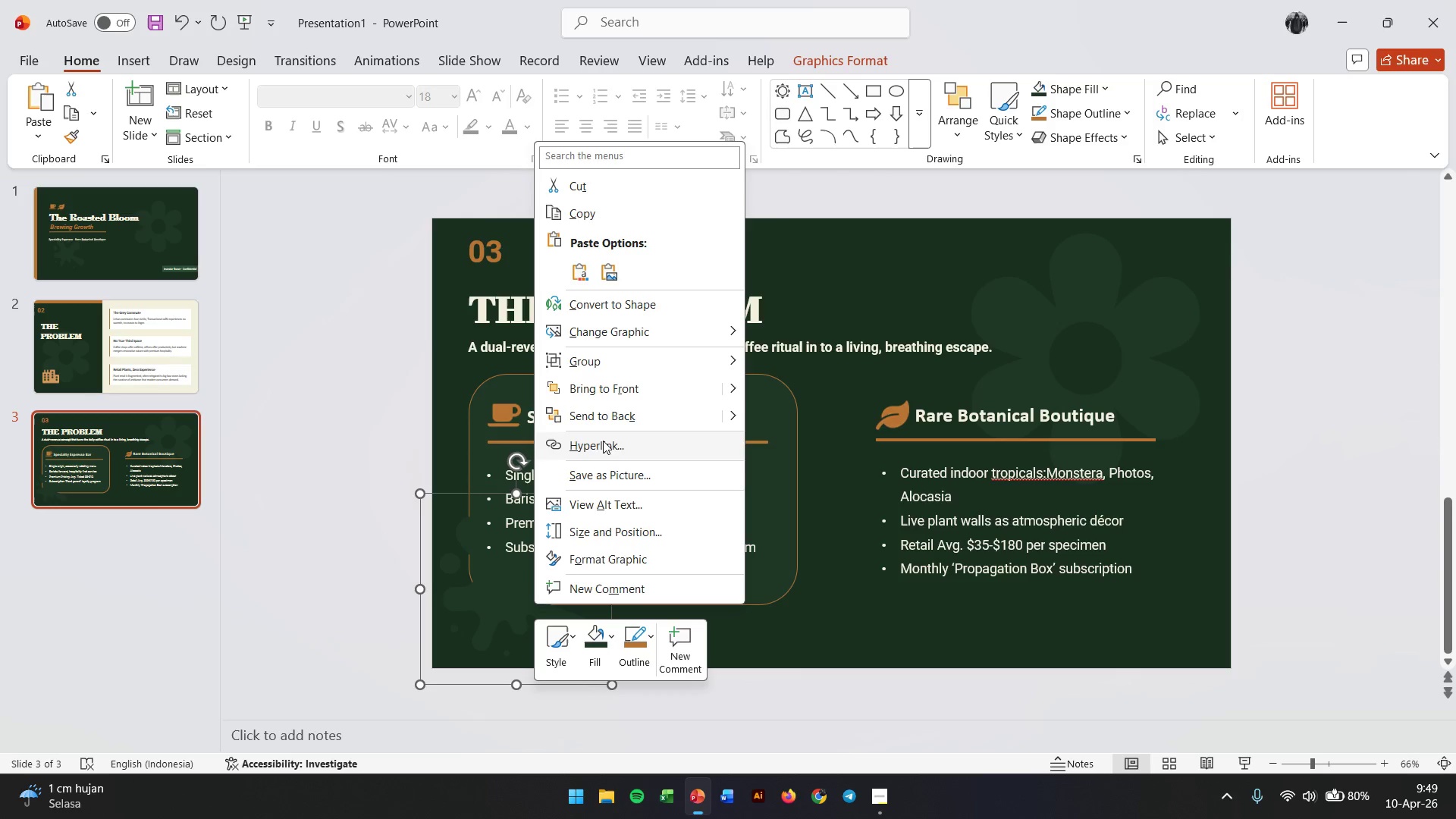 
left_click([610, 416])
 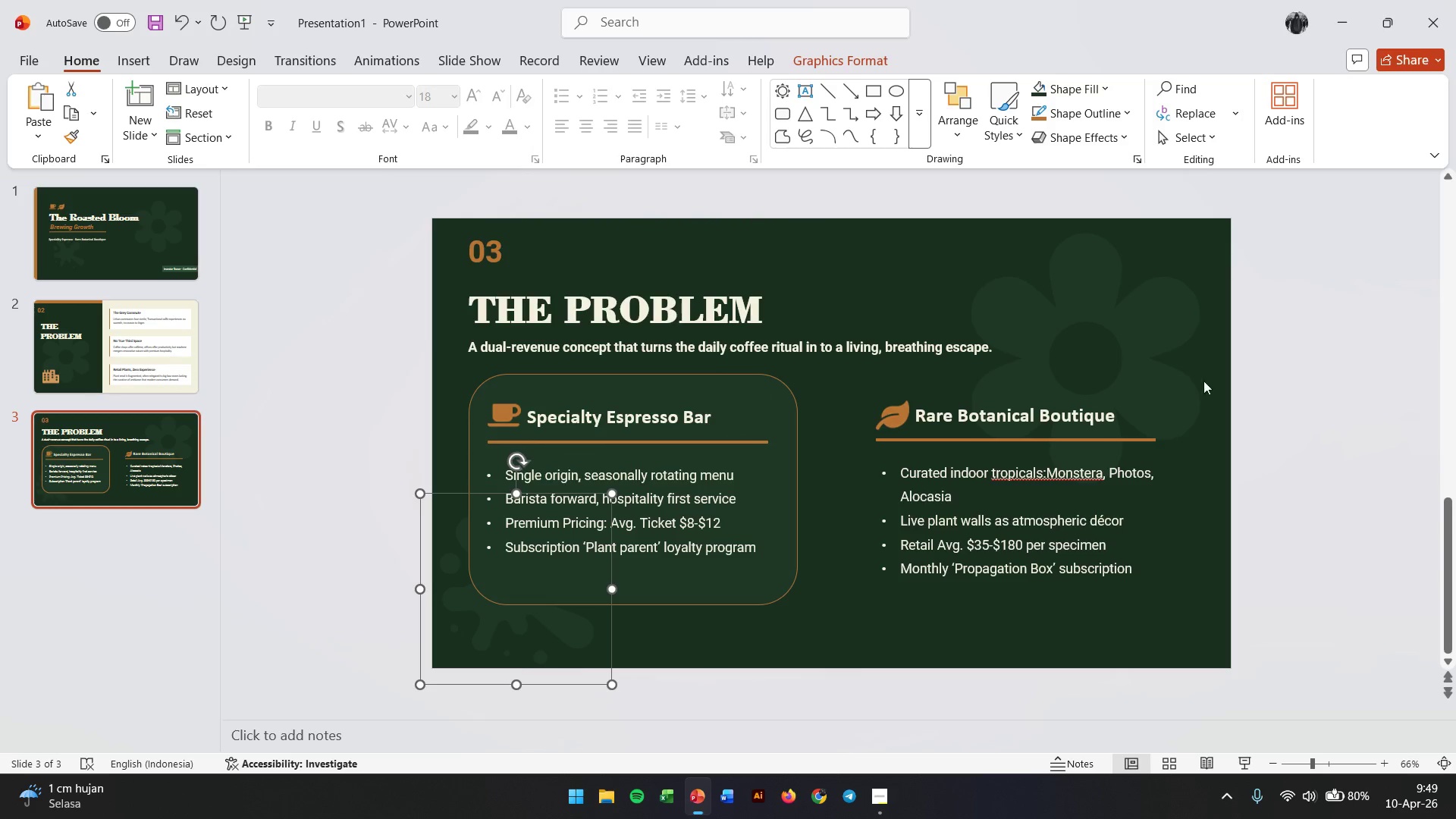 
left_click([1314, 356])
 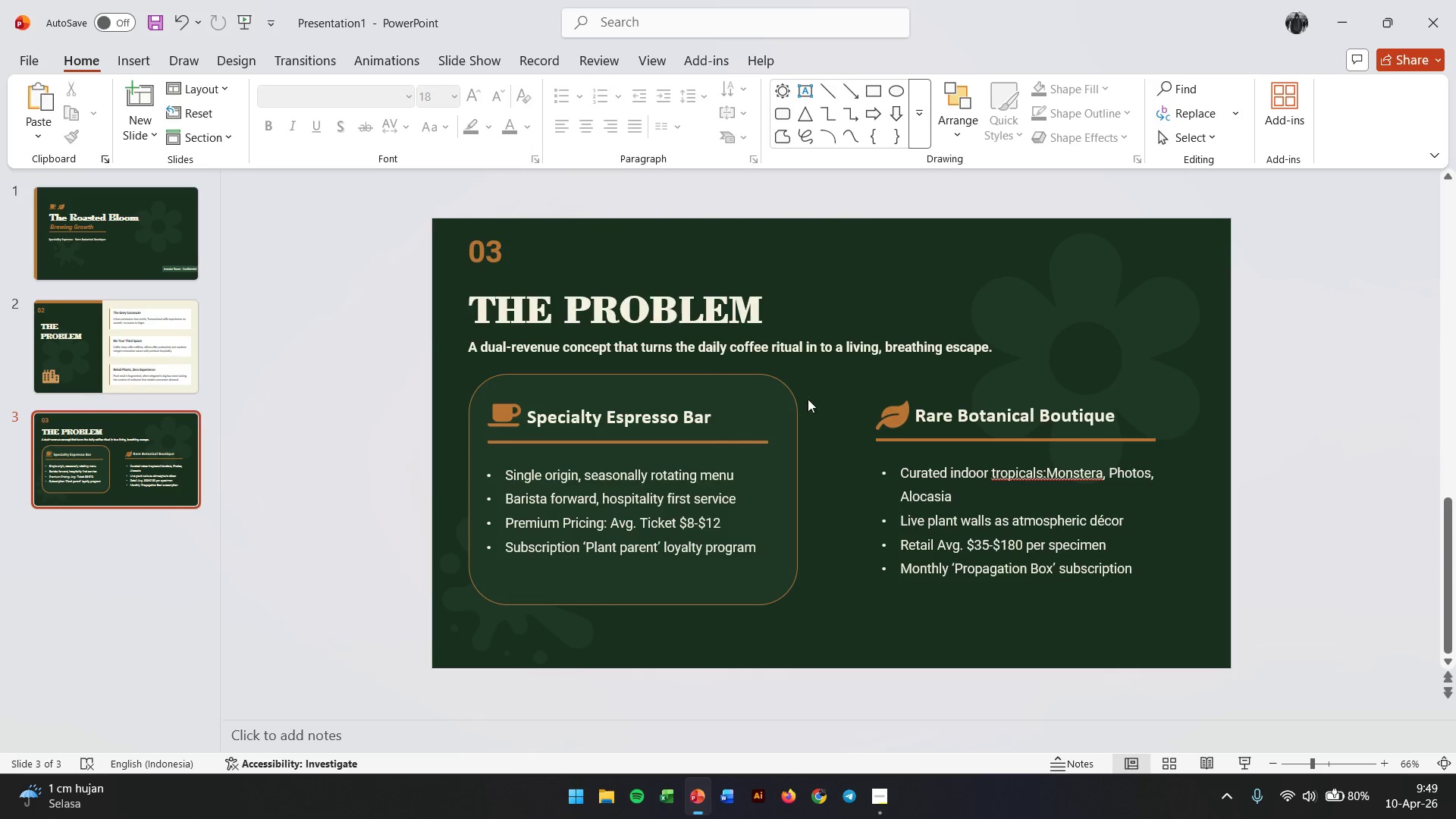 
left_click([777, 405])
 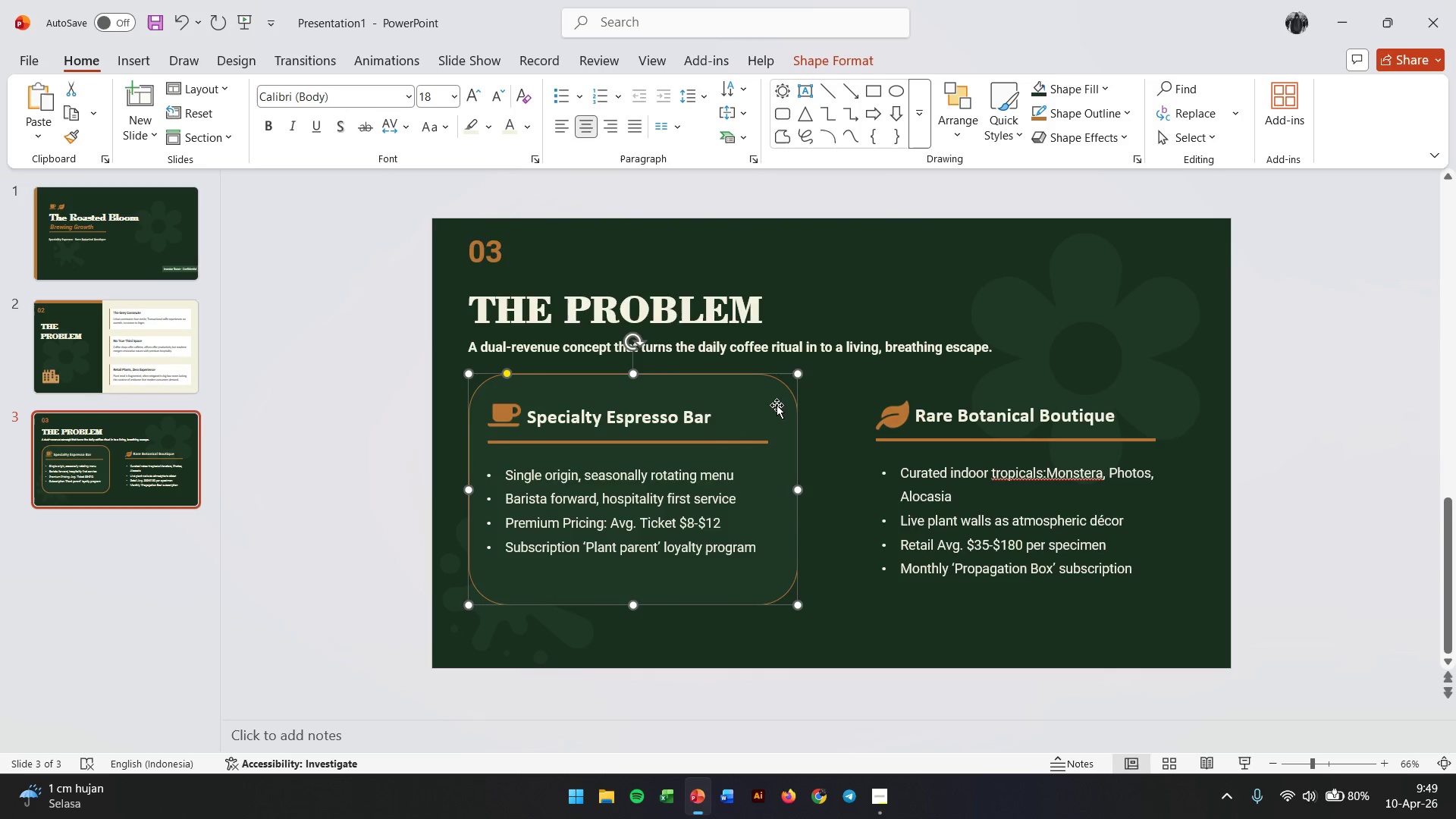 
hold_key(key=ControlLeft, duration=6.41)
left_click_drag(start_coordinate=[777, 405], to_coordinate=[1157, 410])
 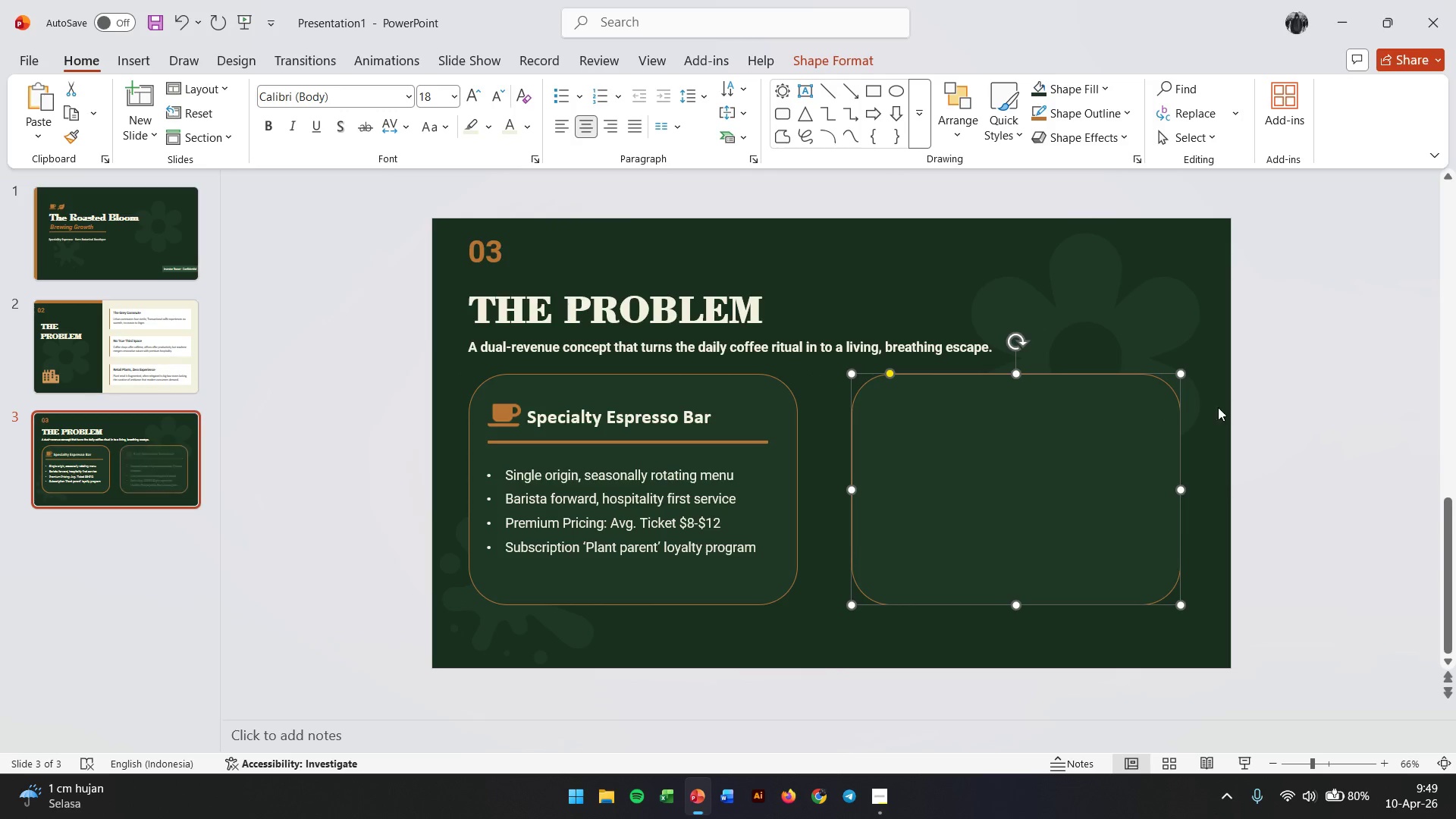 
hold_key(key=ShiftLeft, duration=5.64)
 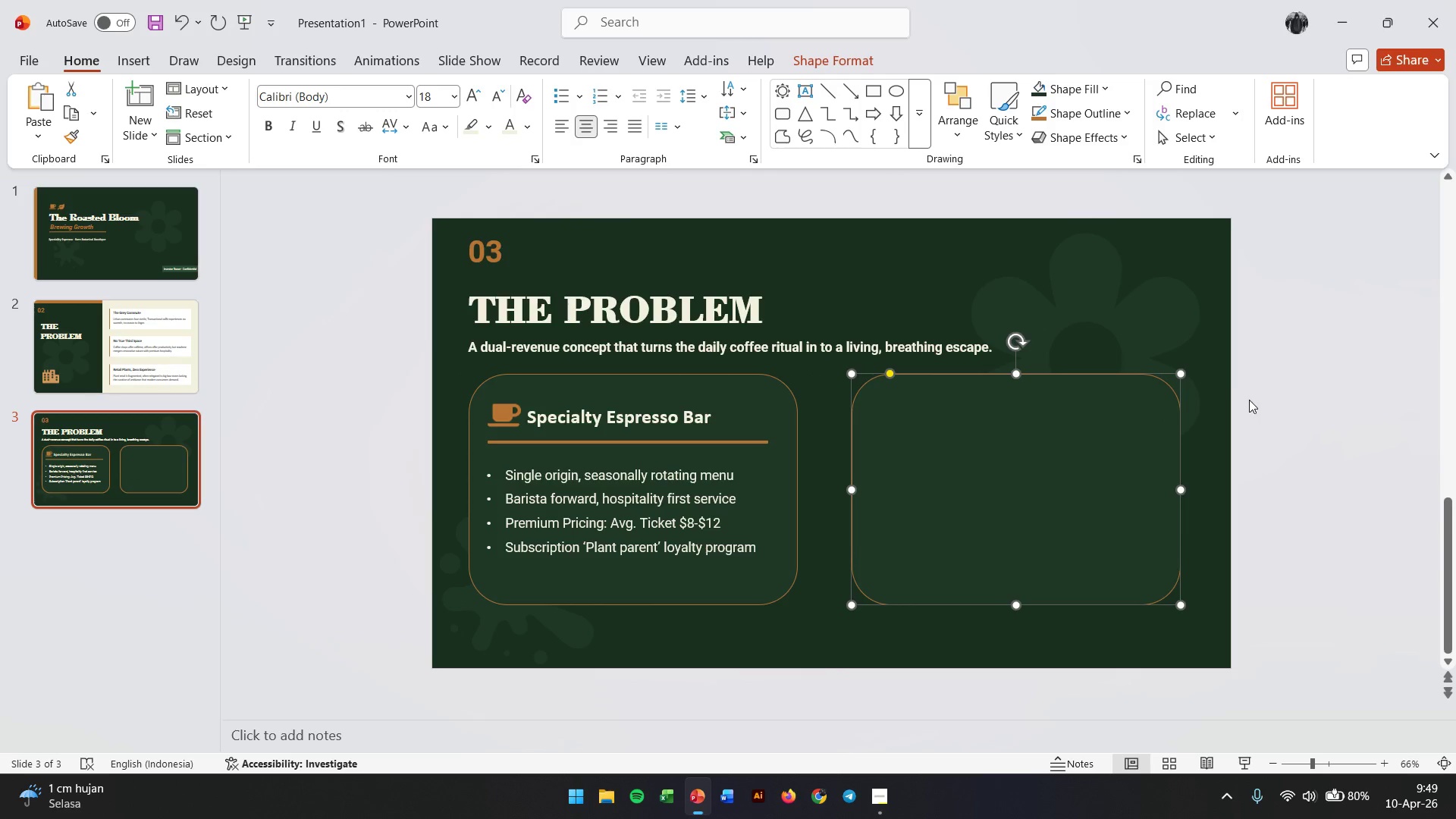 
left_click([1258, 399])
 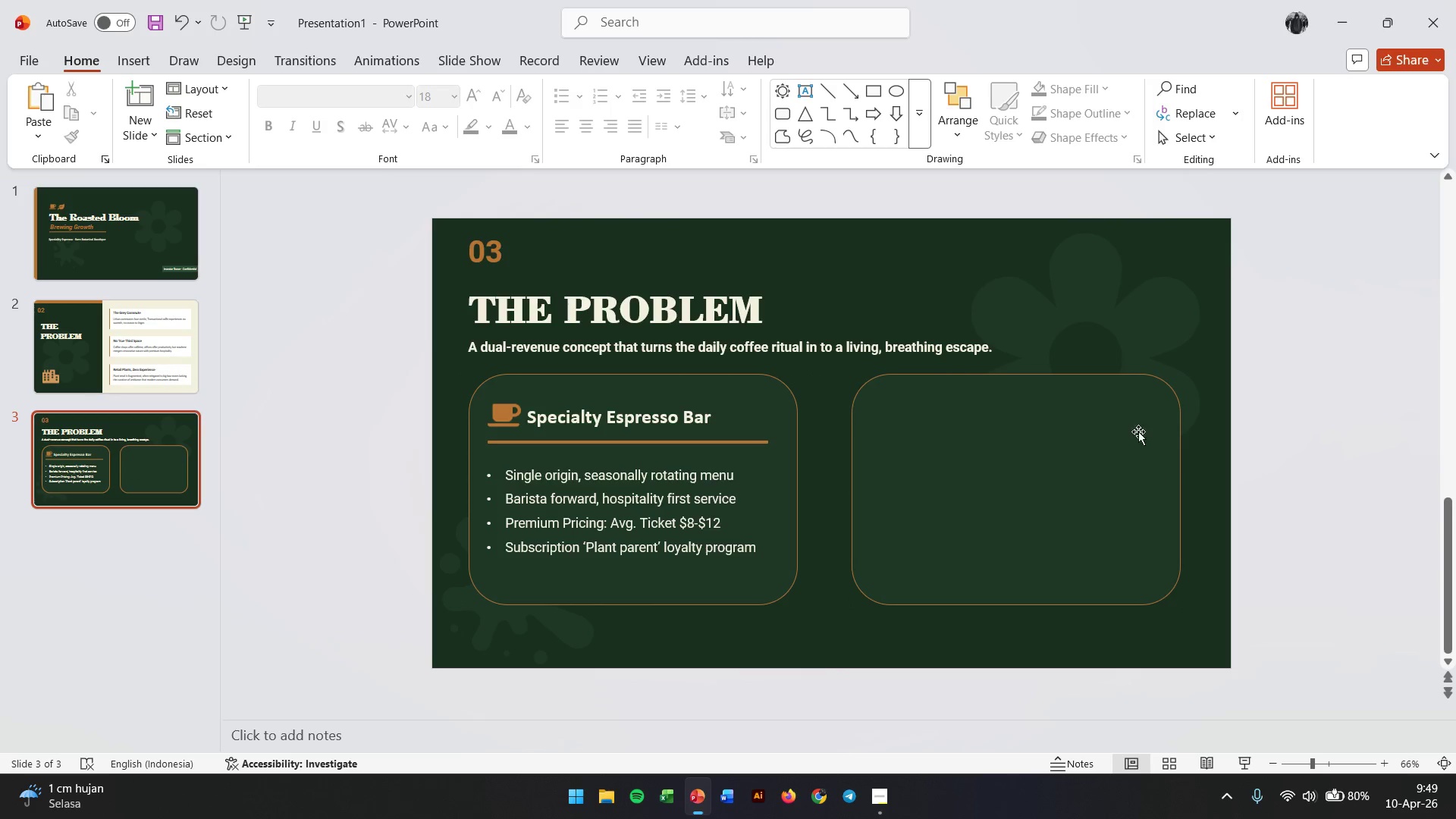 
left_click([1144, 423])
 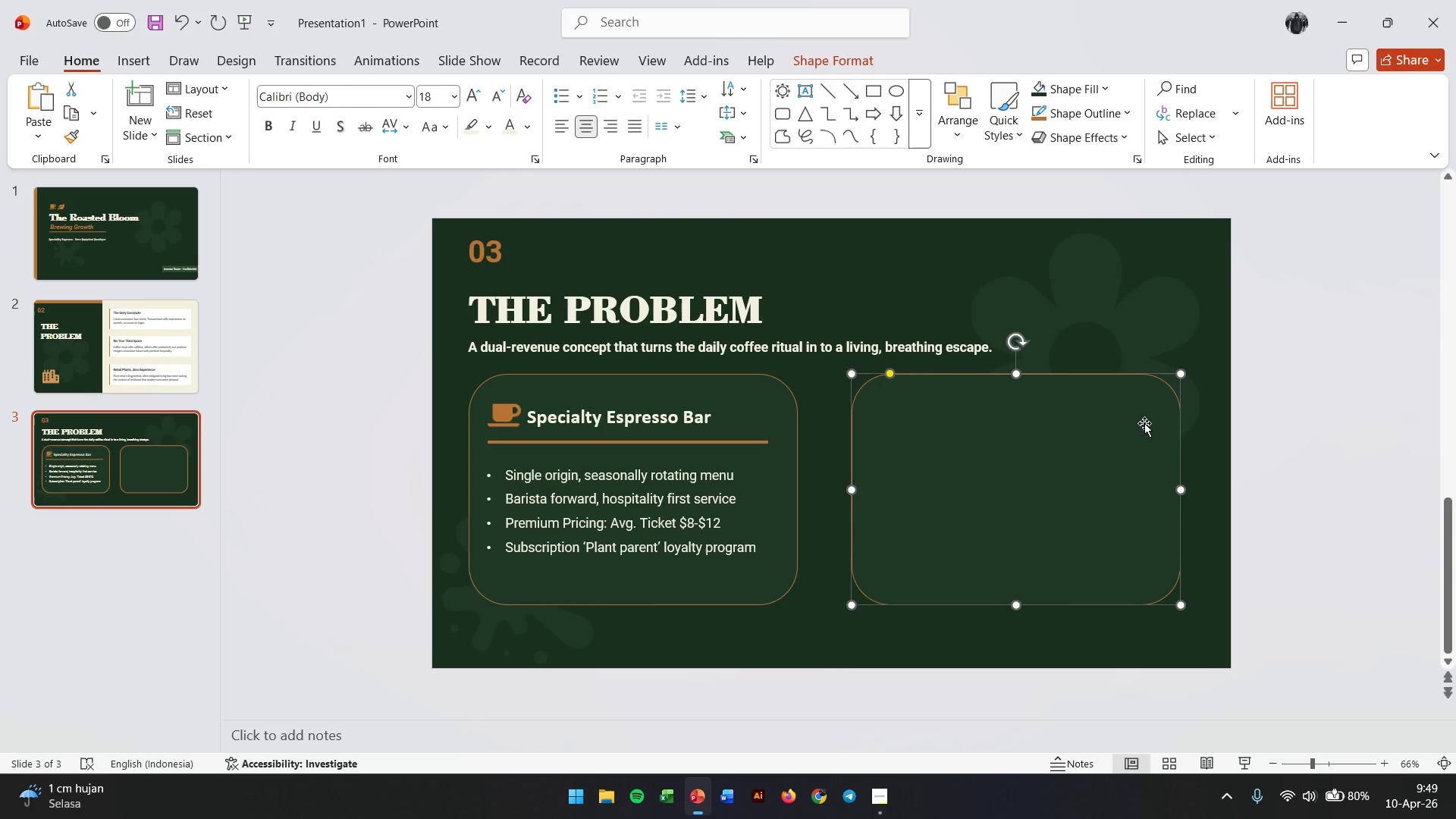 
right_click([1144, 423])
 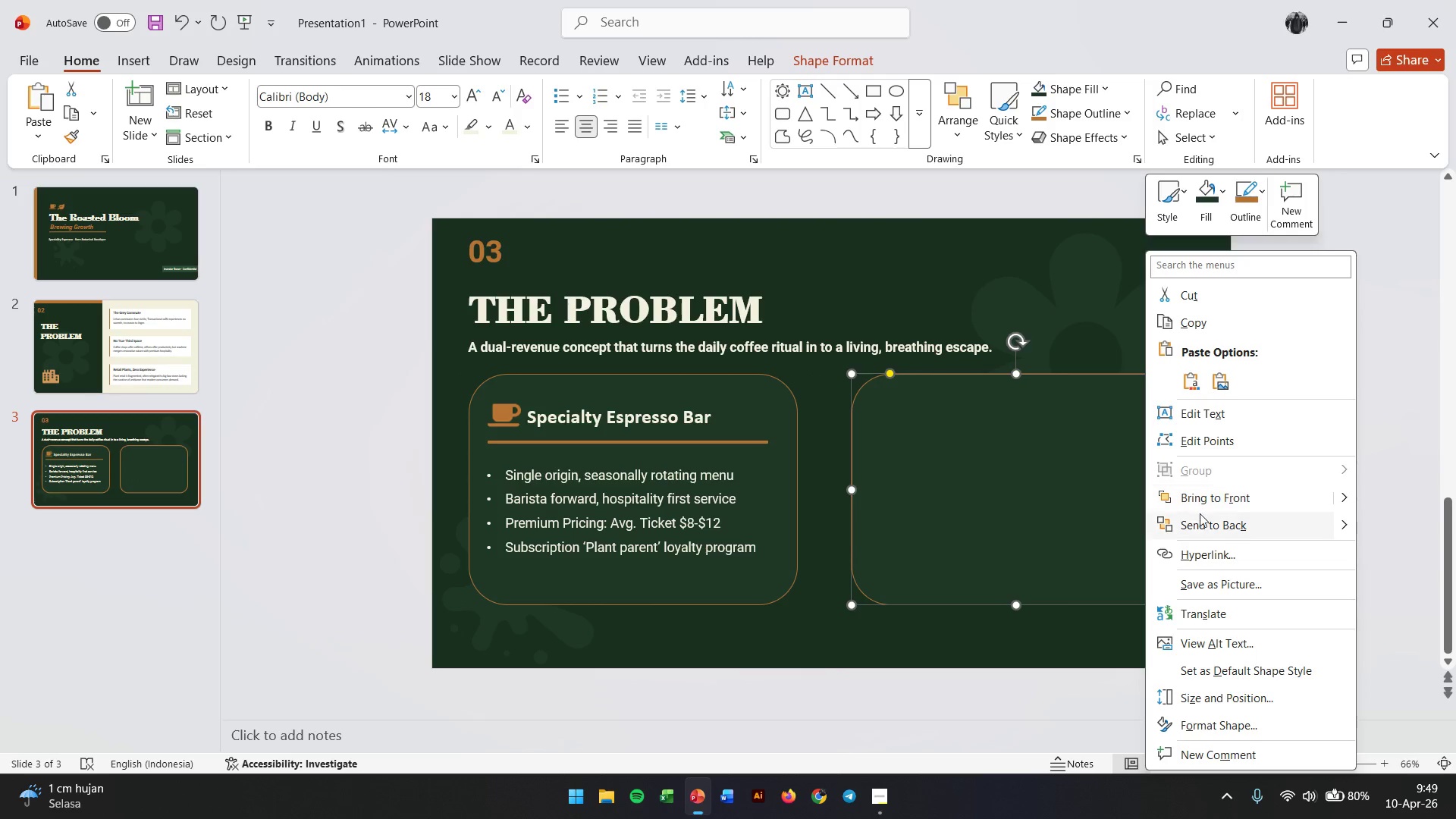 
left_click([1201, 527])
 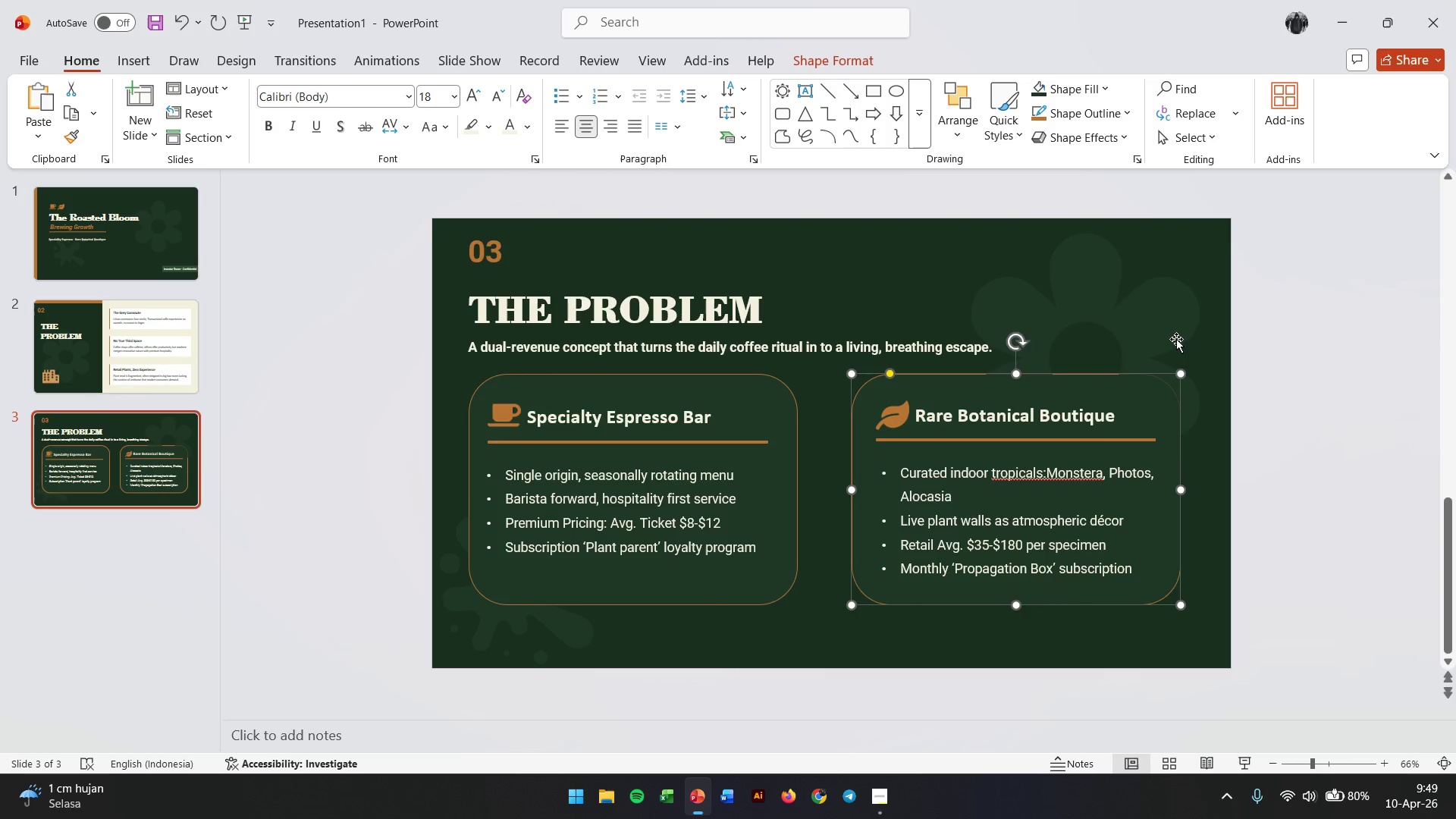 
left_click([1176, 325])
 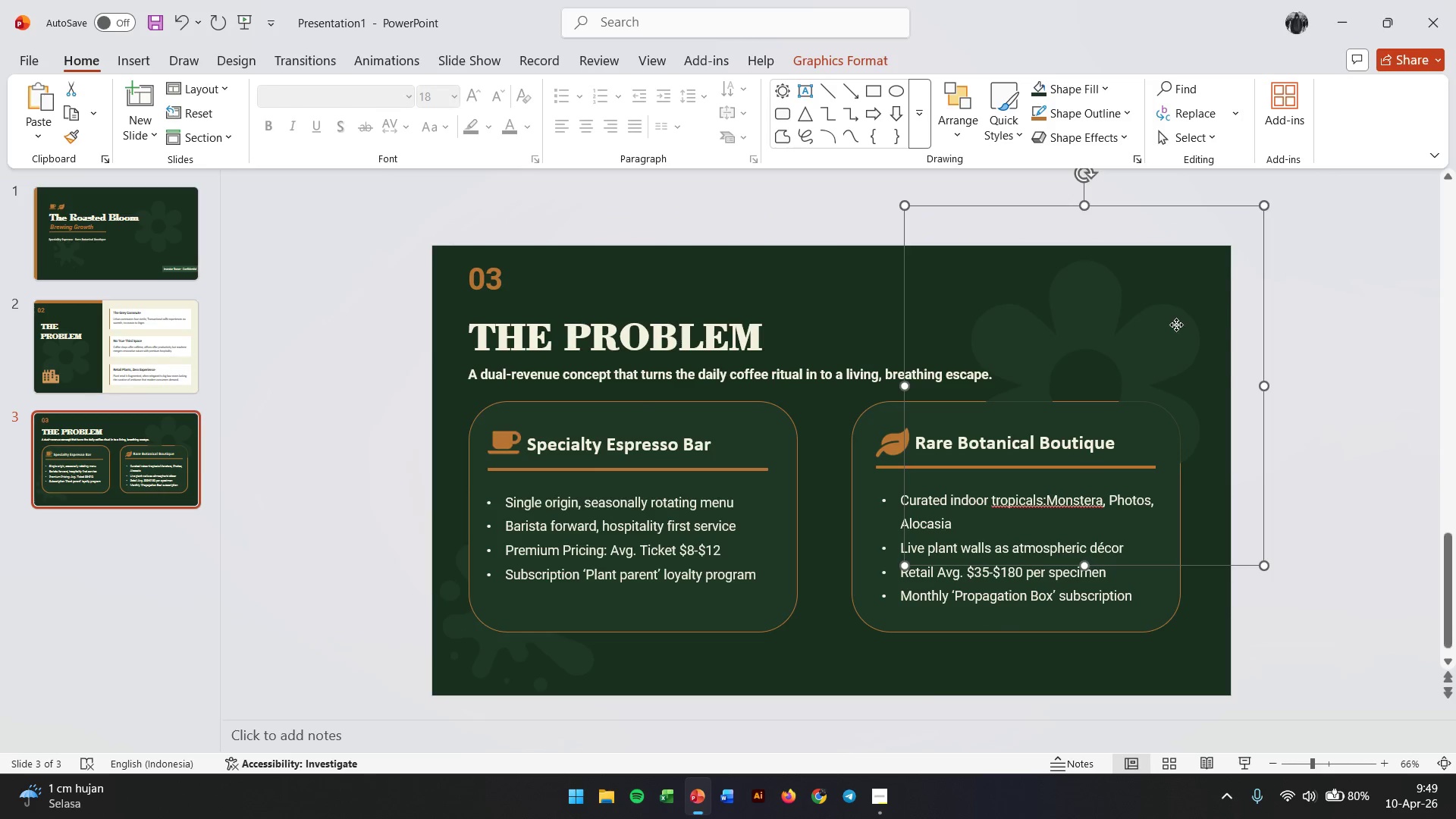 
right_click([1176, 325])
 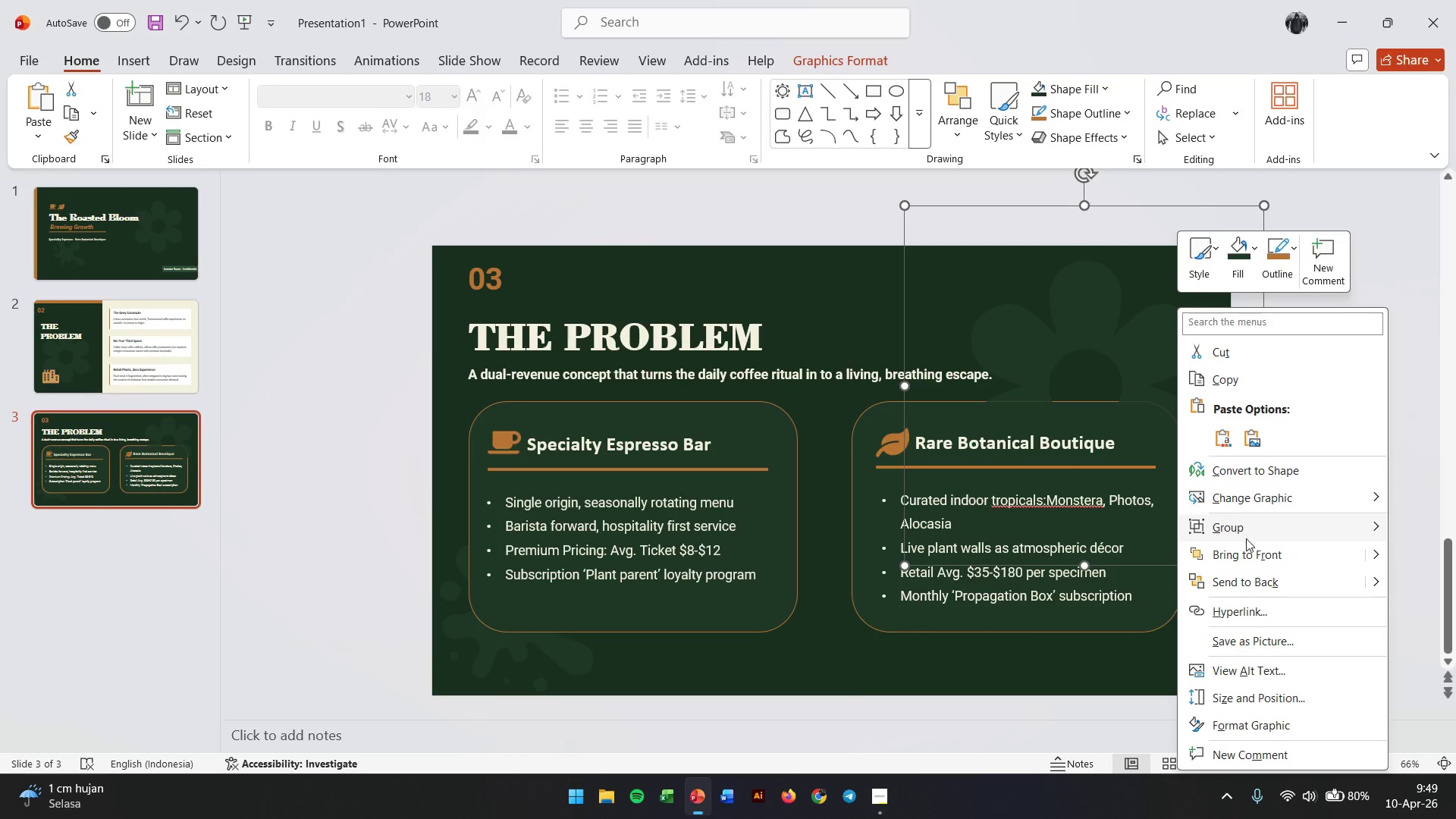 
left_click([1244, 580])
 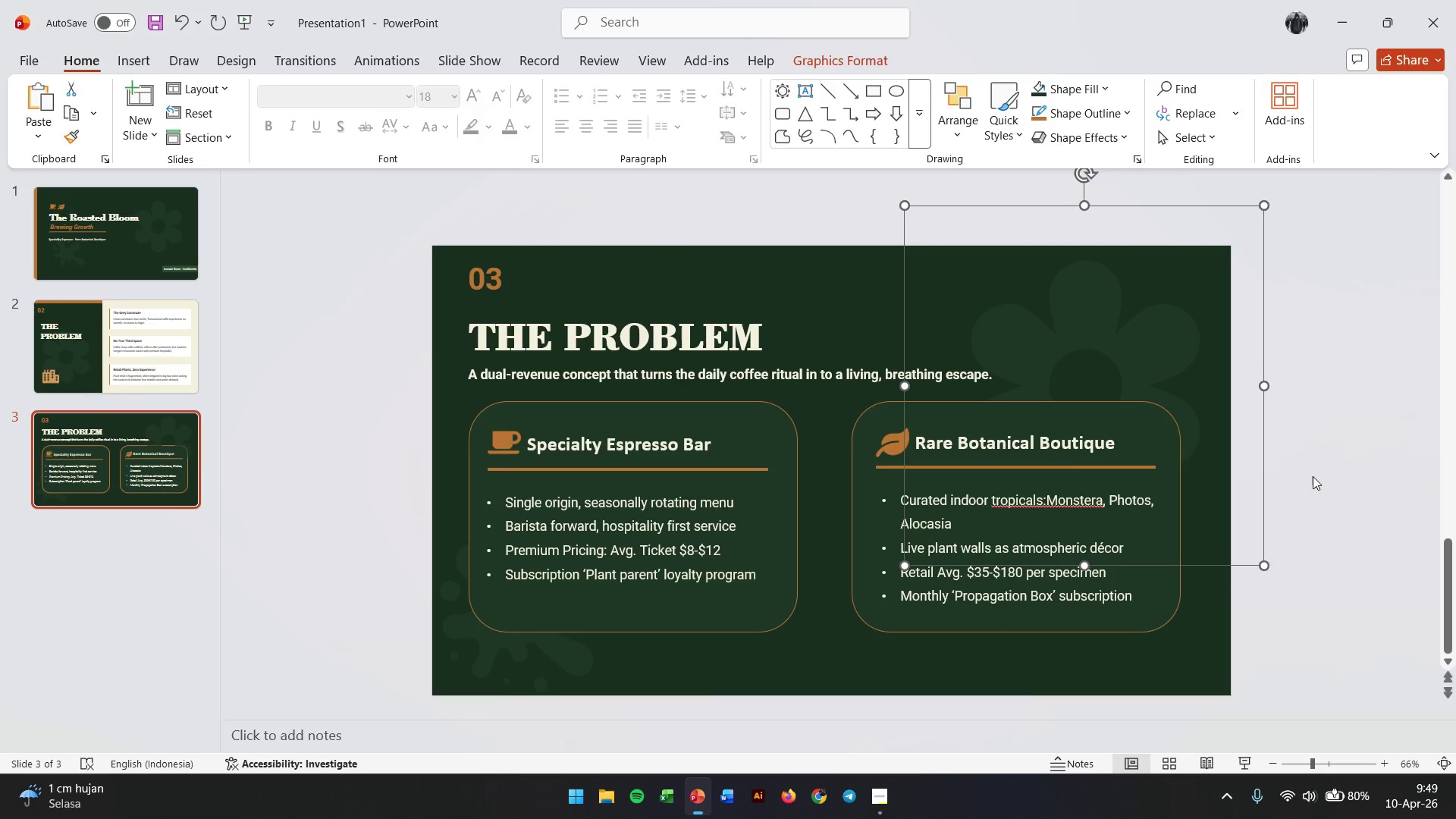 
left_click([1313, 476])
 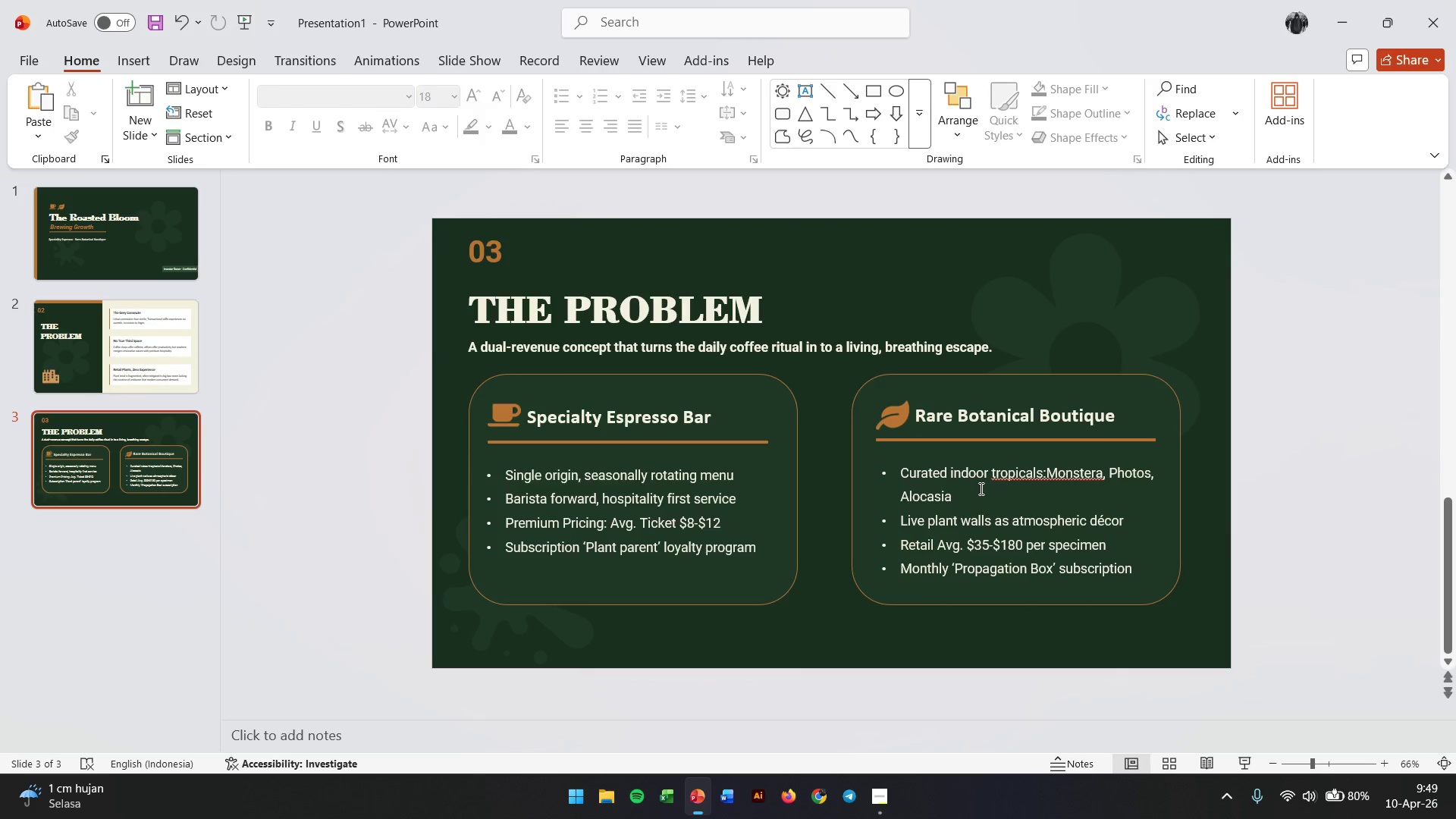 
left_click([787, 436])
 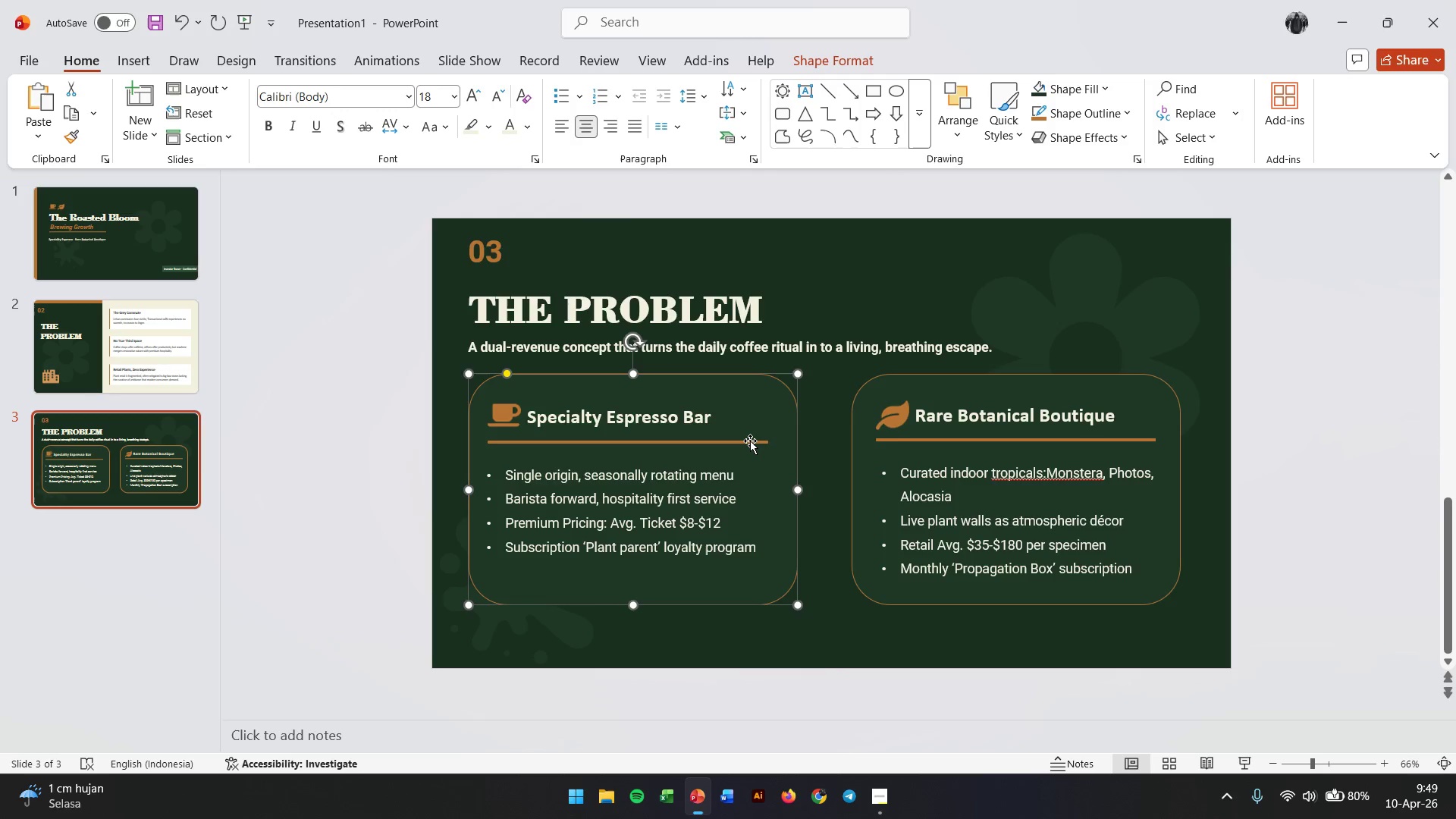 
left_click([750, 441])
 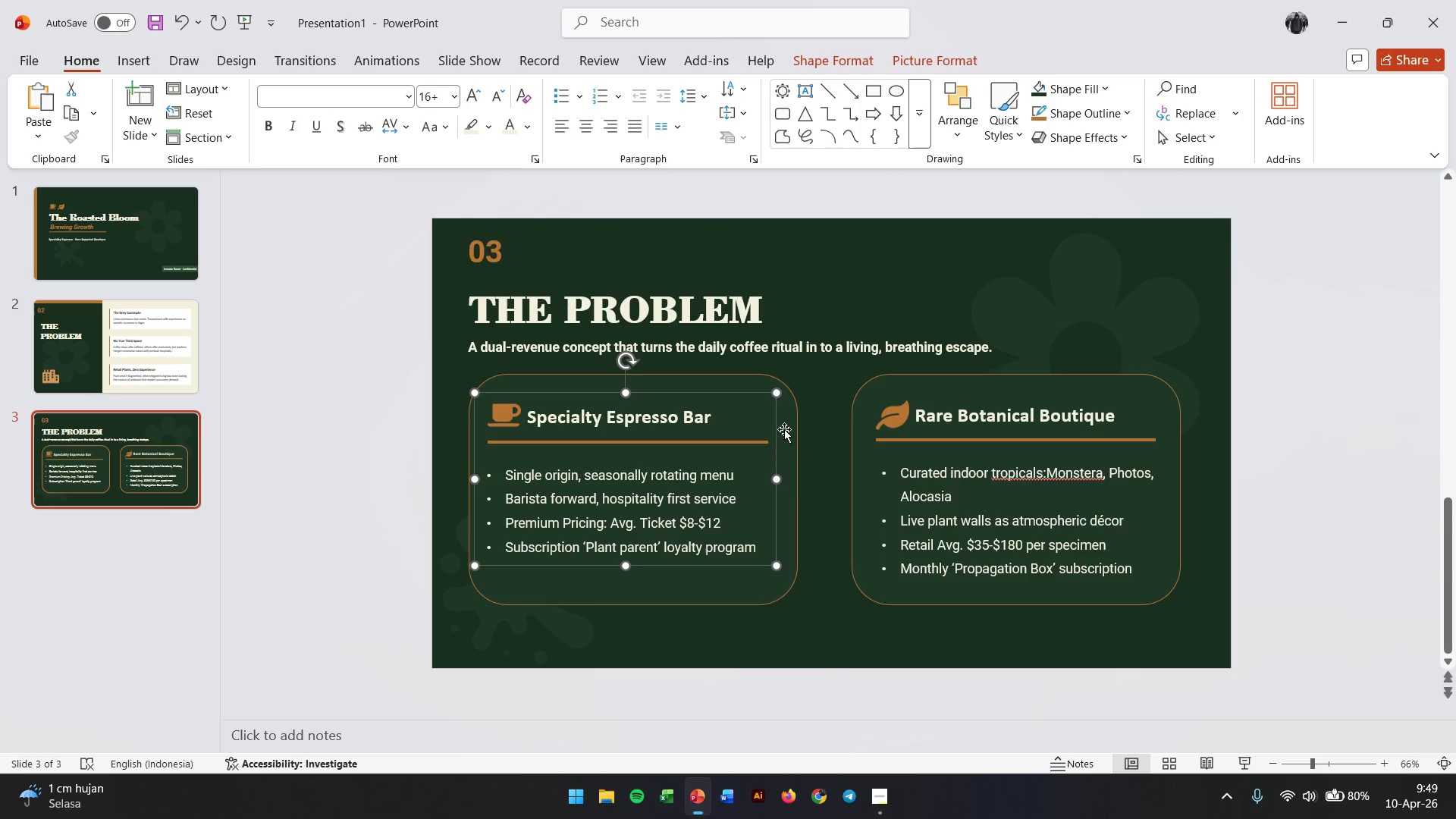 
hold_key(key=ShiftLeft, duration=1.05)
left_click([787, 429])
 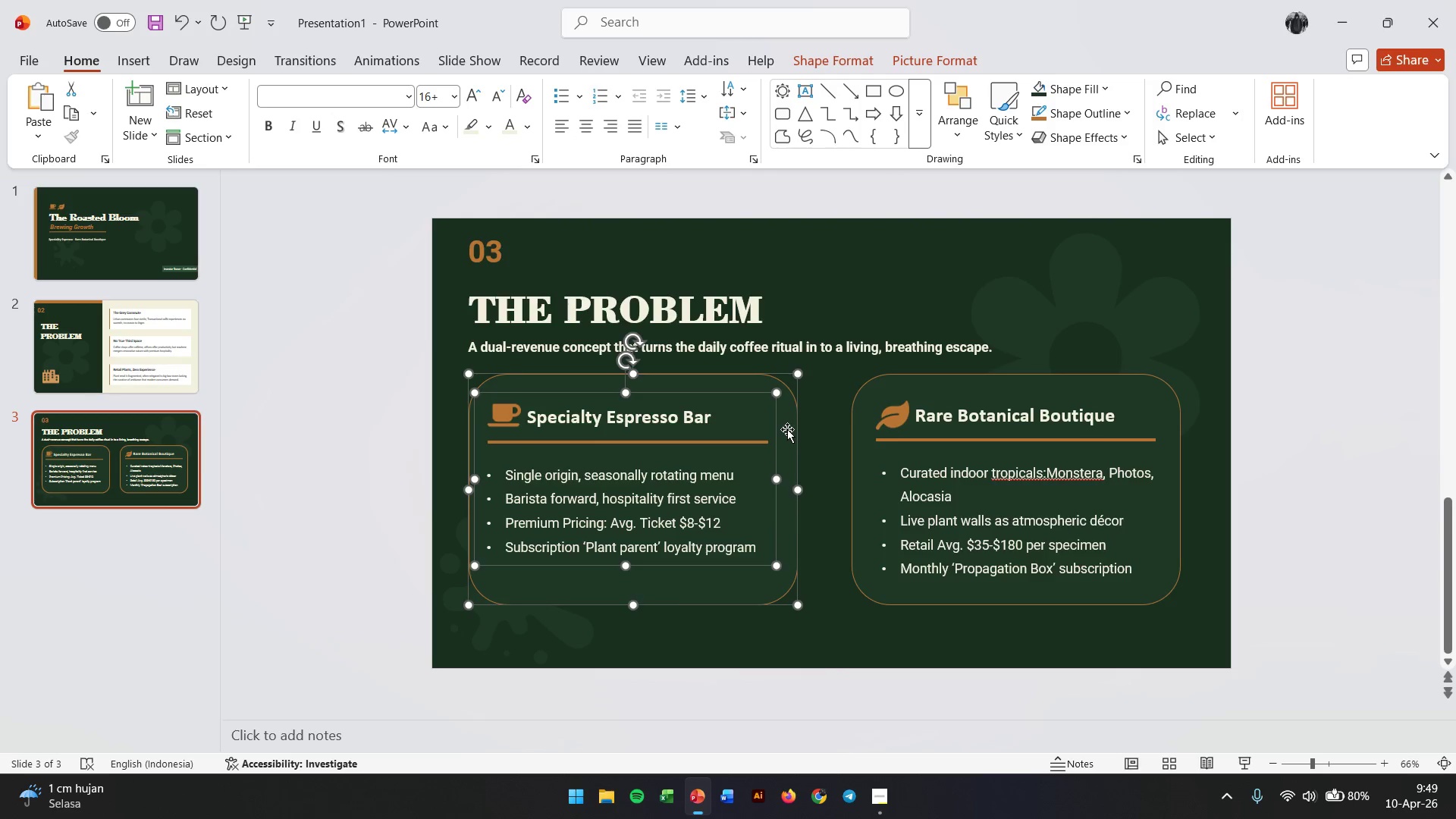 
key(Control+G)
 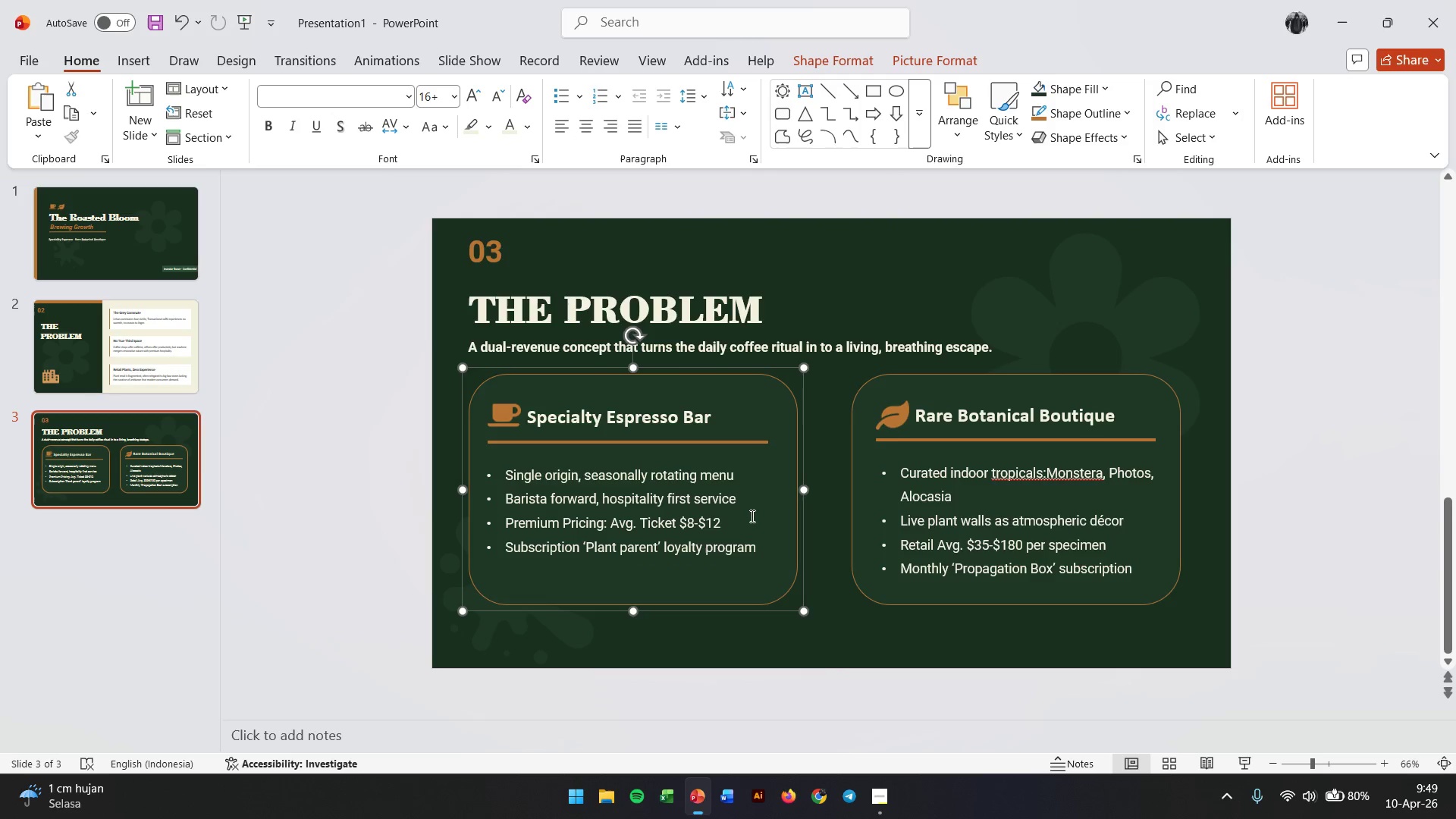 
left_click_drag(start_coordinate=[758, 491], to_coordinate=[764, 491])
 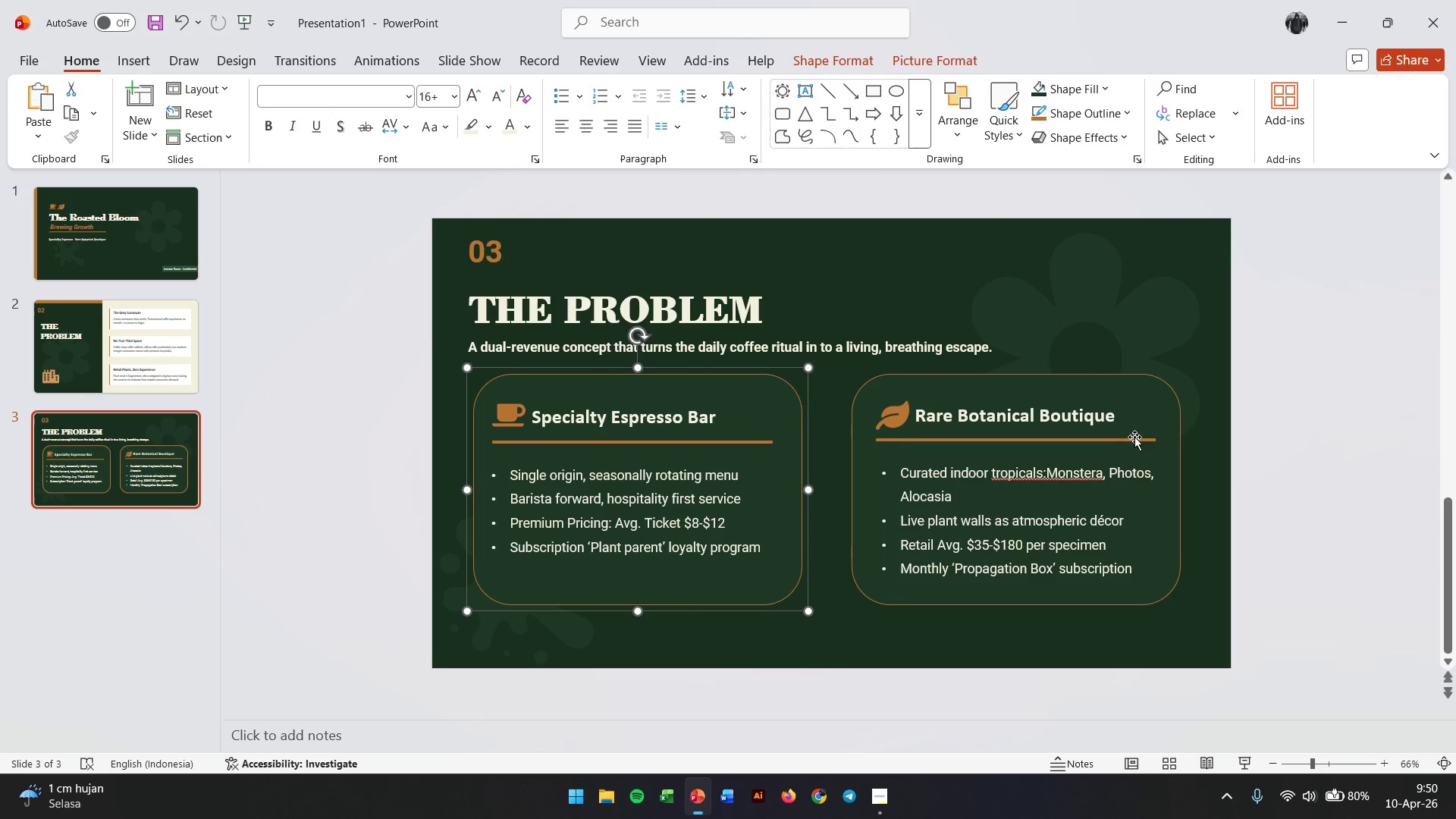 
hold_key(key=ShiftLeft, duration=4.09)
 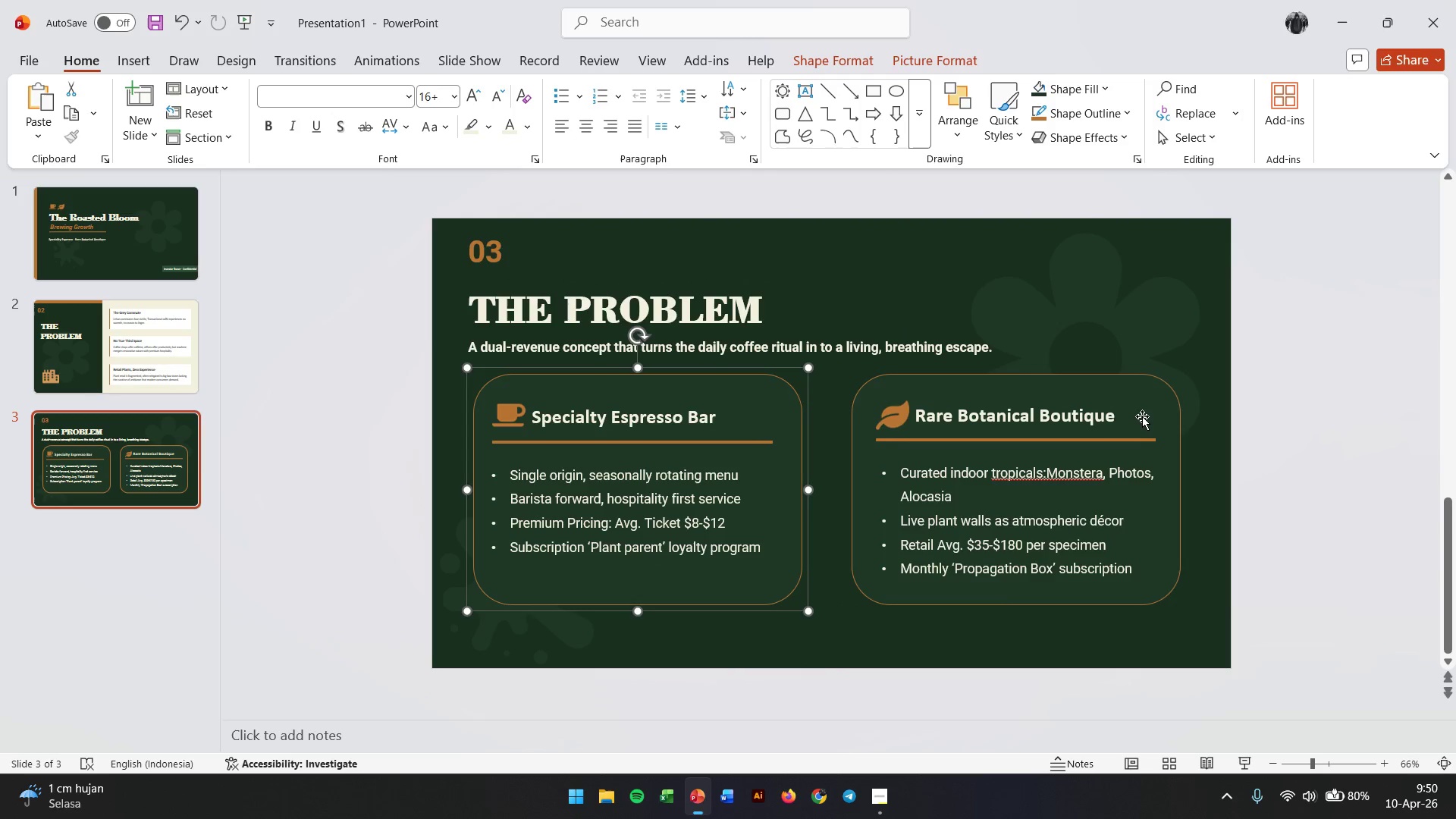 
left_click([1142, 415])
 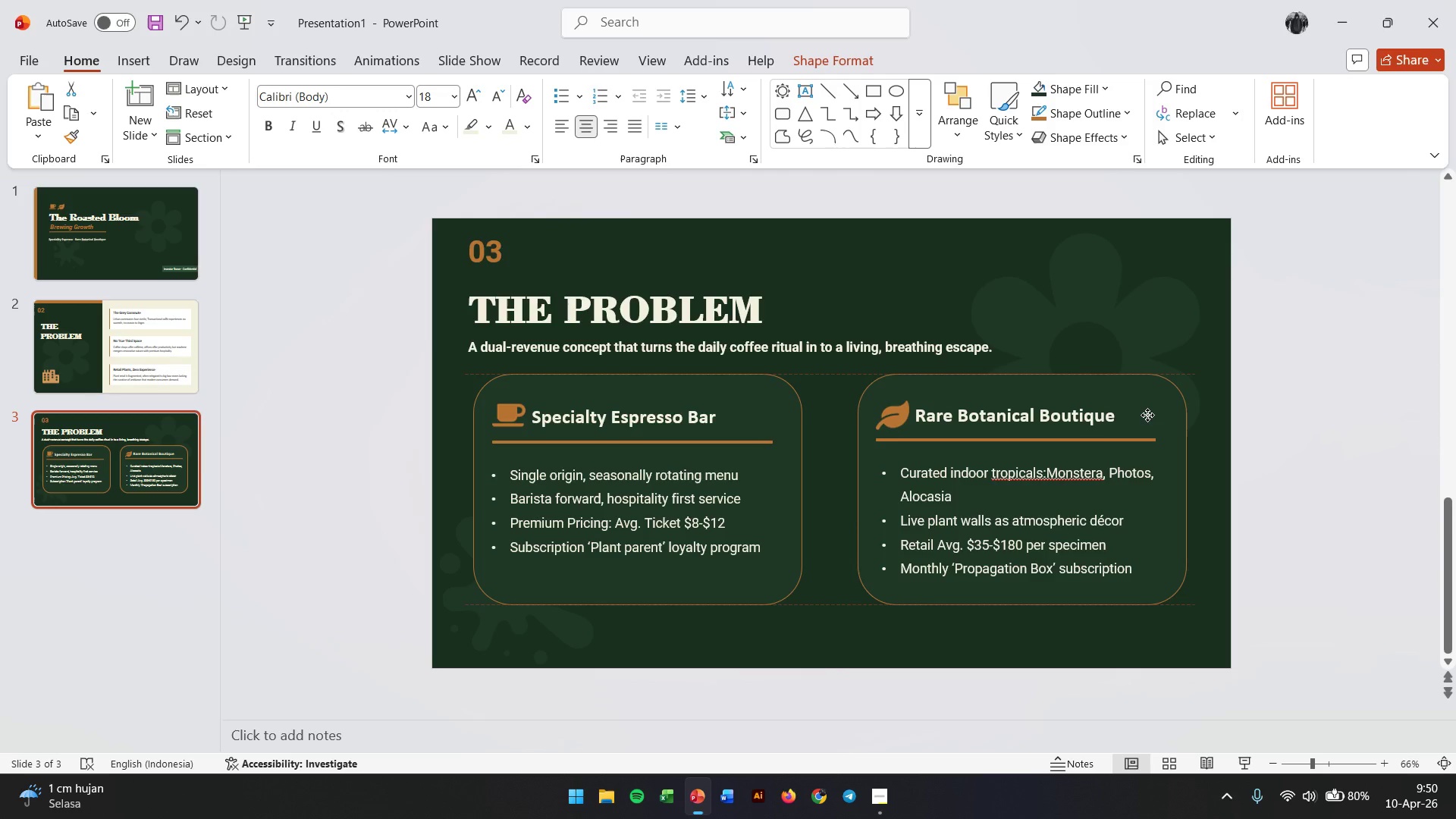 
hold_key(key=ShiftLeft, duration=2.48)
left_click([1142, 415])
 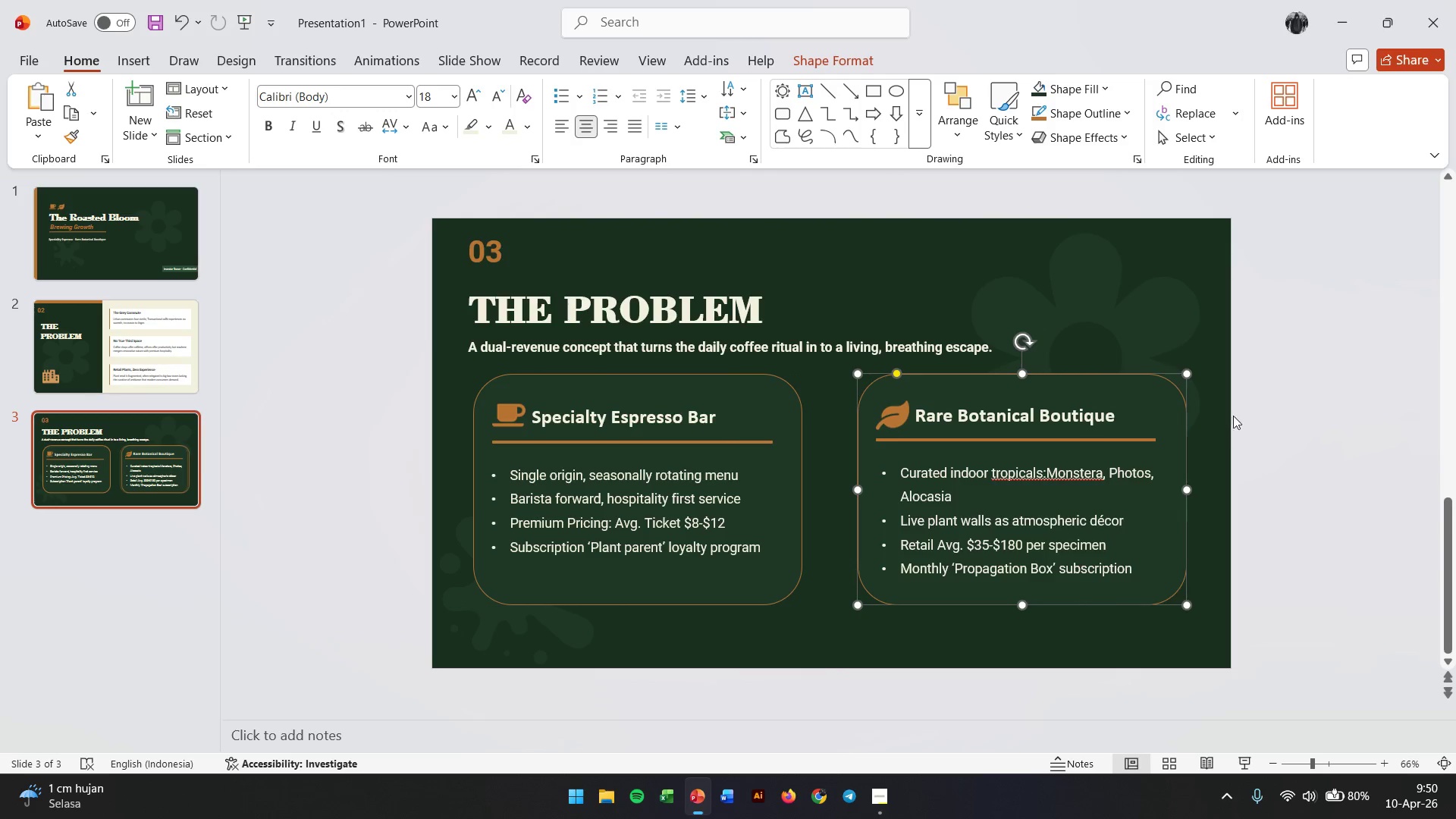 
left_click([1311, 422])
 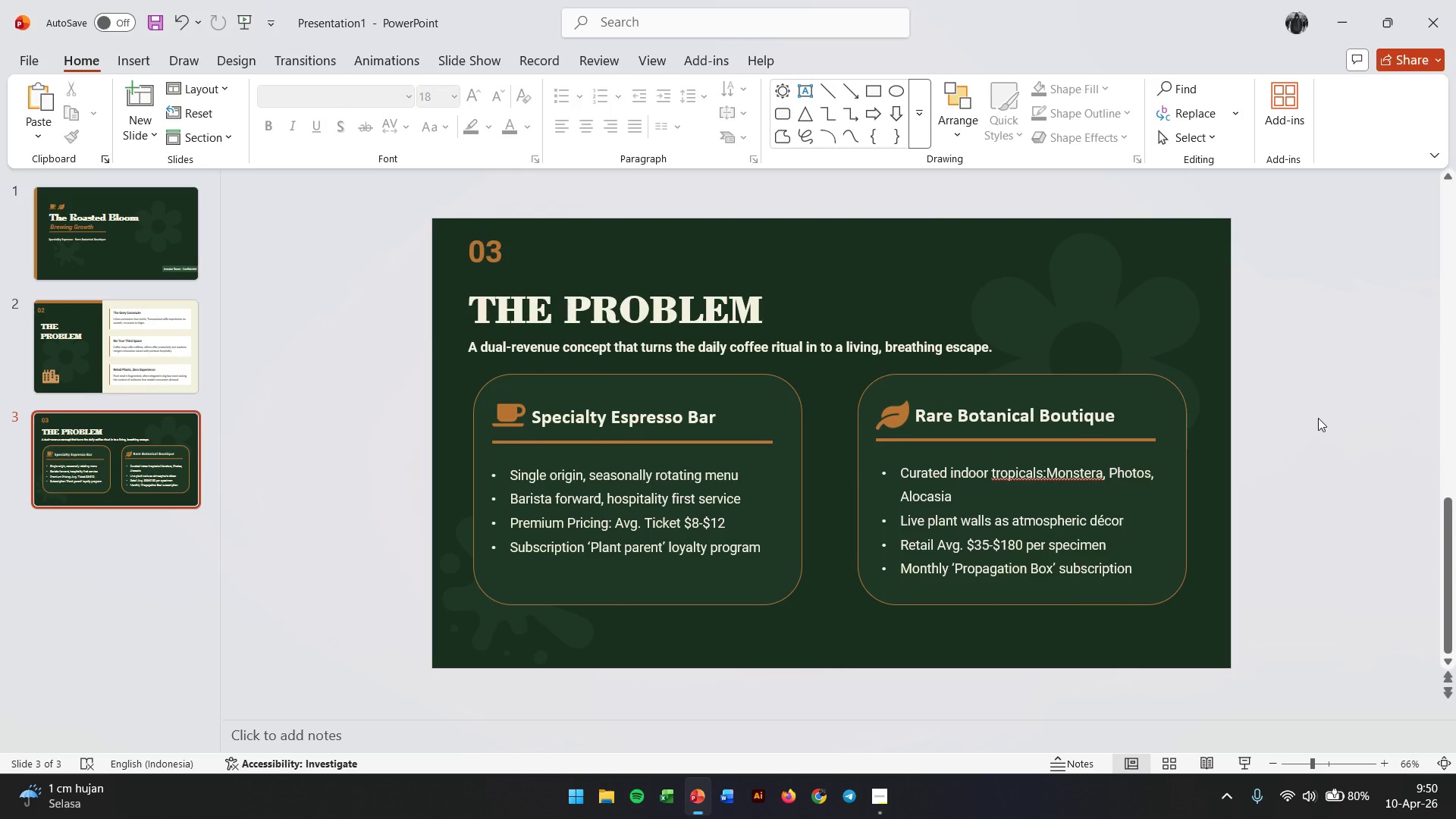 
left_click([356, 314])
 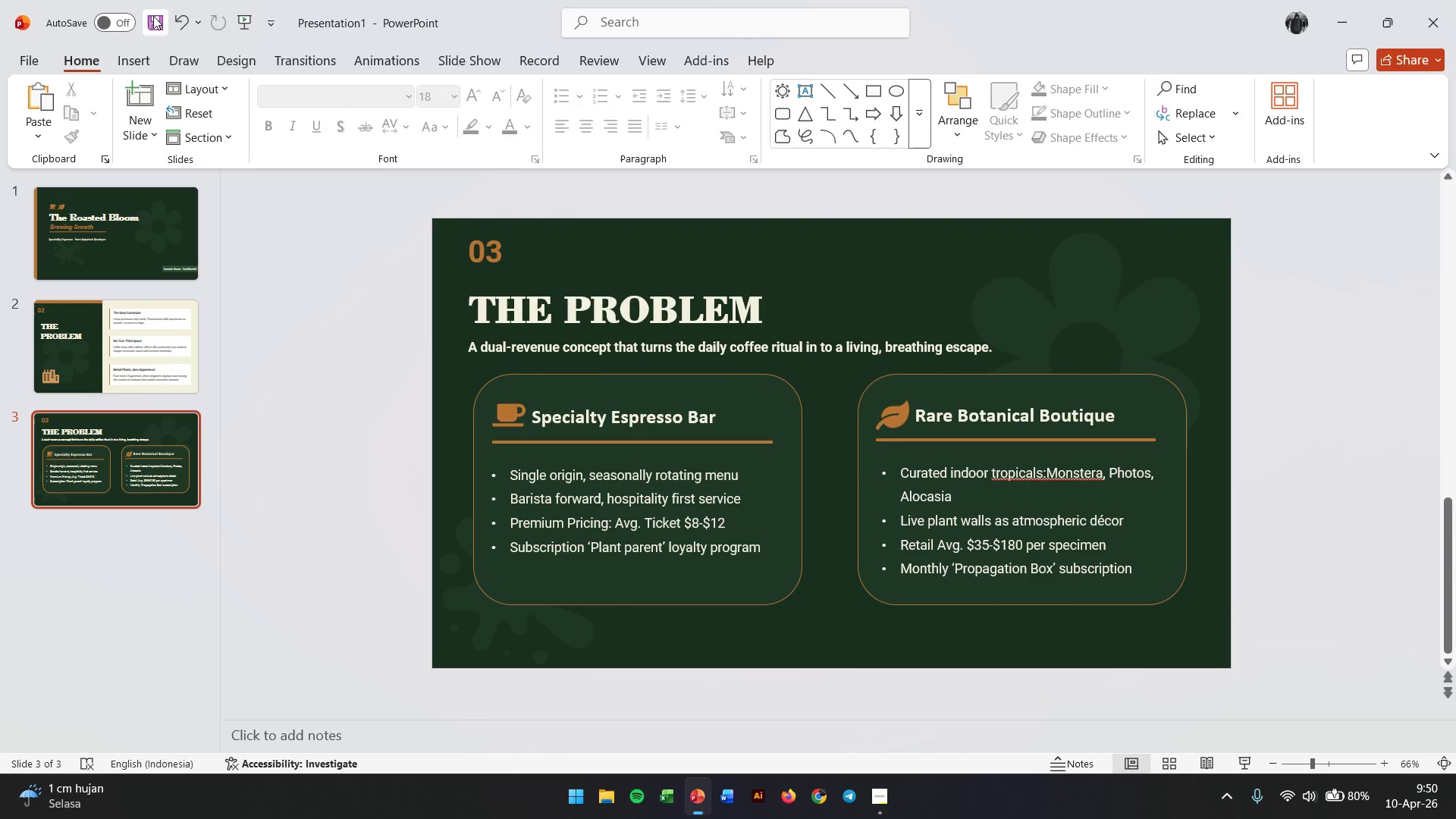 
left_click([136, 55])
 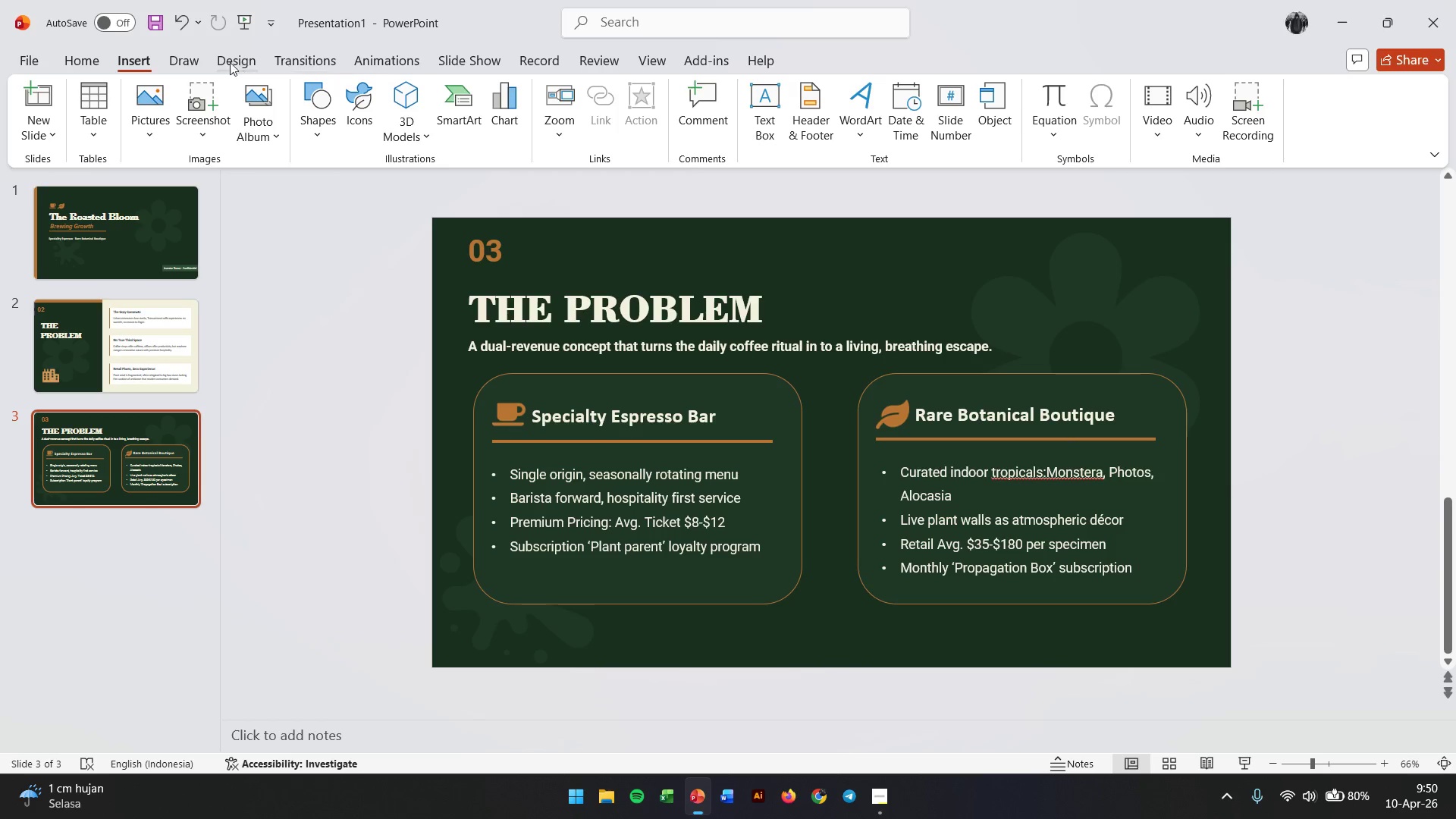 
left_click([319, 125])
 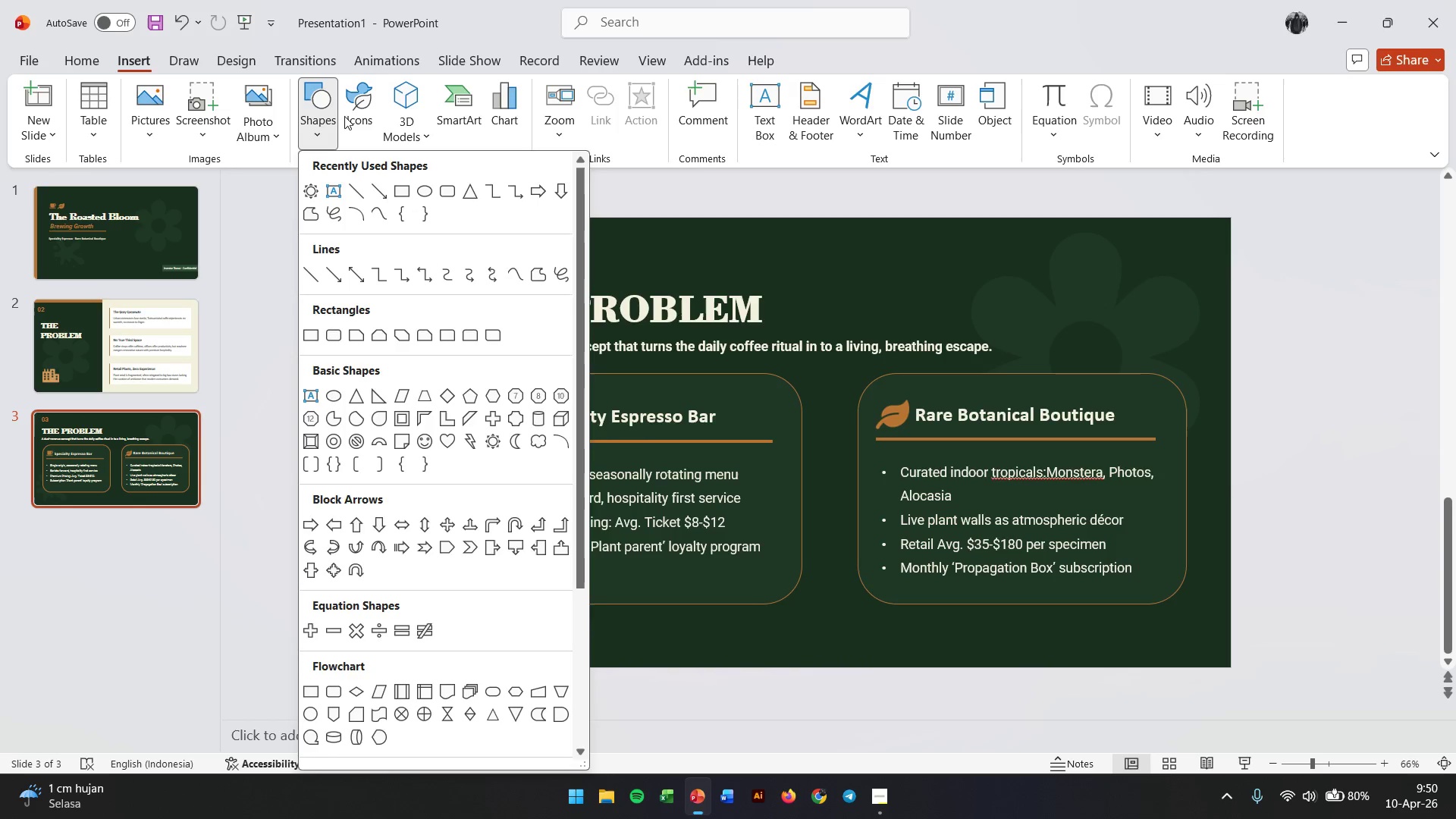 
left_click([363, 108])
 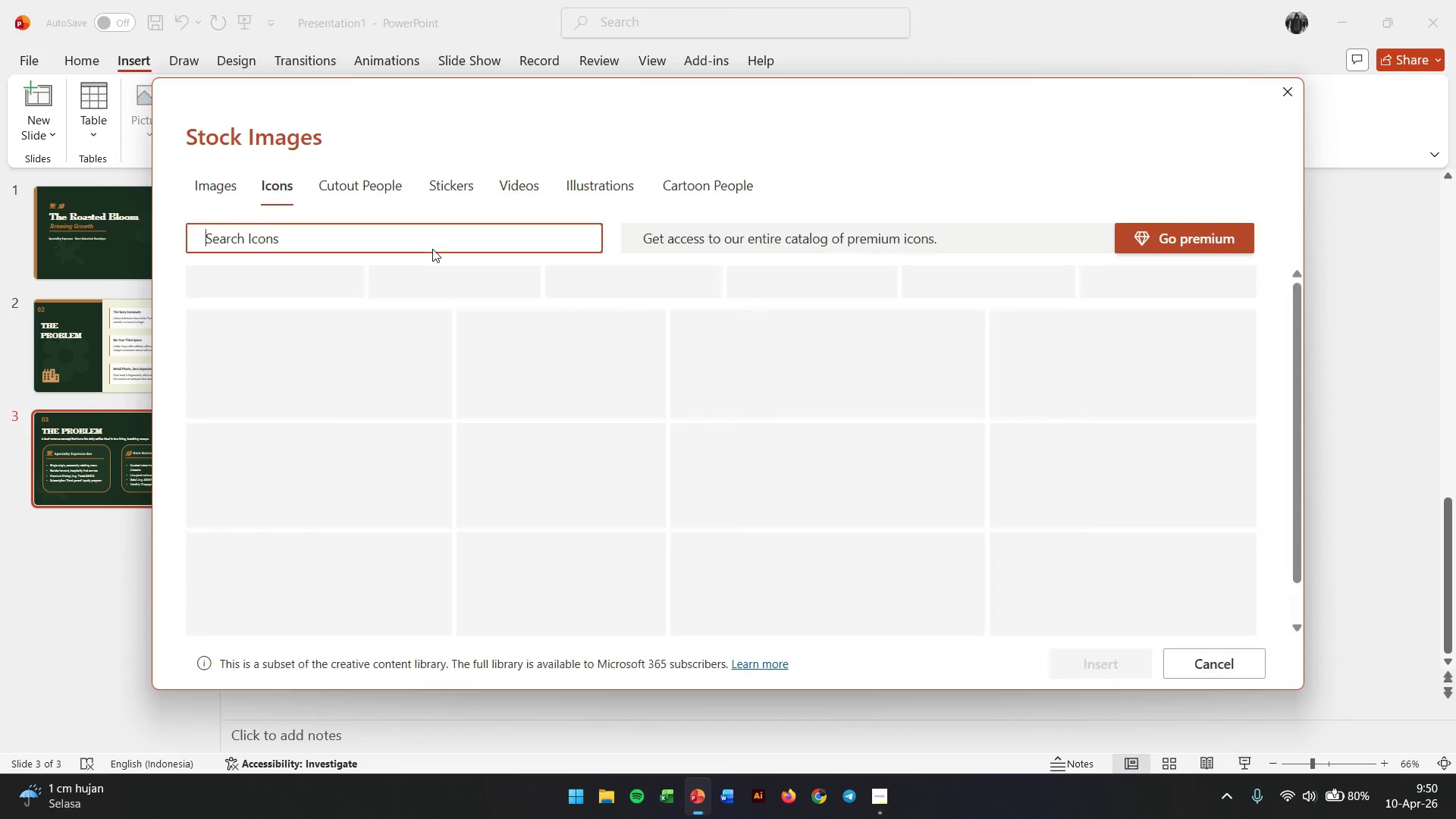 
left_click([371, 235])
 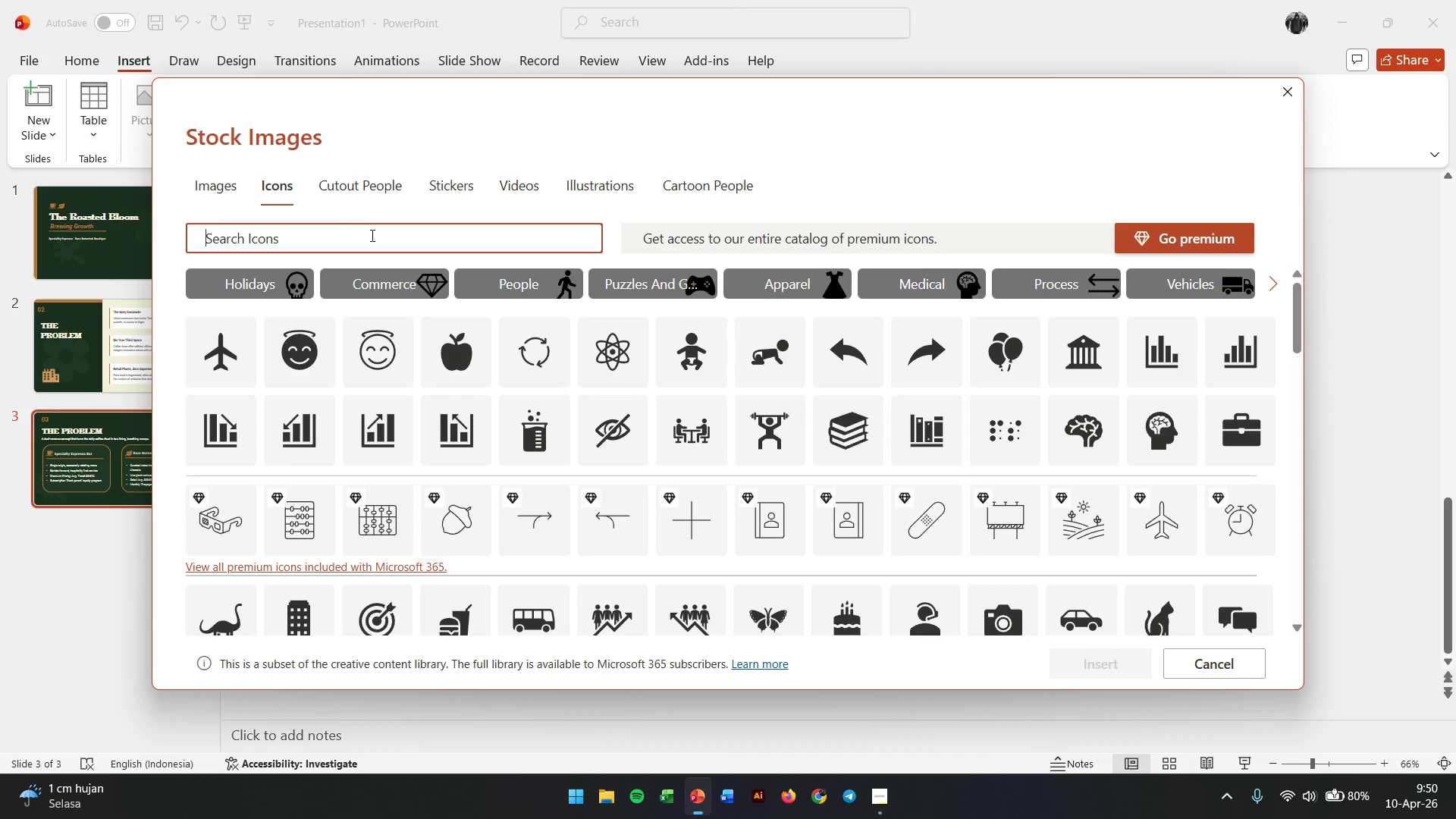 
type(cross)
key(Backspace)
key(Backspace)
key(Backspace)
key(Backspace)
key(Backspace)
type(plus)
 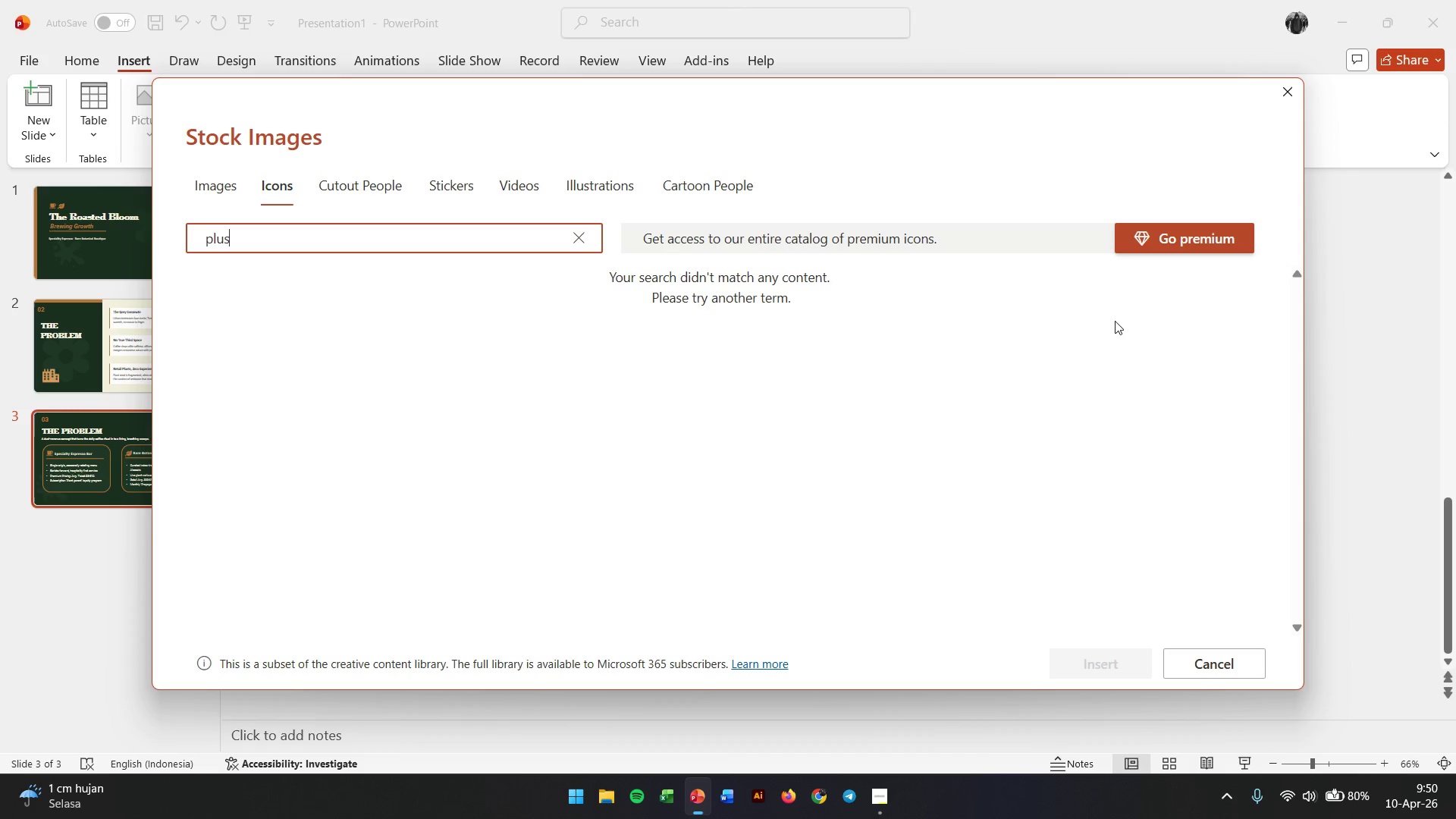 
left_click([1214, 664])
 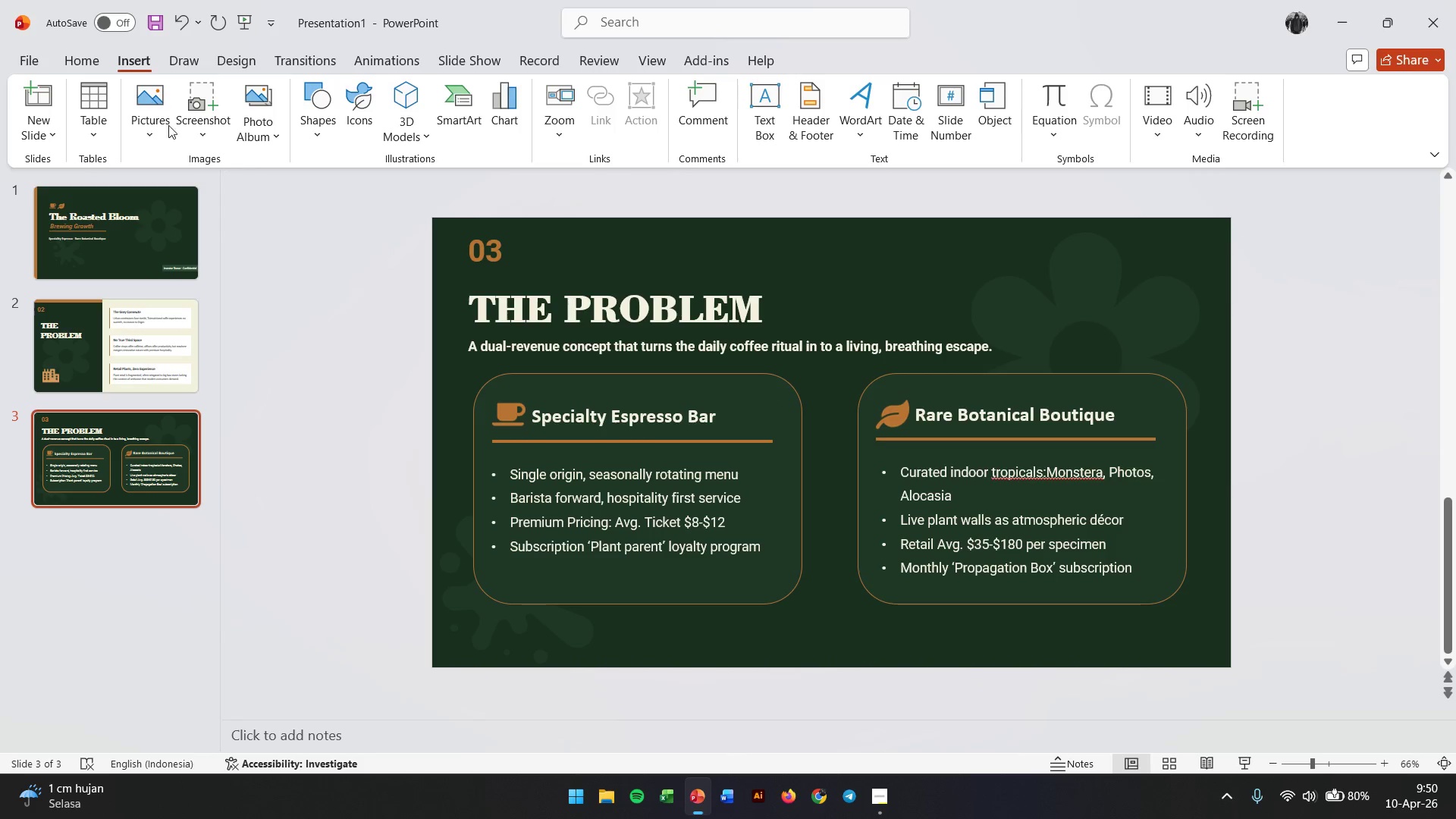 
left_click([83, 54])
 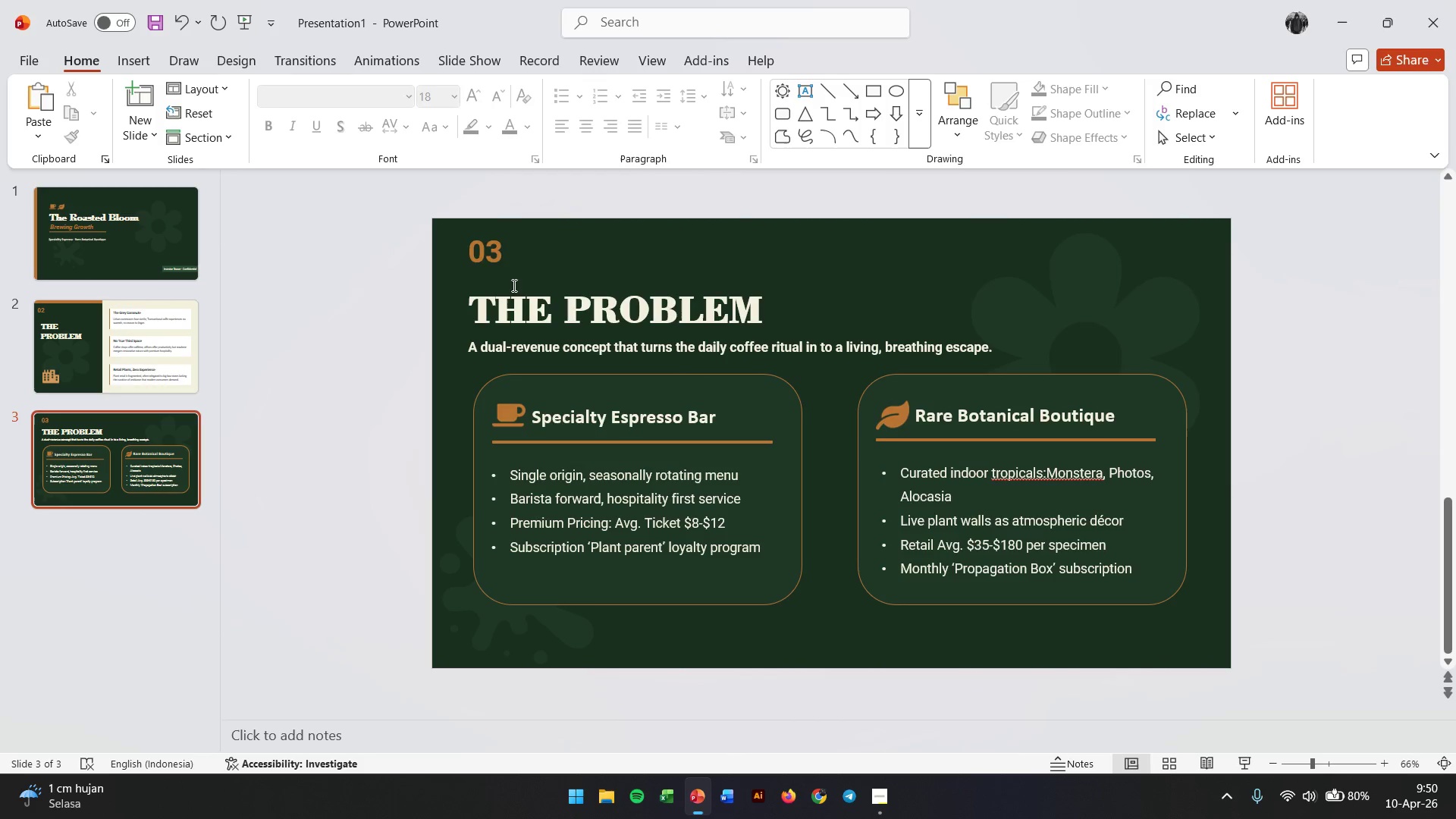 
left_click([475, 253])
 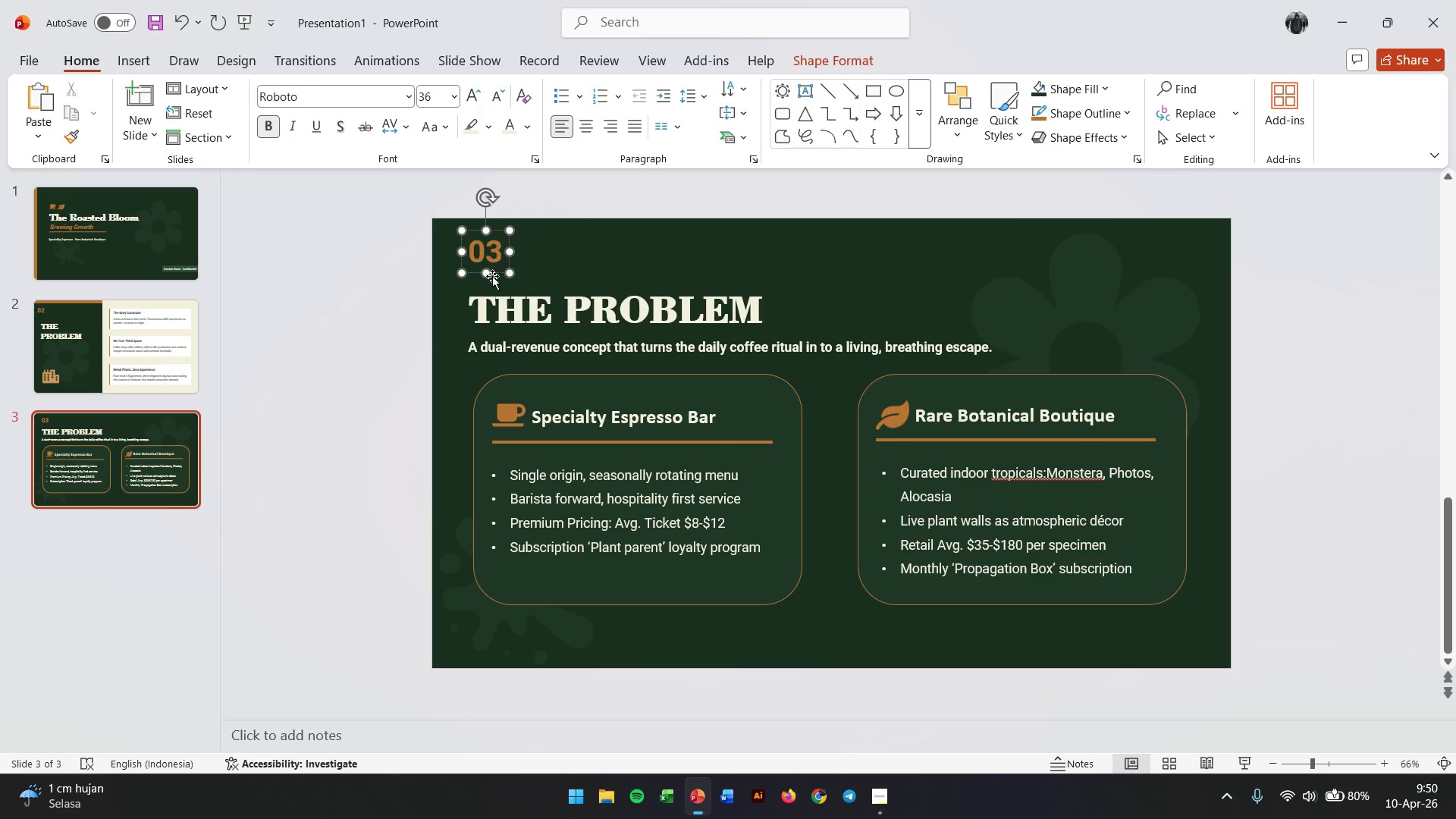 
left_click_drag(start_coordinate=[494, 275], to_coordinate=[708, 271])
 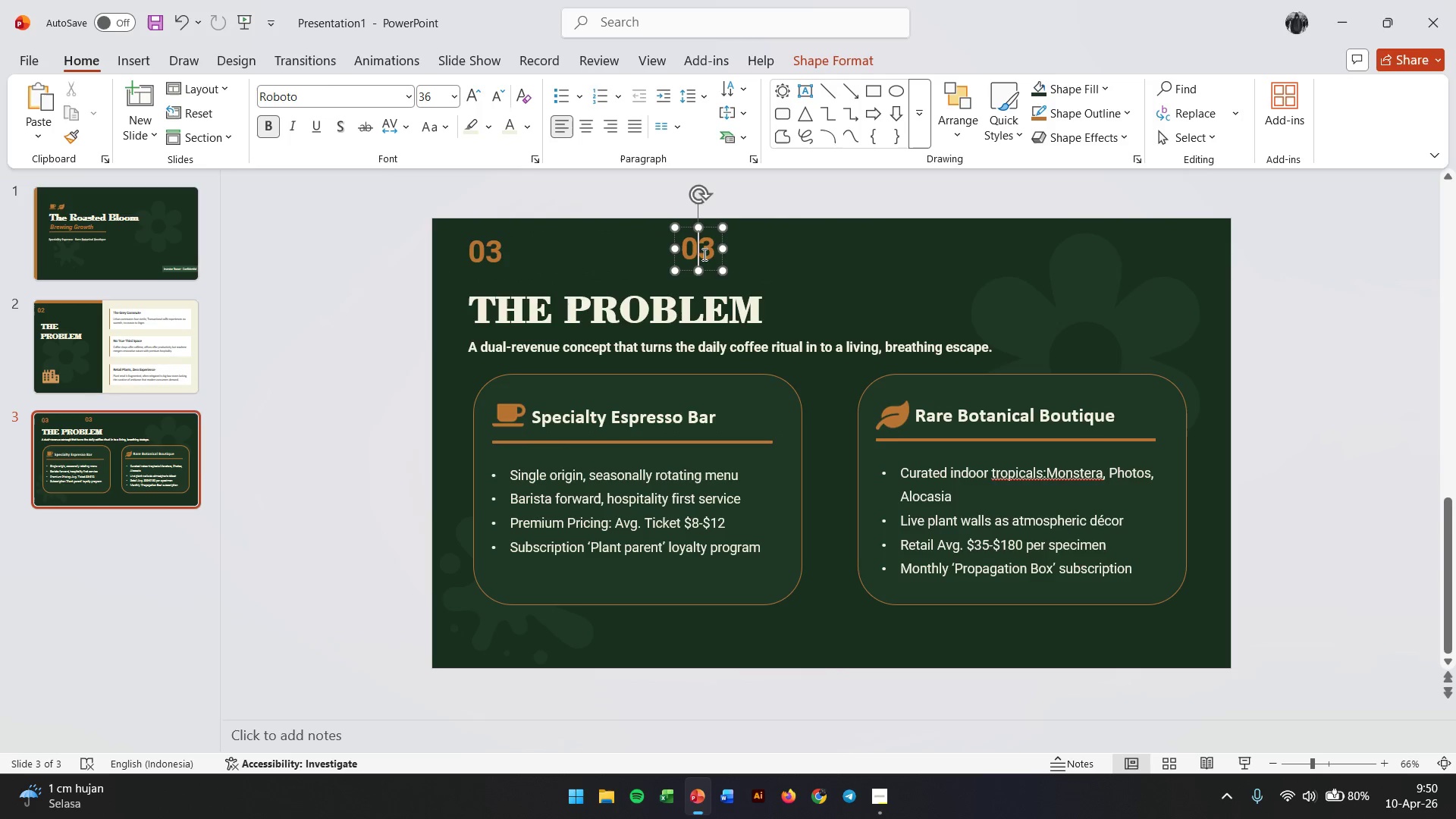 
hold_key(key=ControlLeft, duration=1.05)
 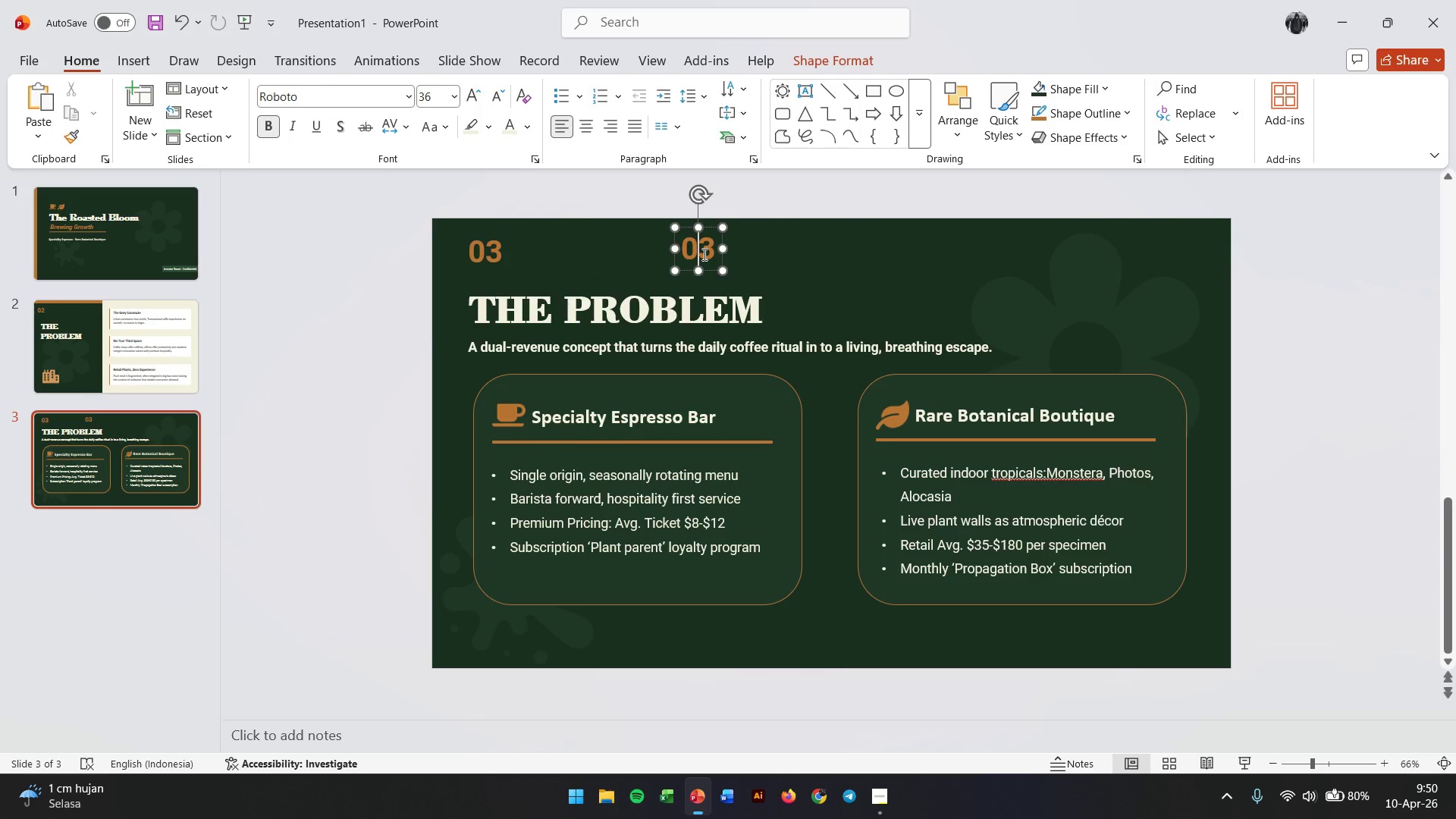 
double_click([703, 254])
 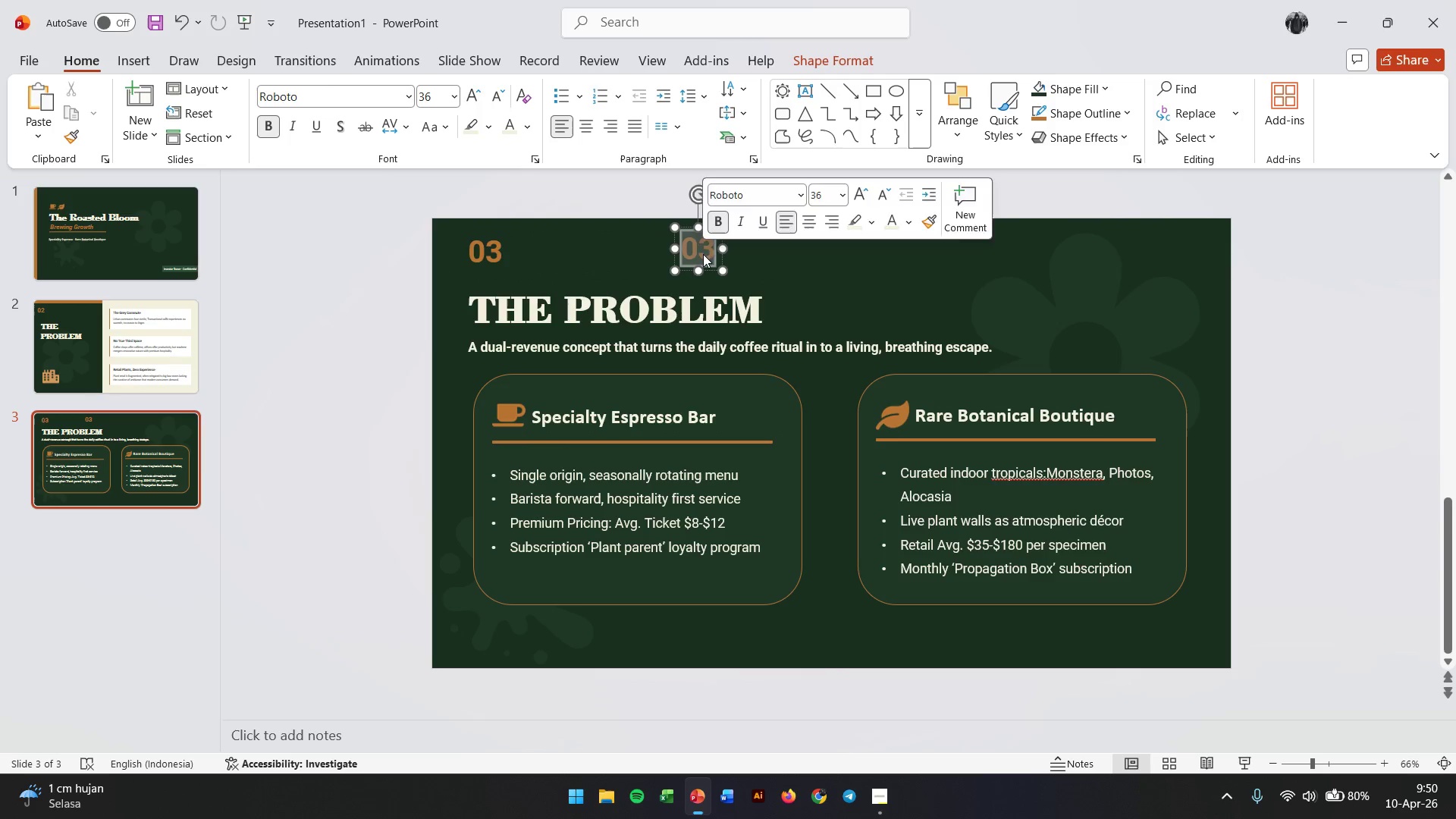 
triple_click([703, 254])
 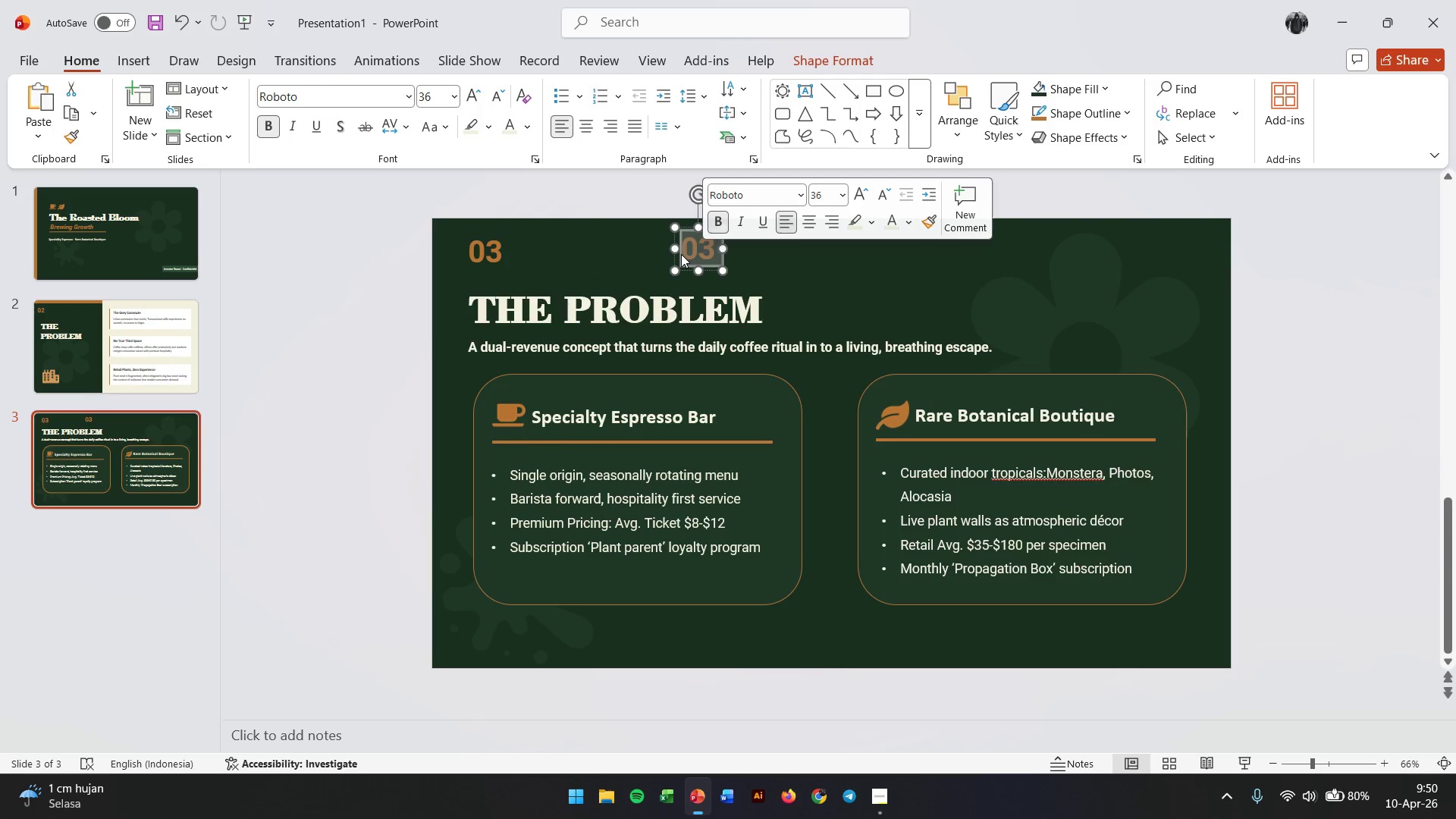 
key(NumpadAdd)
 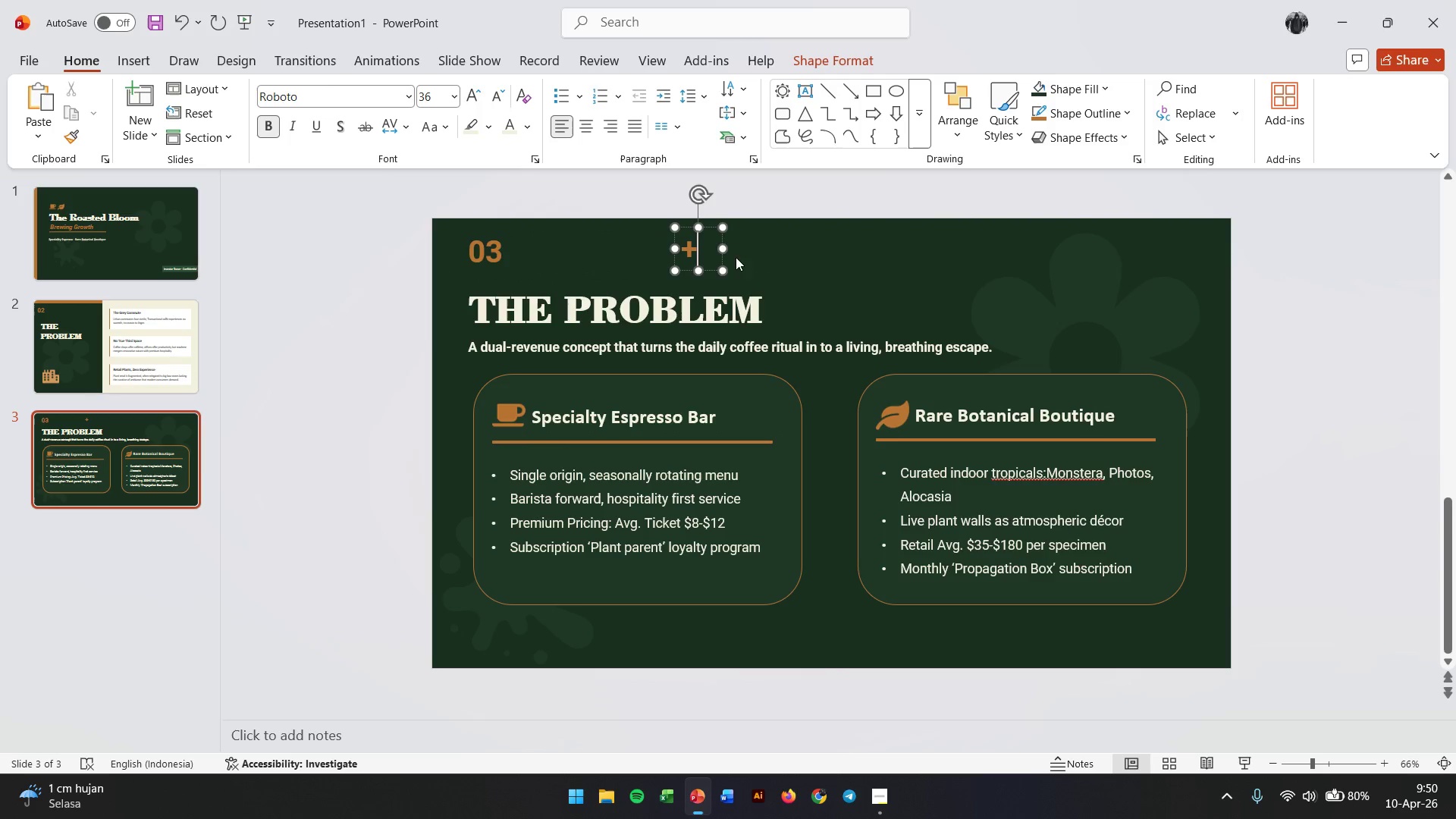 
left_click_drag(start_coordinate=[723, 246], to_coordinate=[701, 246])
 